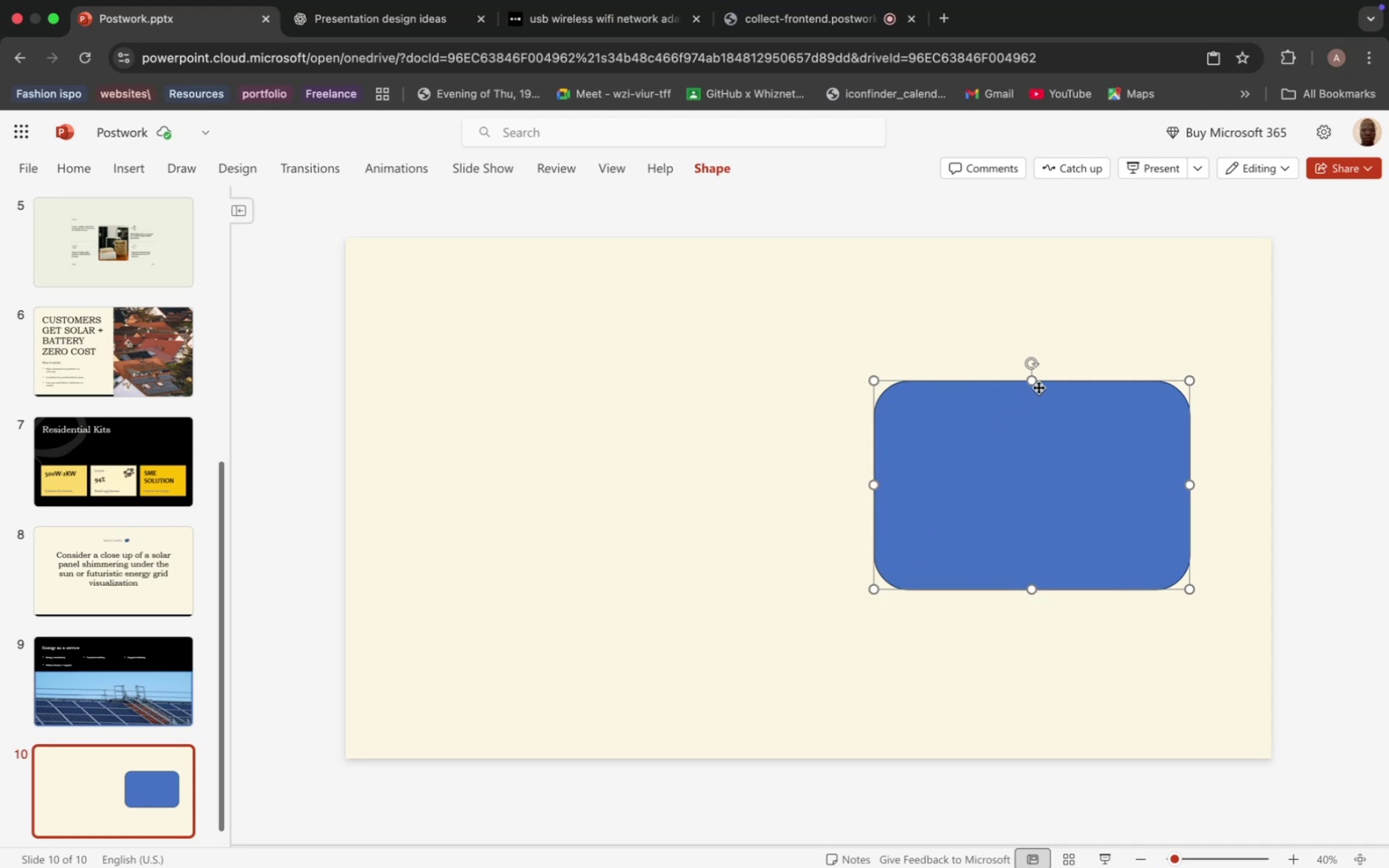 
left_click_drag(start_coordinate=[1031, 380], to_coordinate=[1024, 365])
 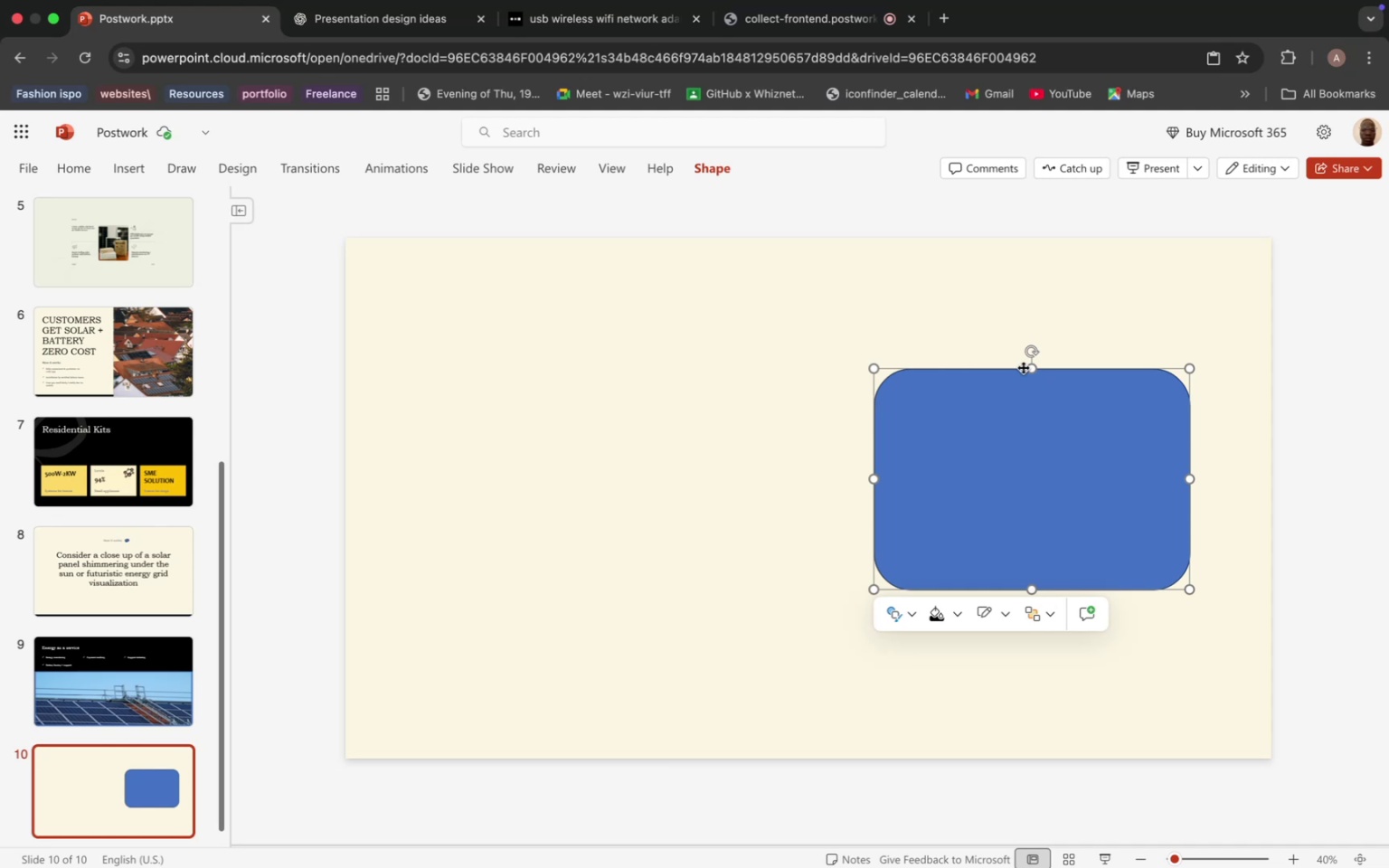 
wait(25.74)
 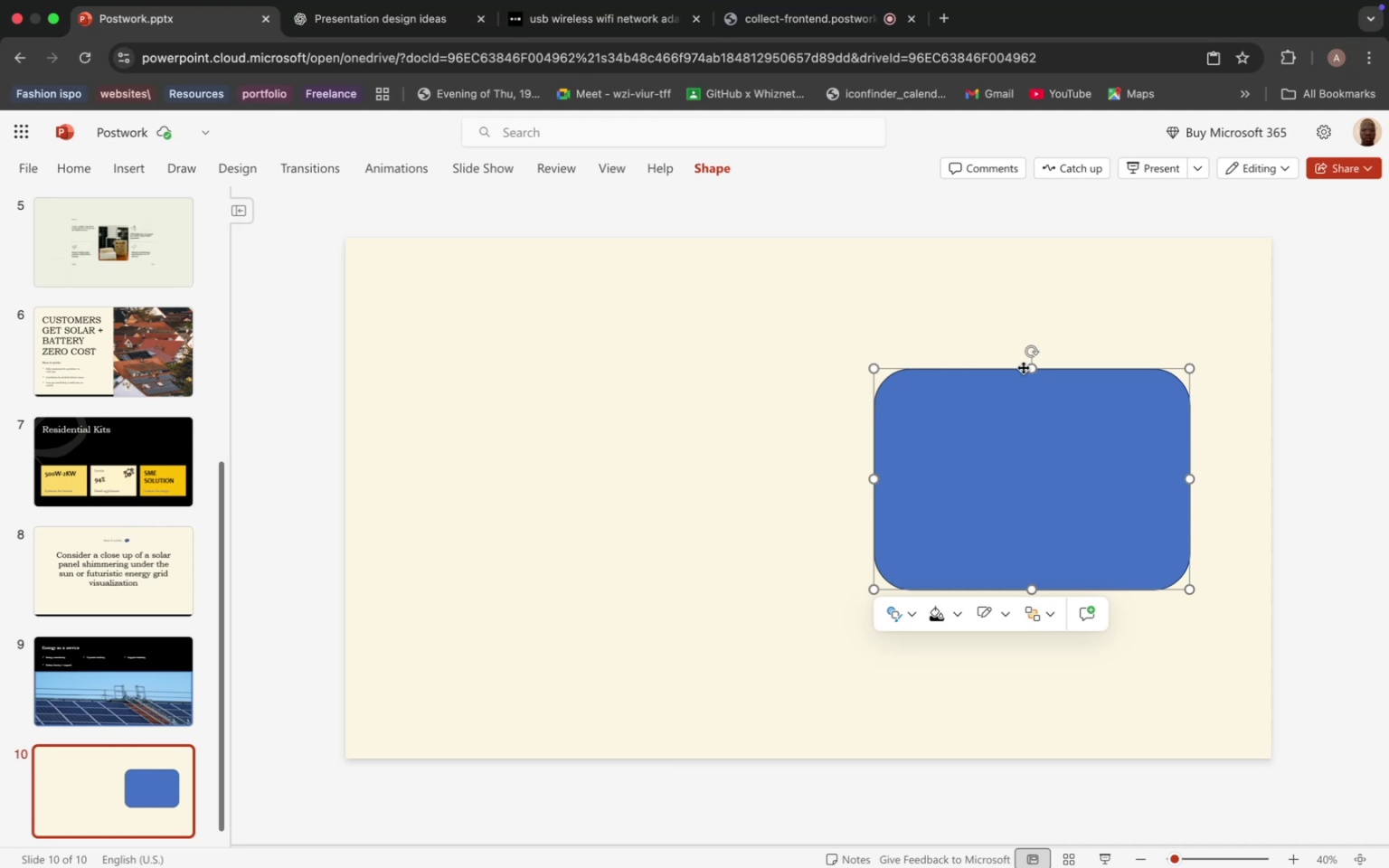 
left_click([635, 397])
 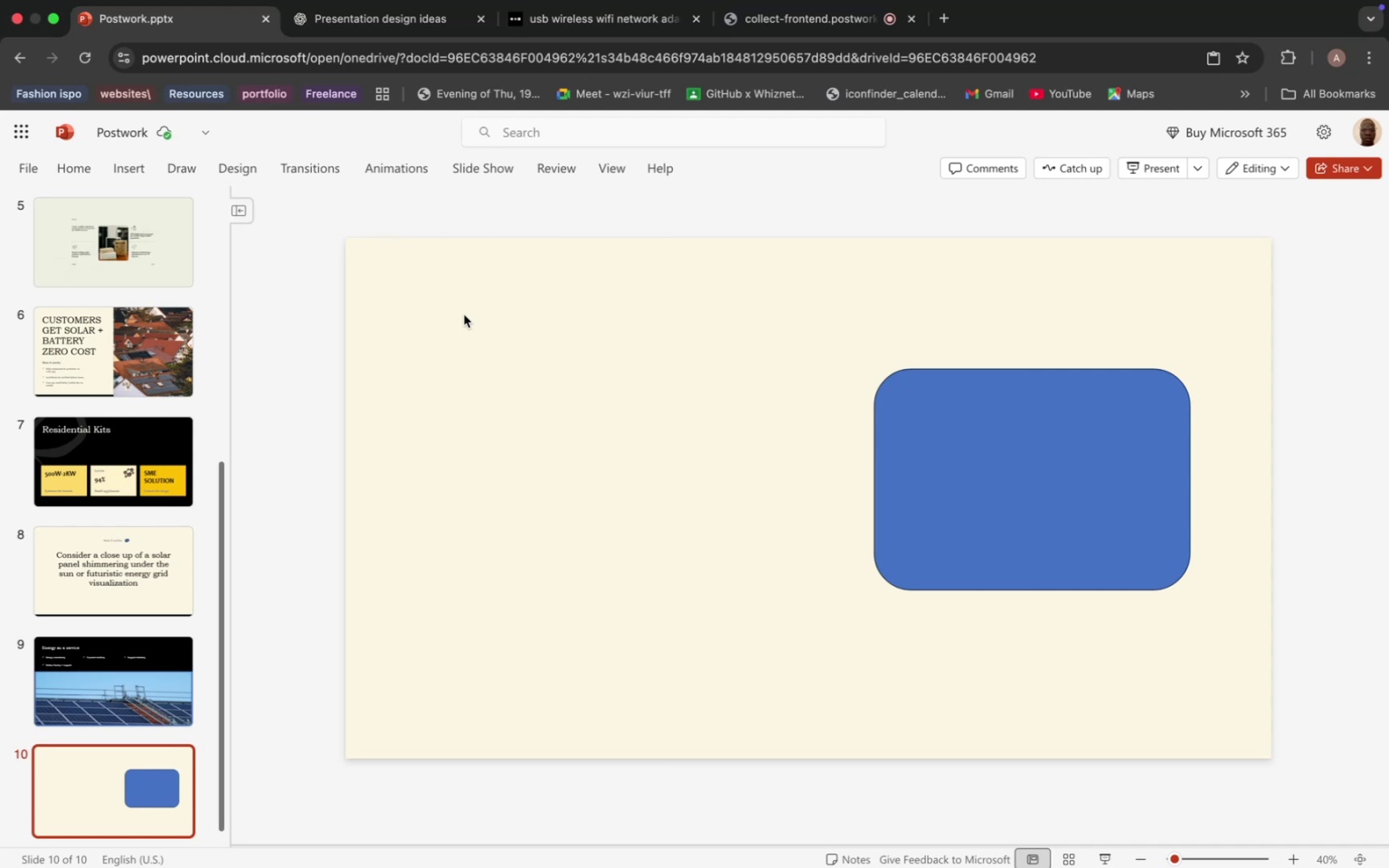 
wait(79.84)
 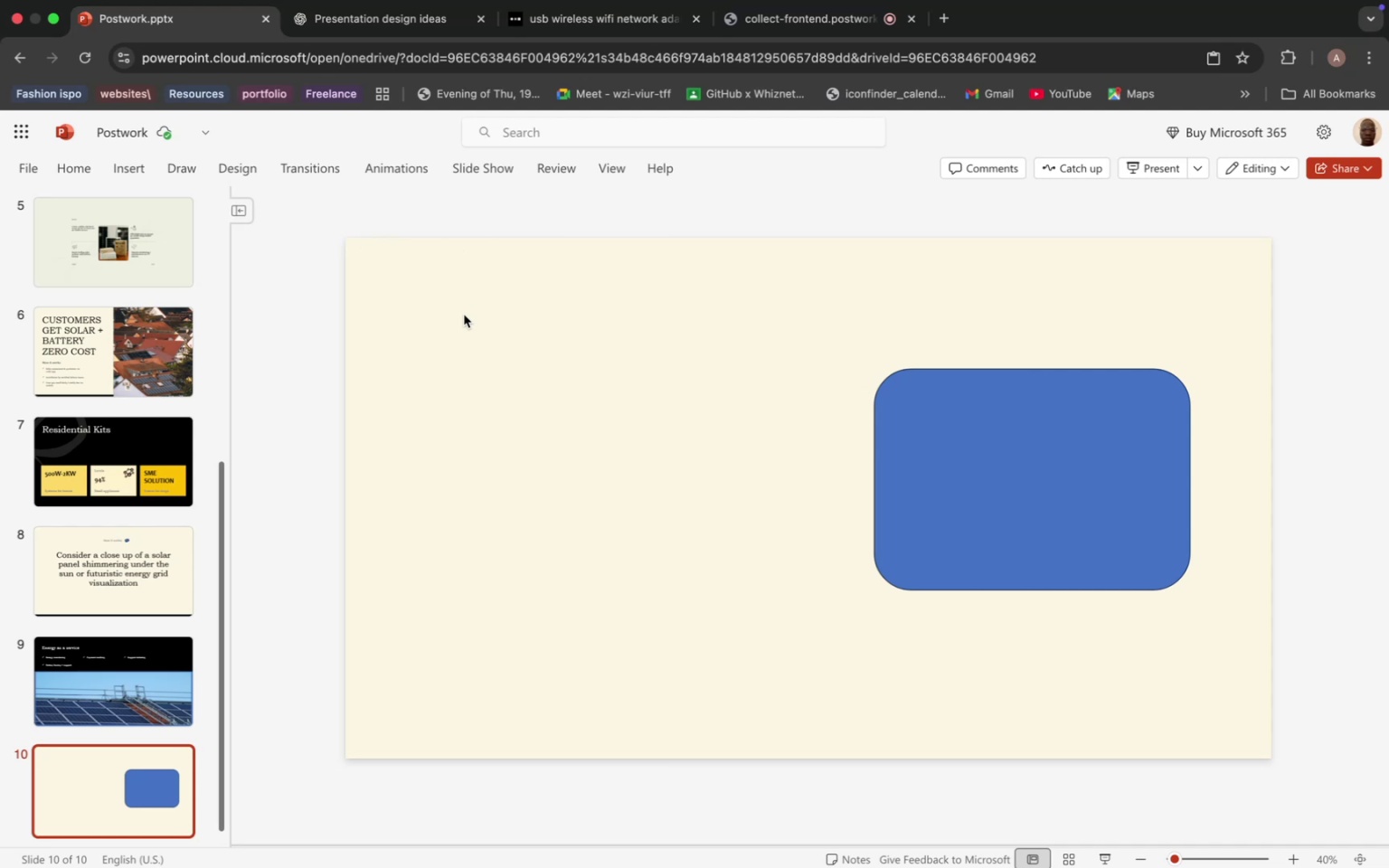 
left_click([491, 313])
 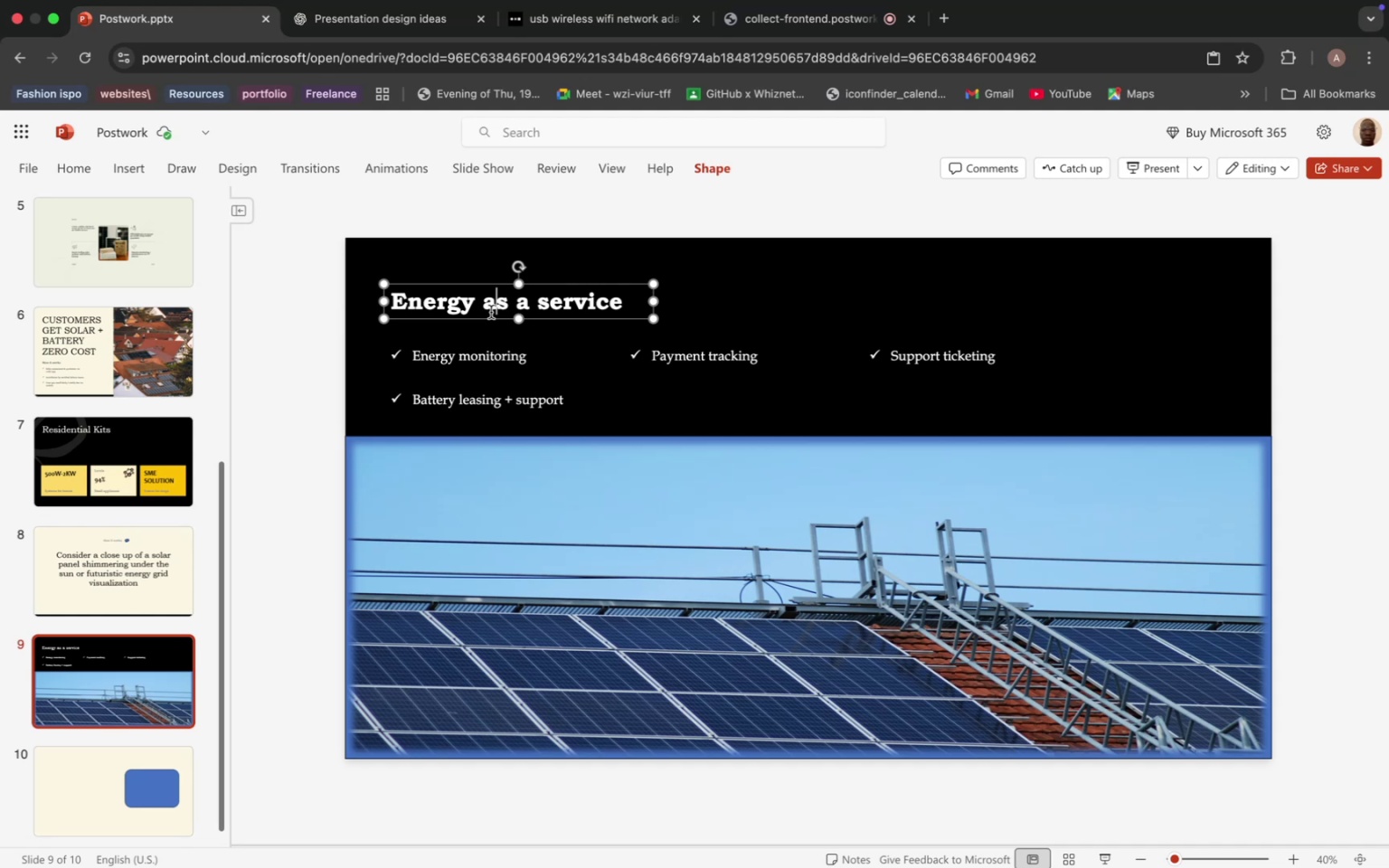 
hold_key(key=ControlLeft, duration=0.61)
 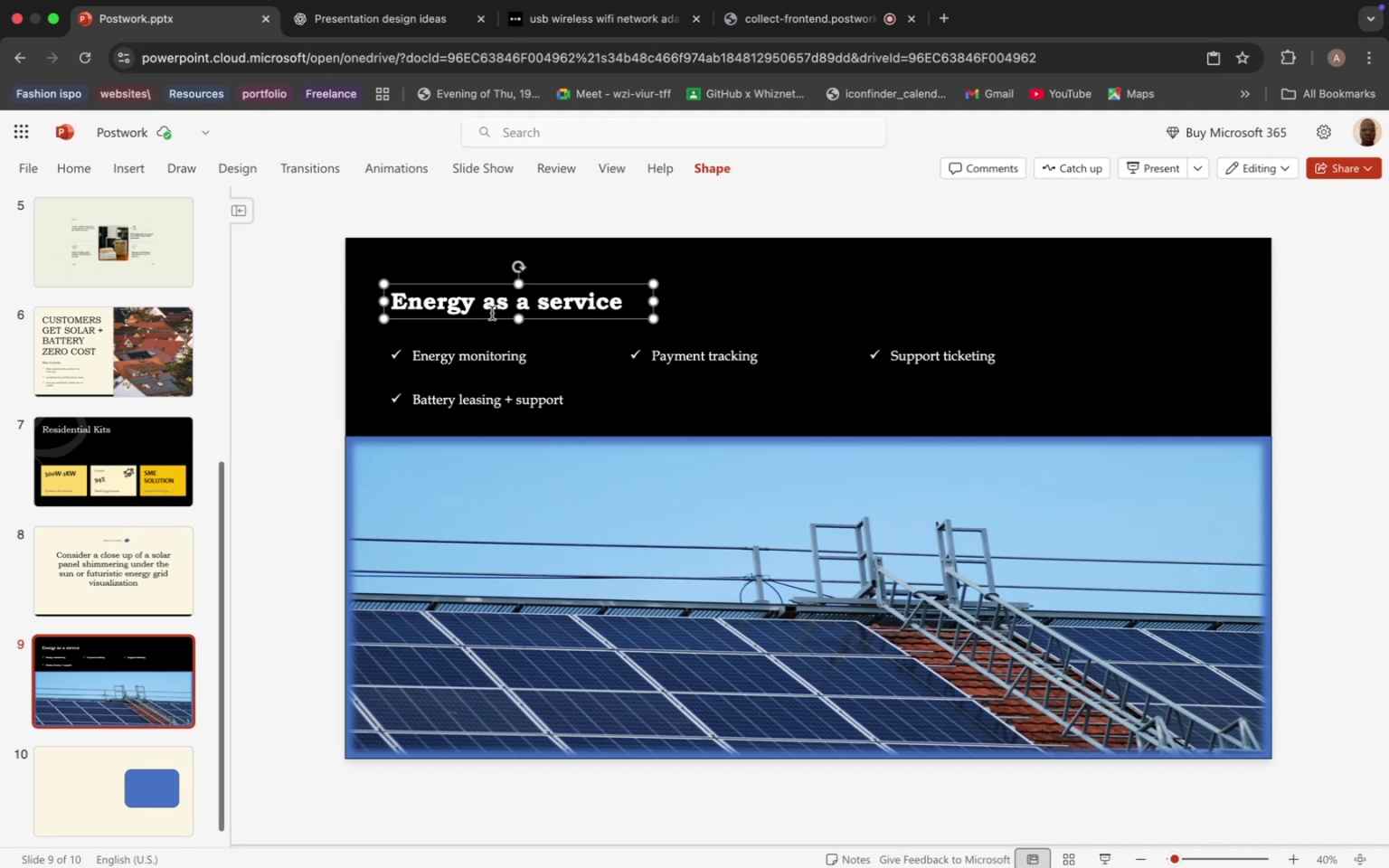 
hold_key(key=CommandLeft, duration=1.15)
 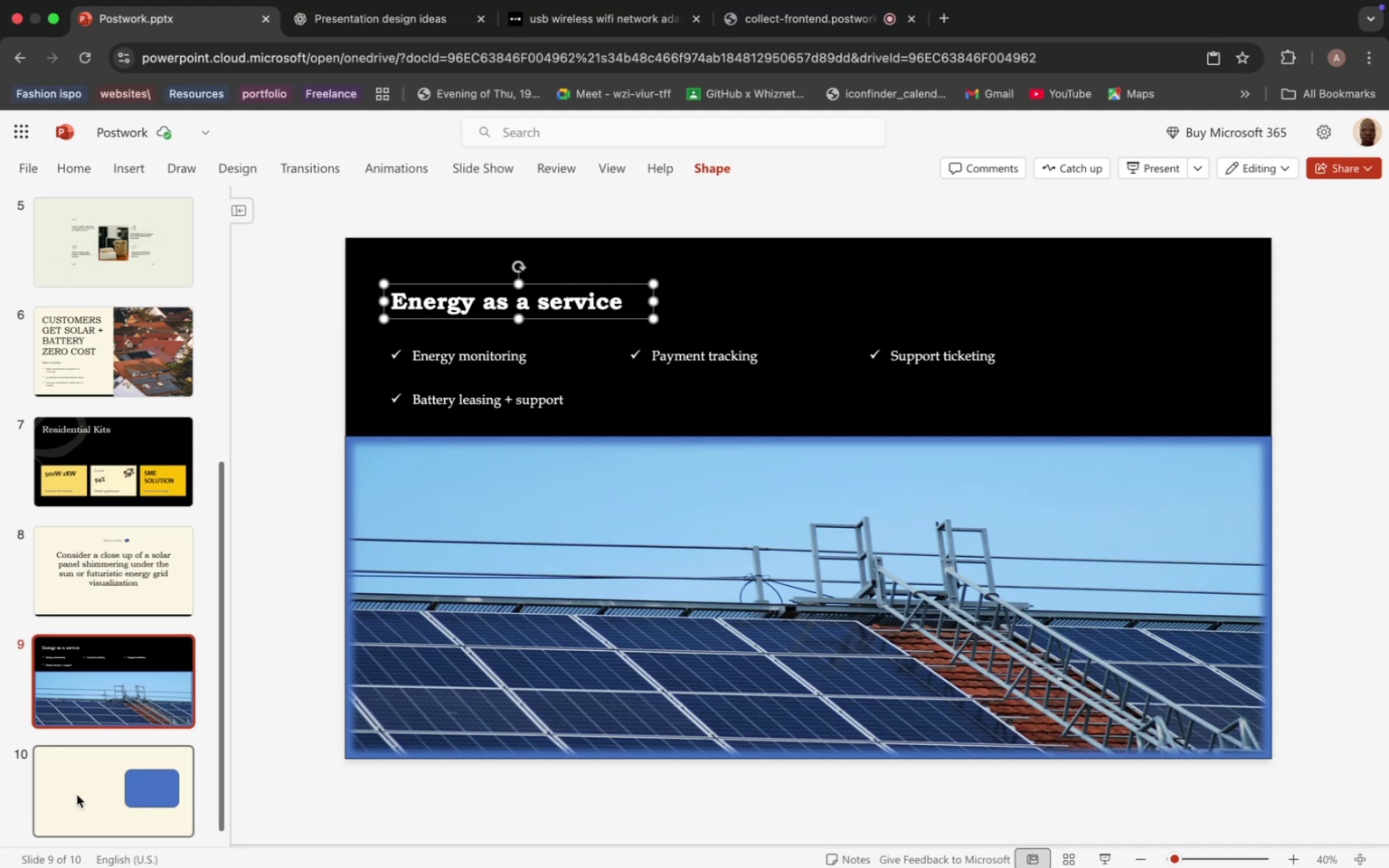 
hold_key(key=C, duration=0.39)
 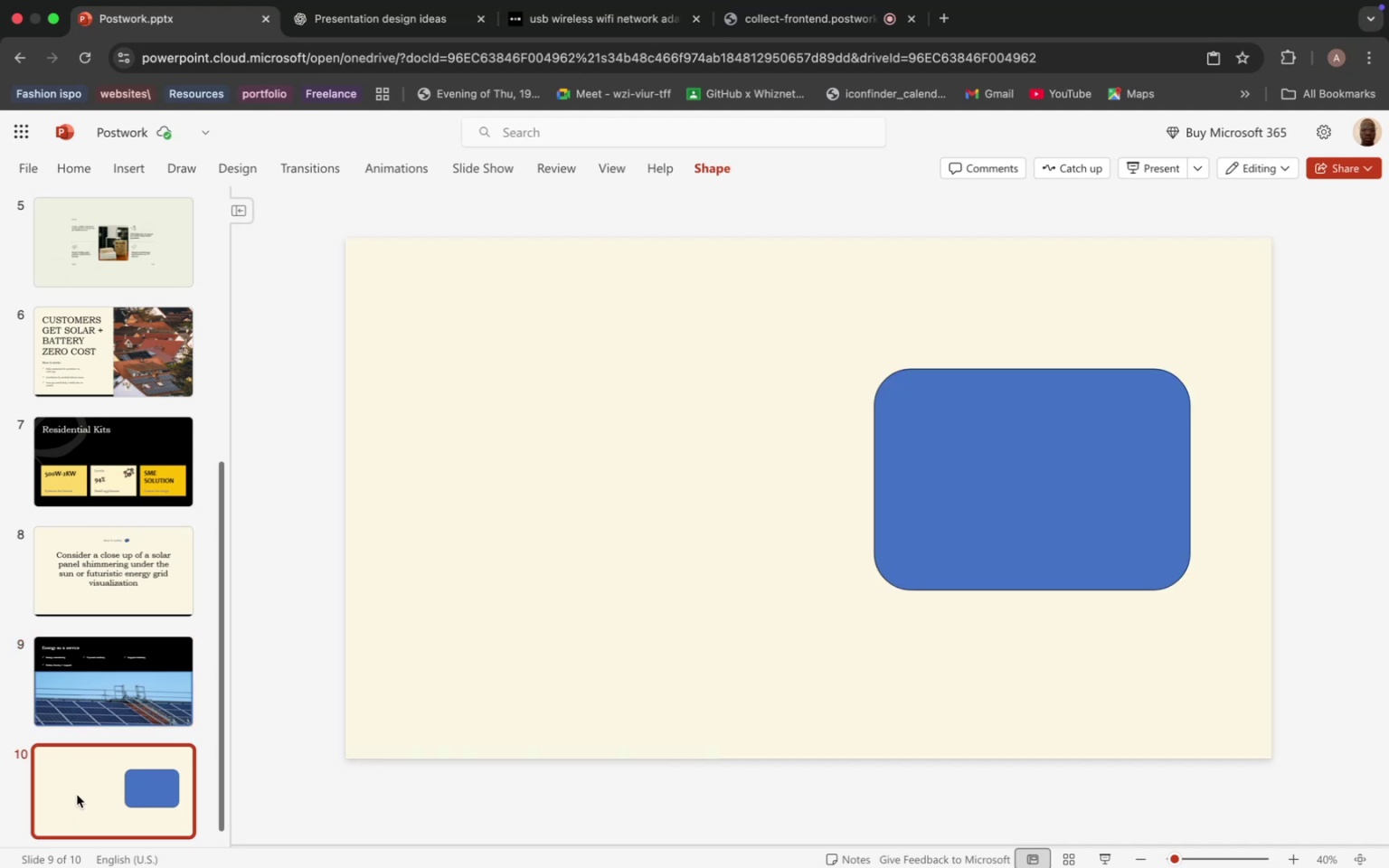 
left_click([77, 795])
 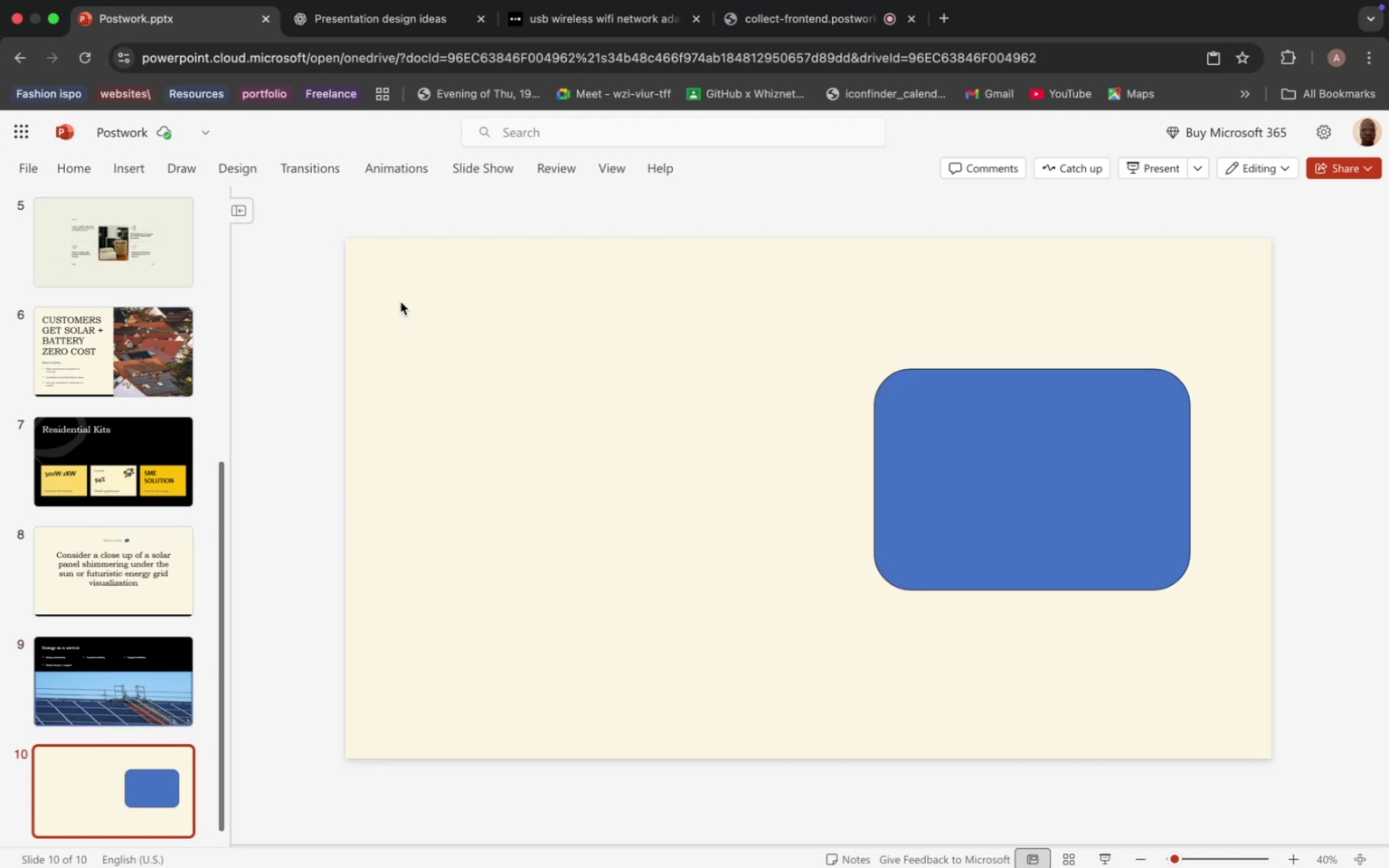 
left_click([401, 302])
 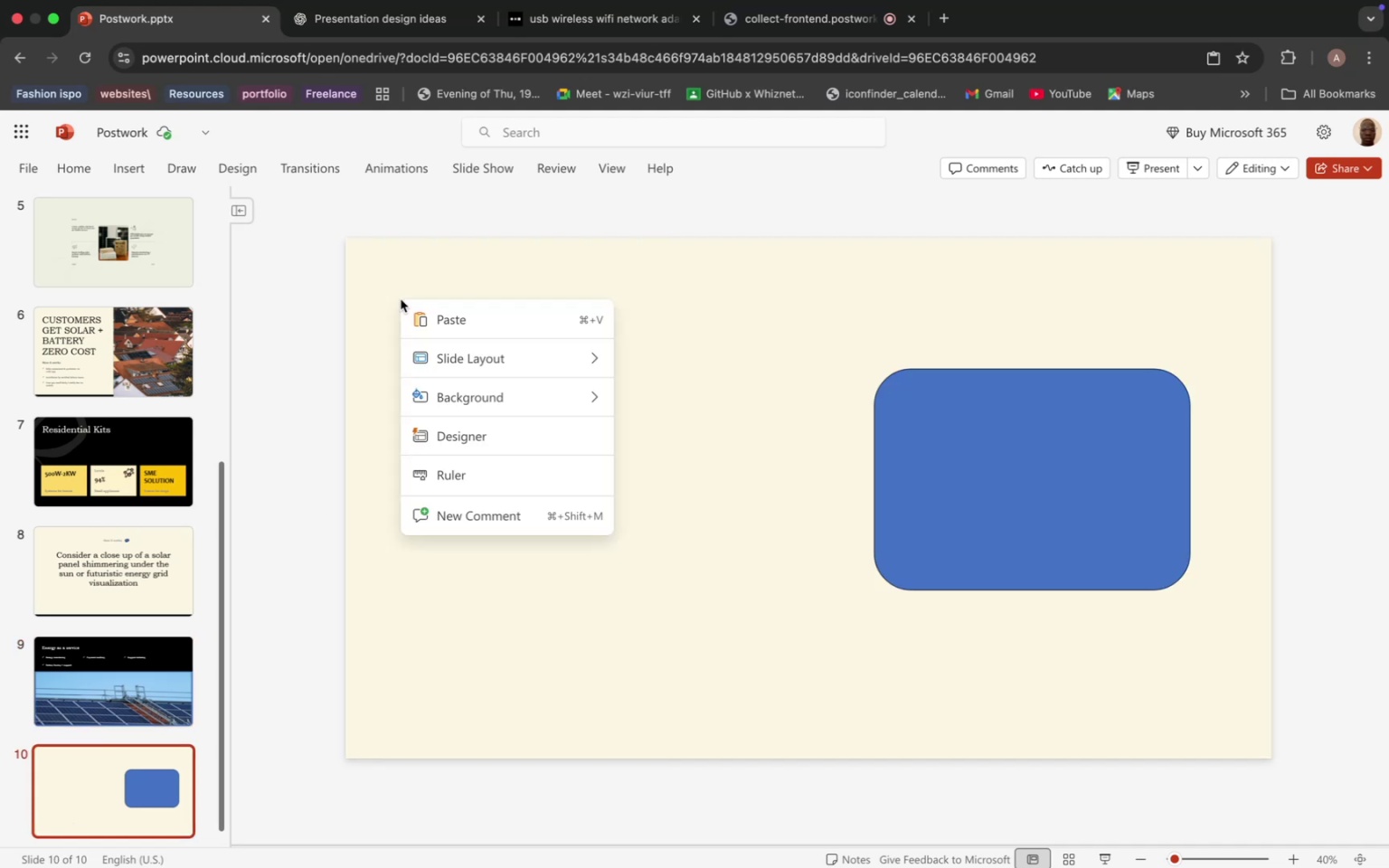 
right_click([401, 299])
 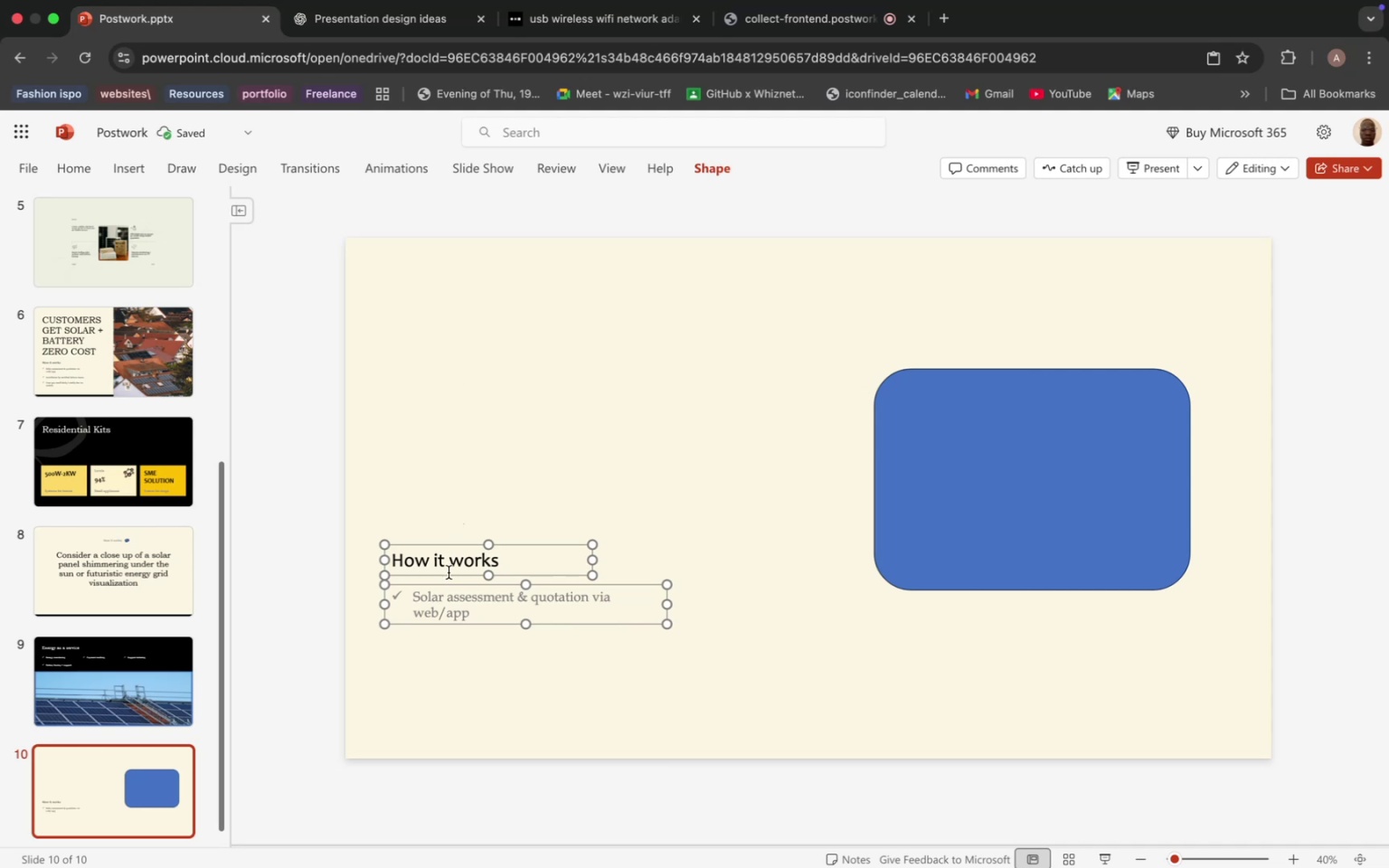 
wait(5.79)
 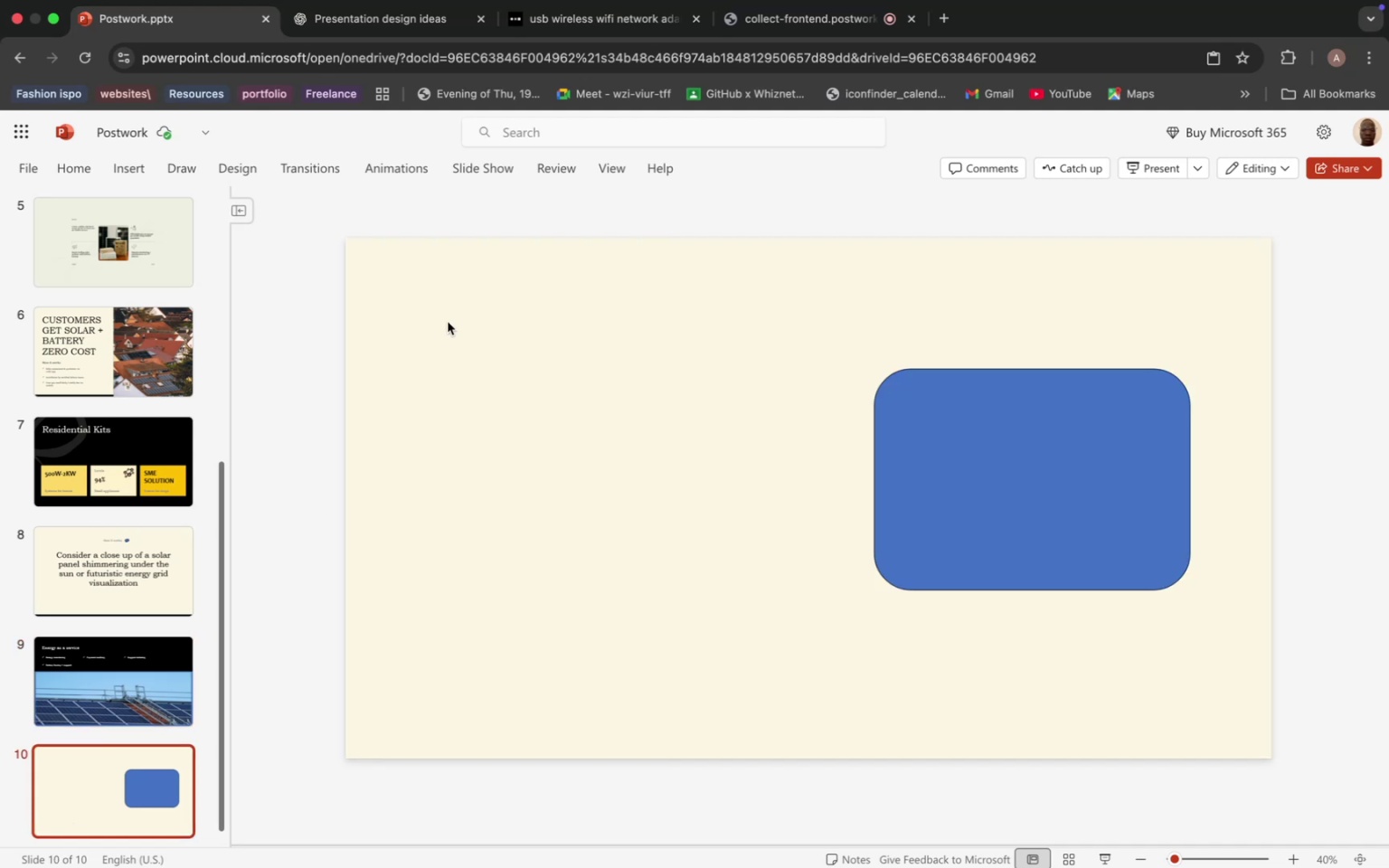 
left_click_drag(start_coordinate=[447, 576], to_coordinate=[440, 406])
 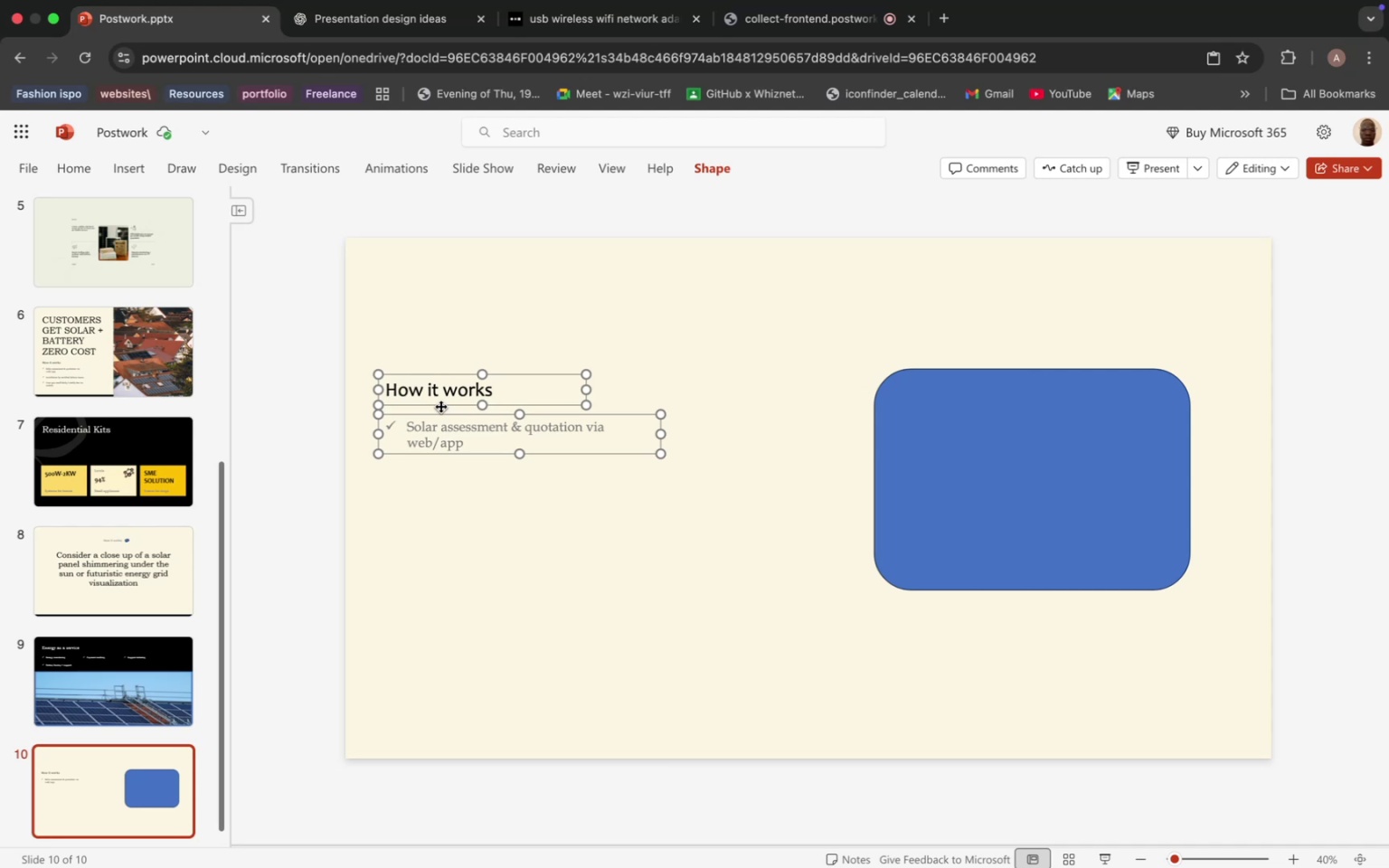 
wait(16.96)
 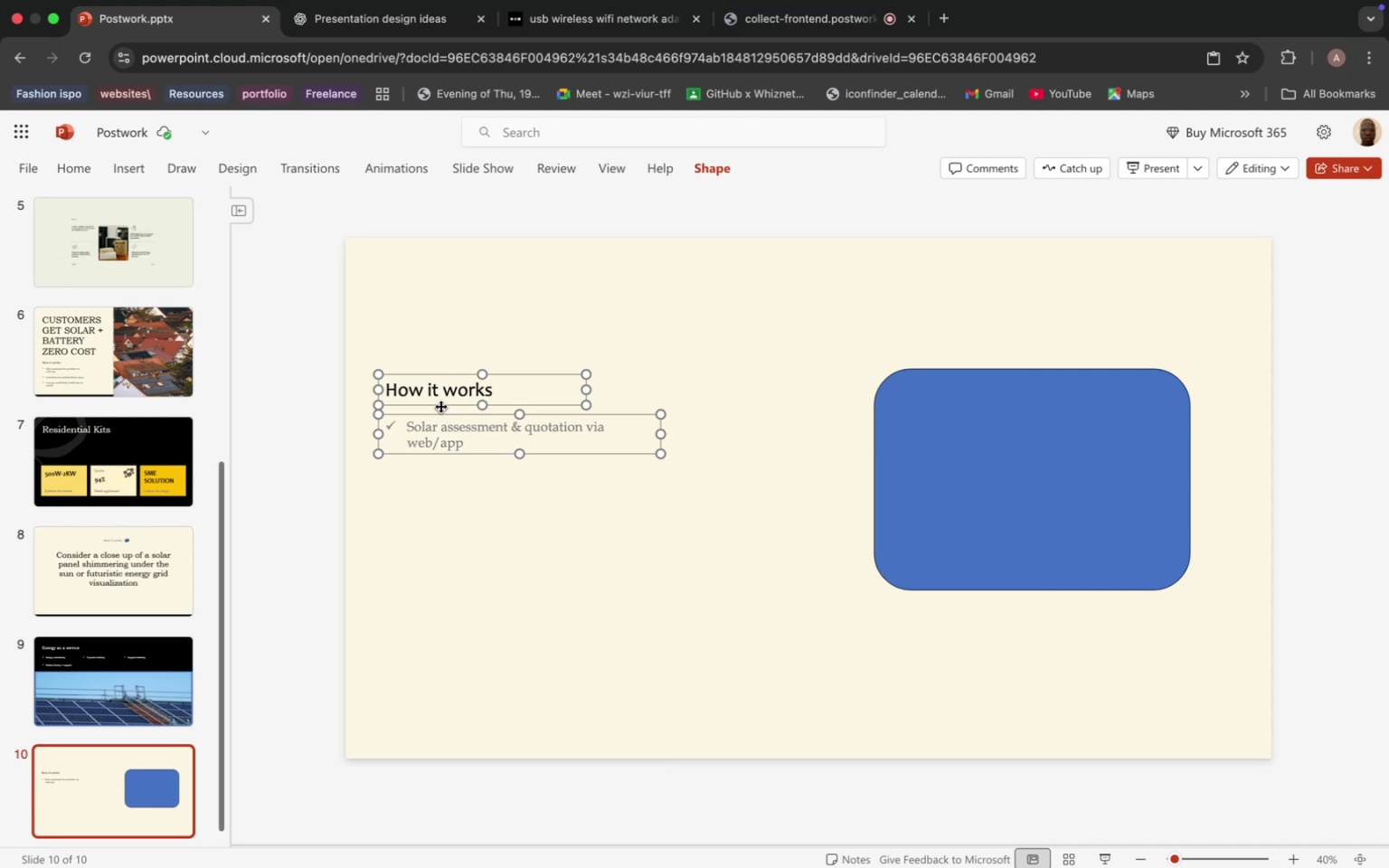 
left_click([1041, 467])
 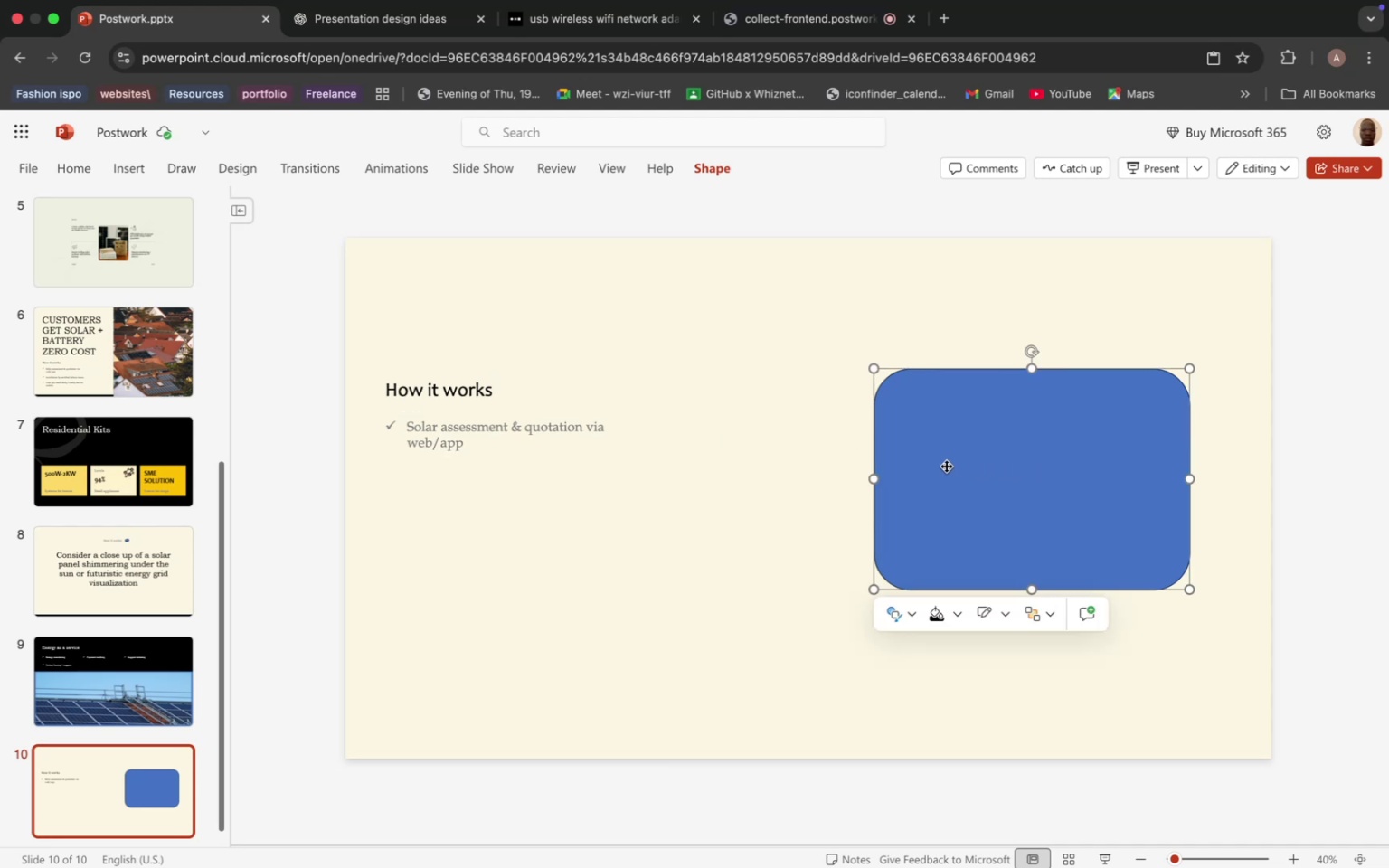 
key(Backspace)
 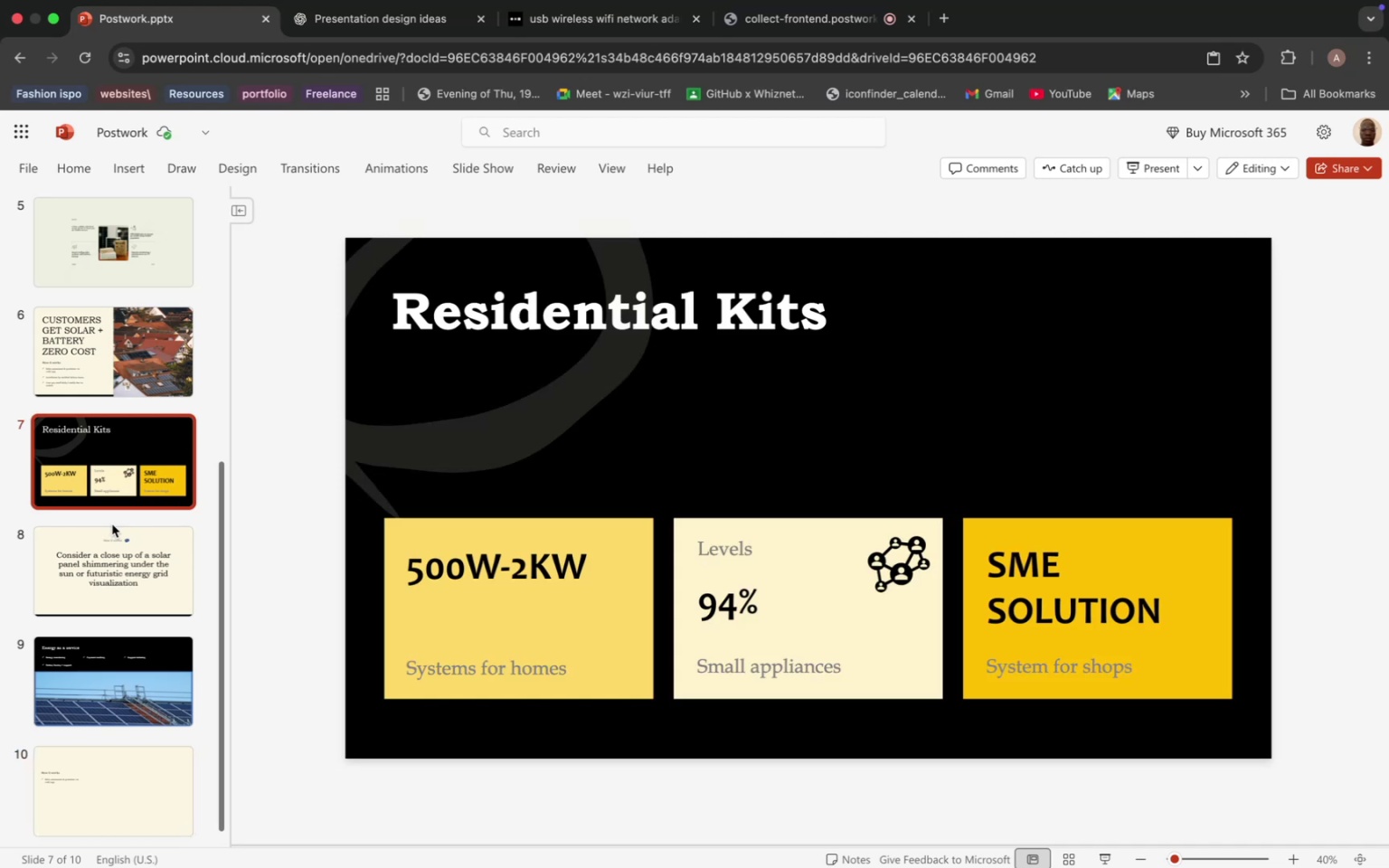 
wait(7.18)
 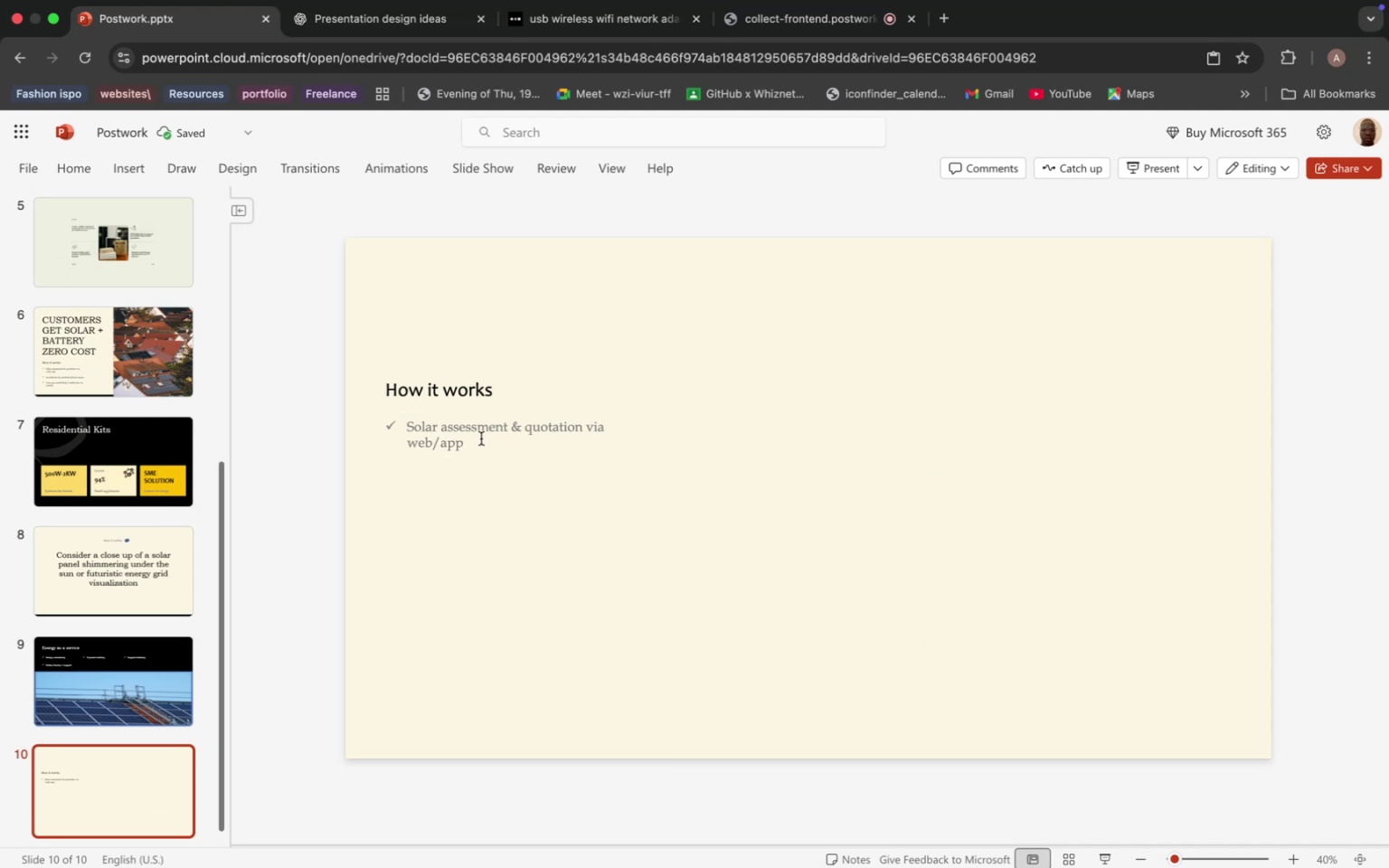 
left_click([556, 309])
 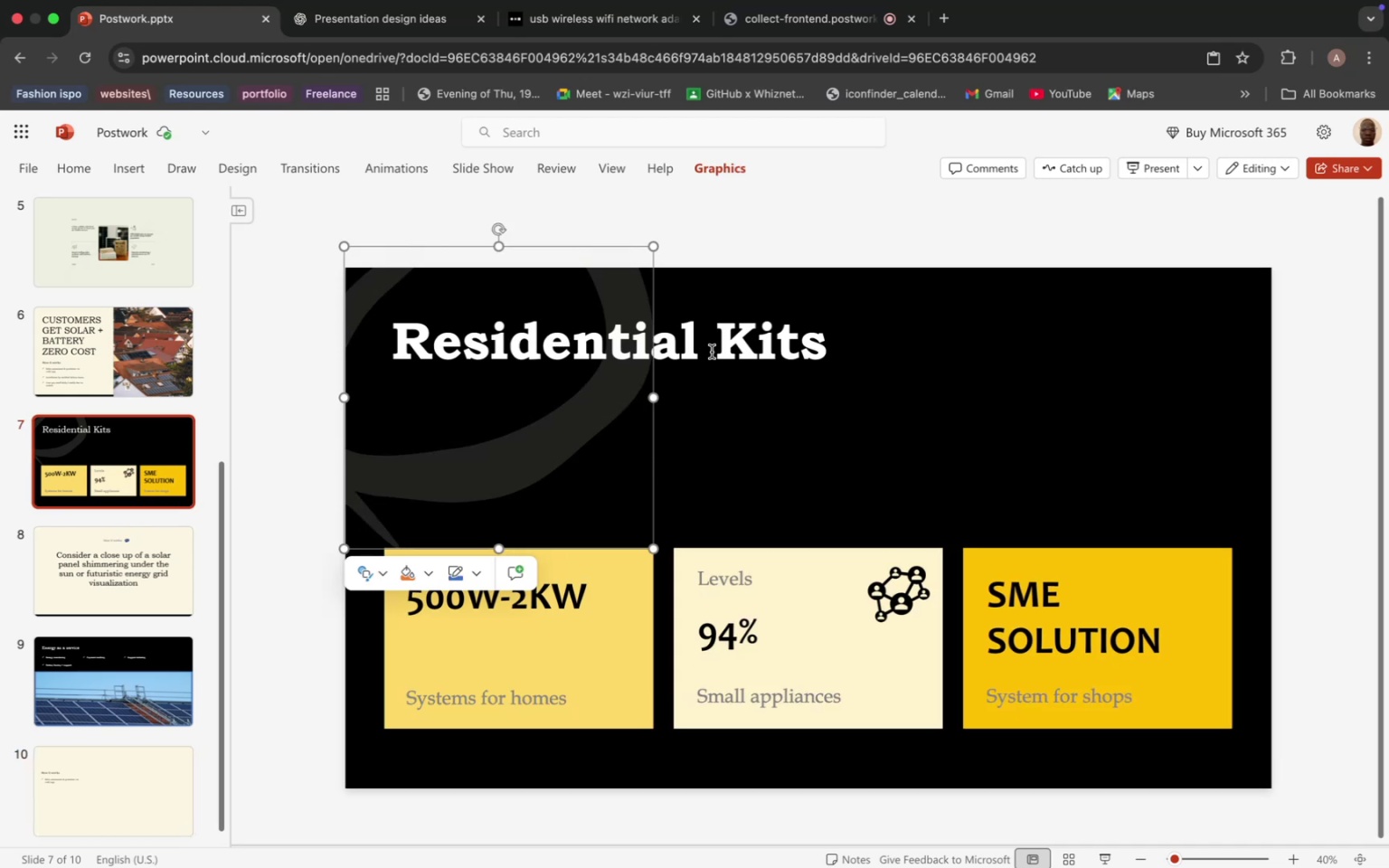 
left_click([712, 352])
 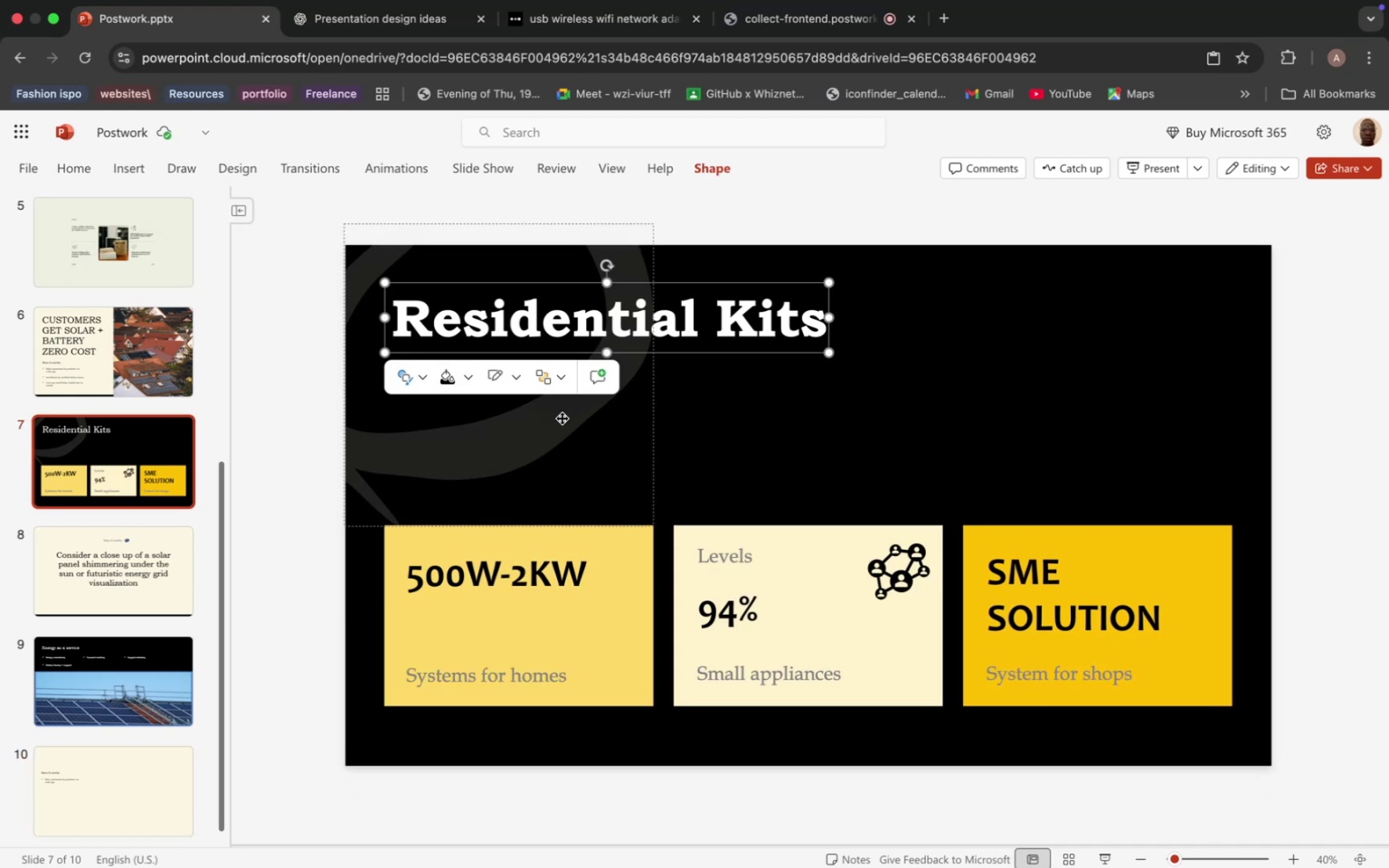 
hold_key(key=ShiftLeft, duration=0.54)
 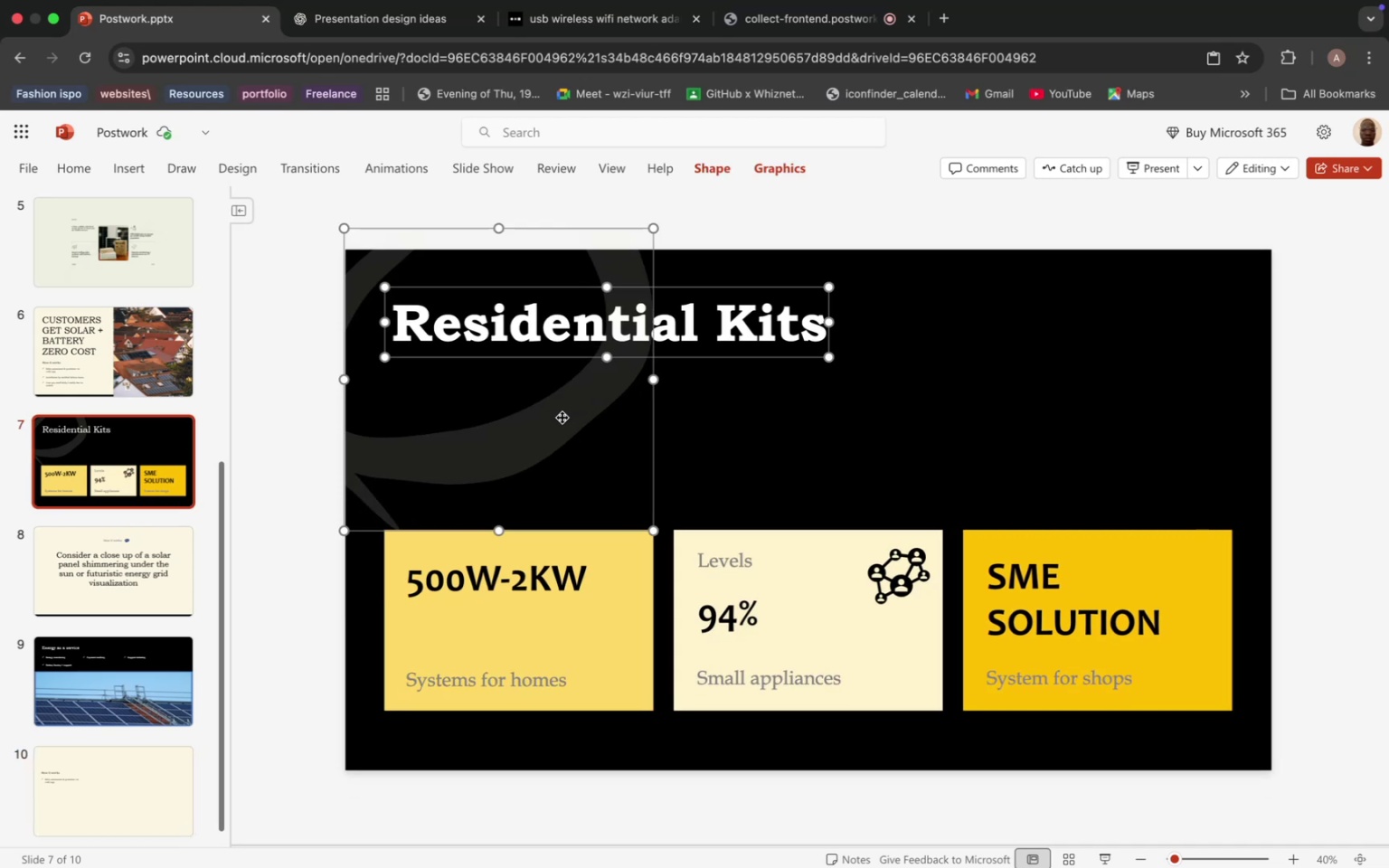 
key(Meta+C)
 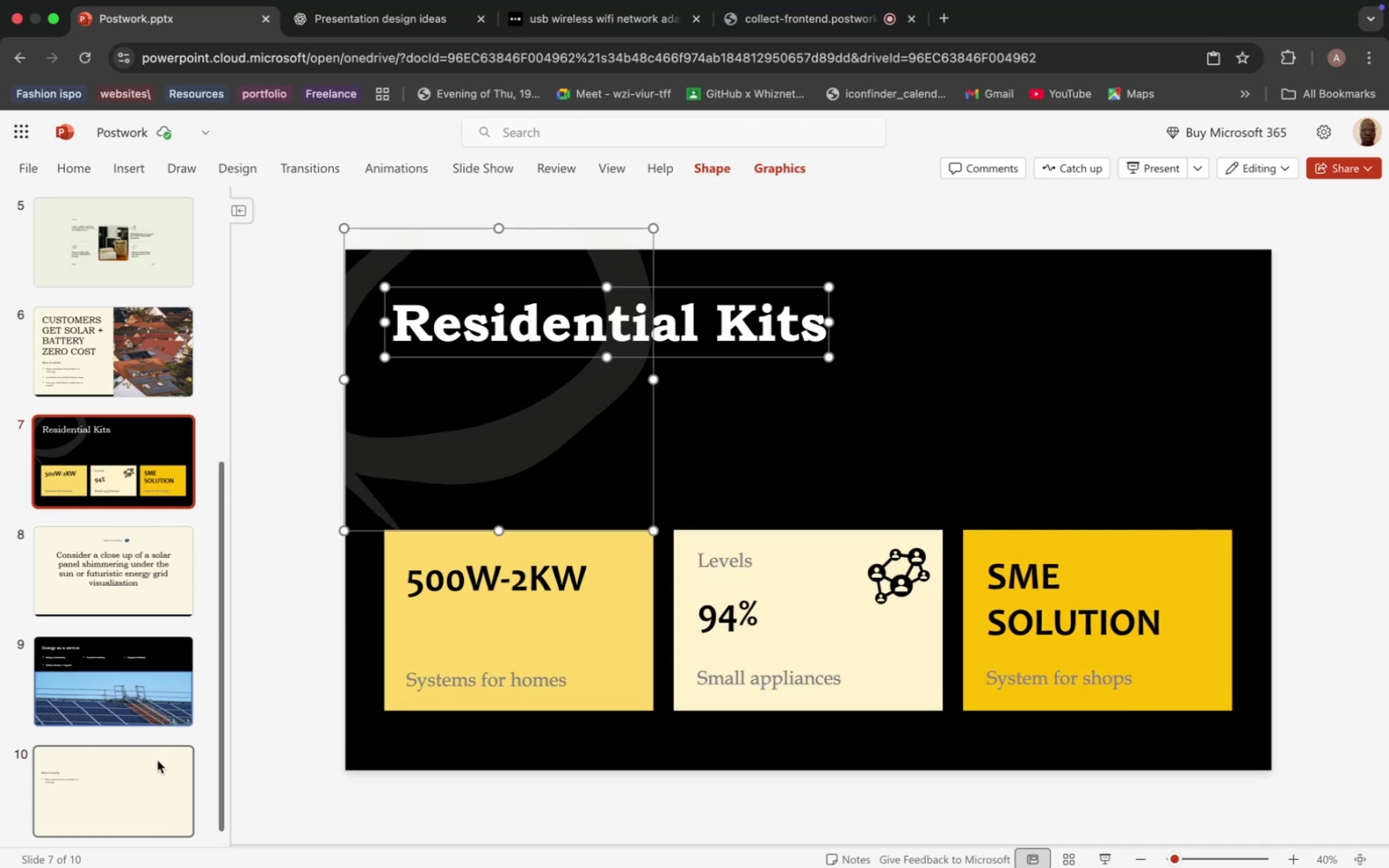 
left_click([155, 763])
 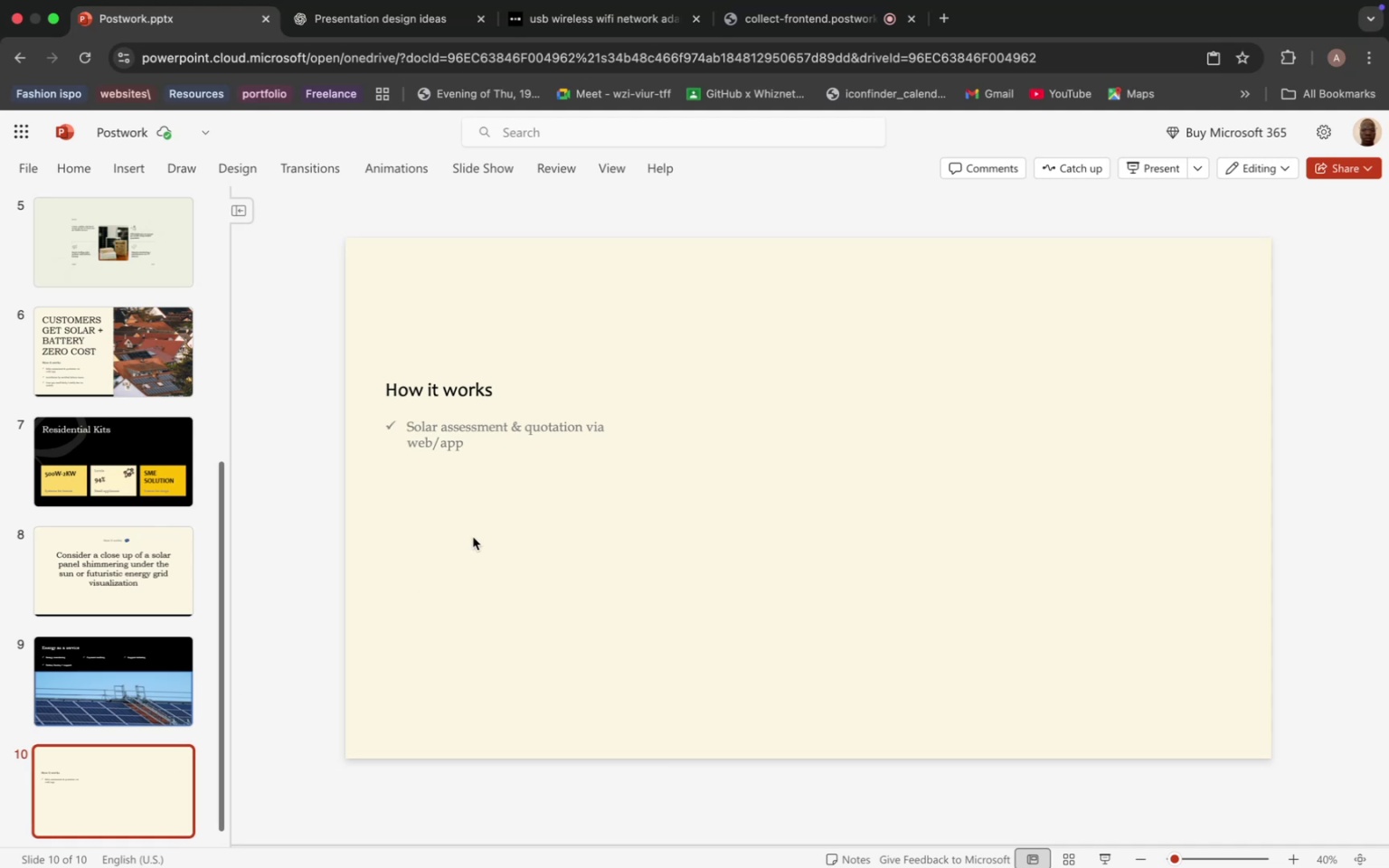 
left_click([473, 537])
 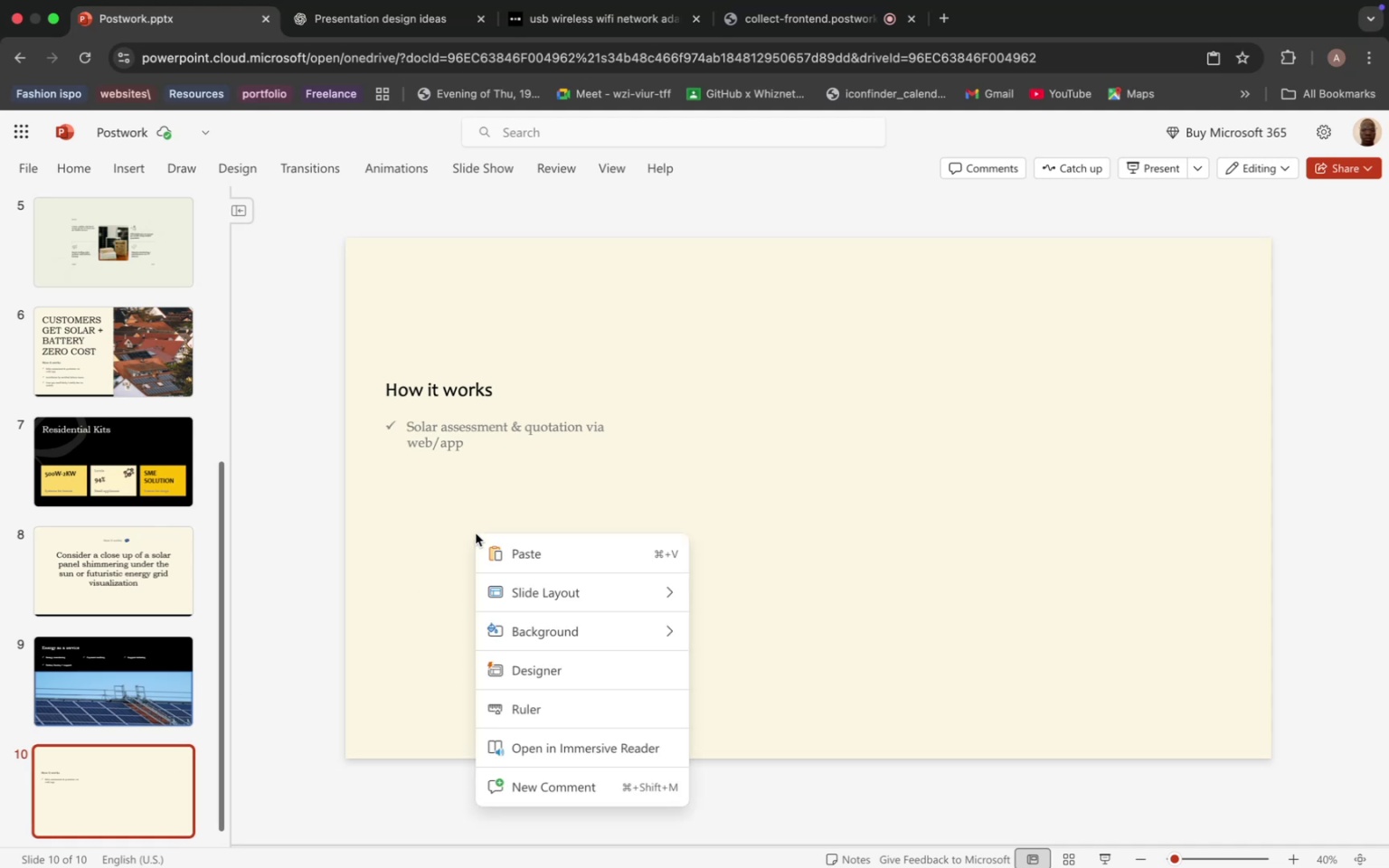 
right_click([476, 533])
 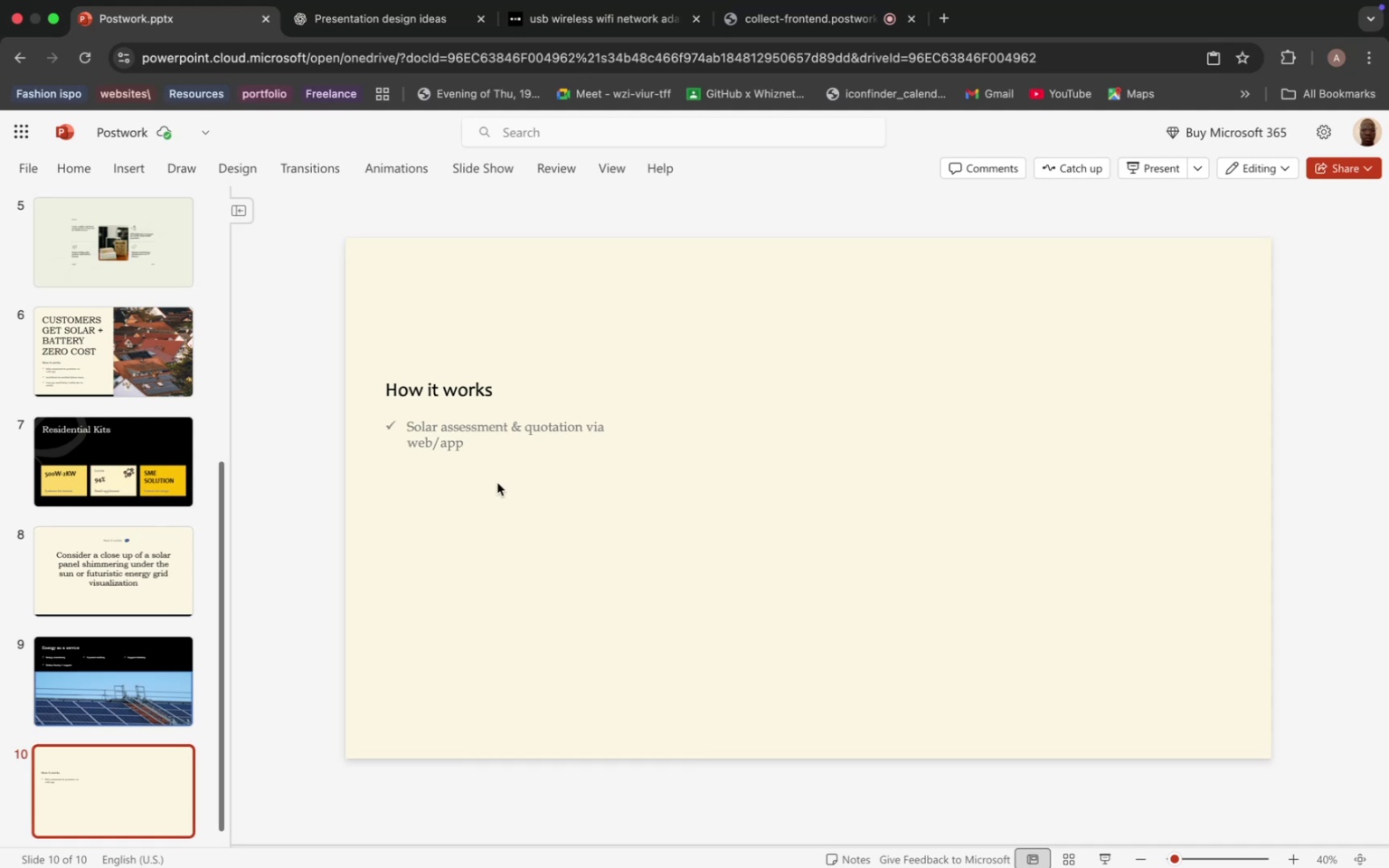 
left_click([497, 483])
 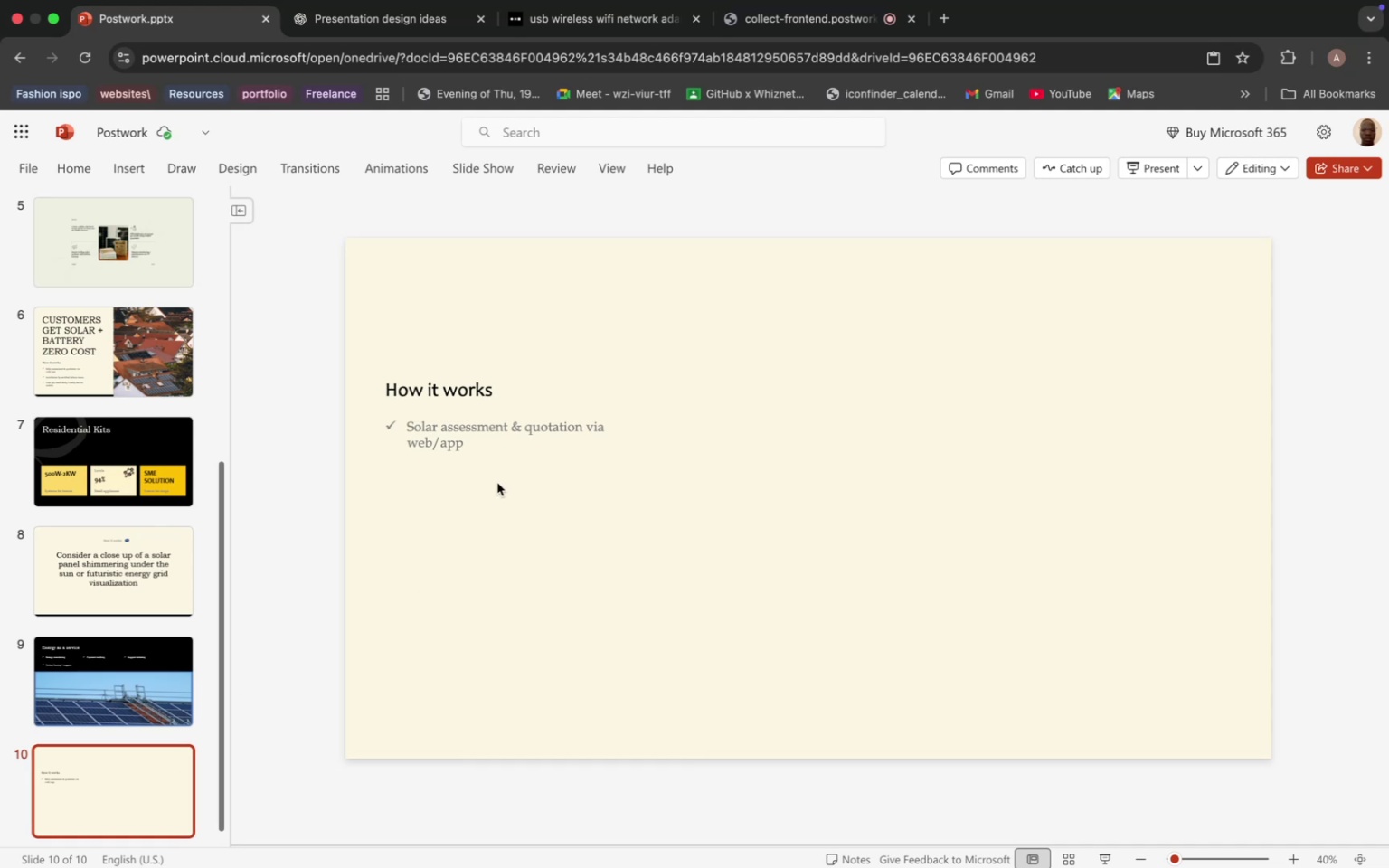 
key(Meta+V)
 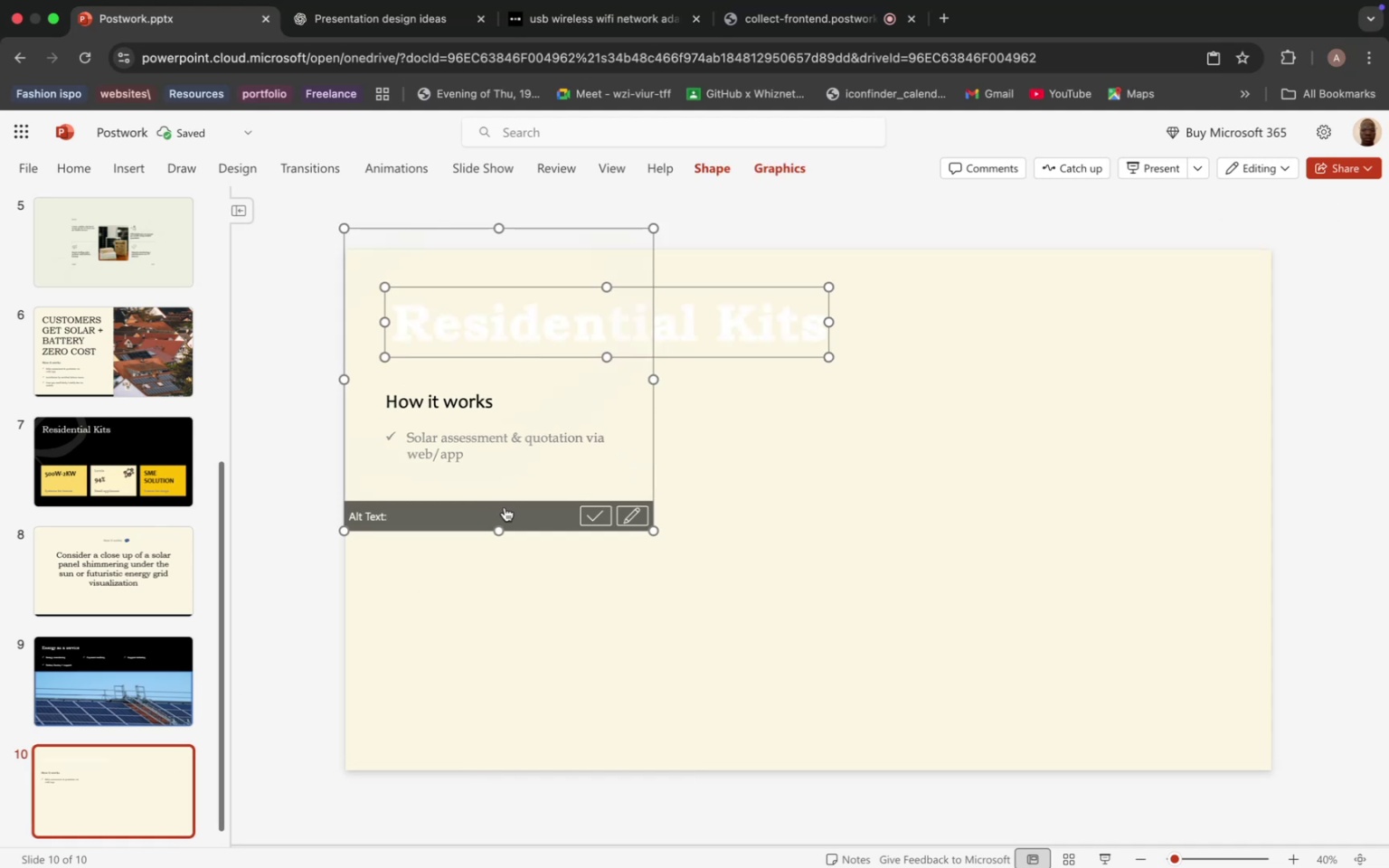 
left_click_drag(start_coordinate=[512, 500], to_coordinate=[750, 569])
 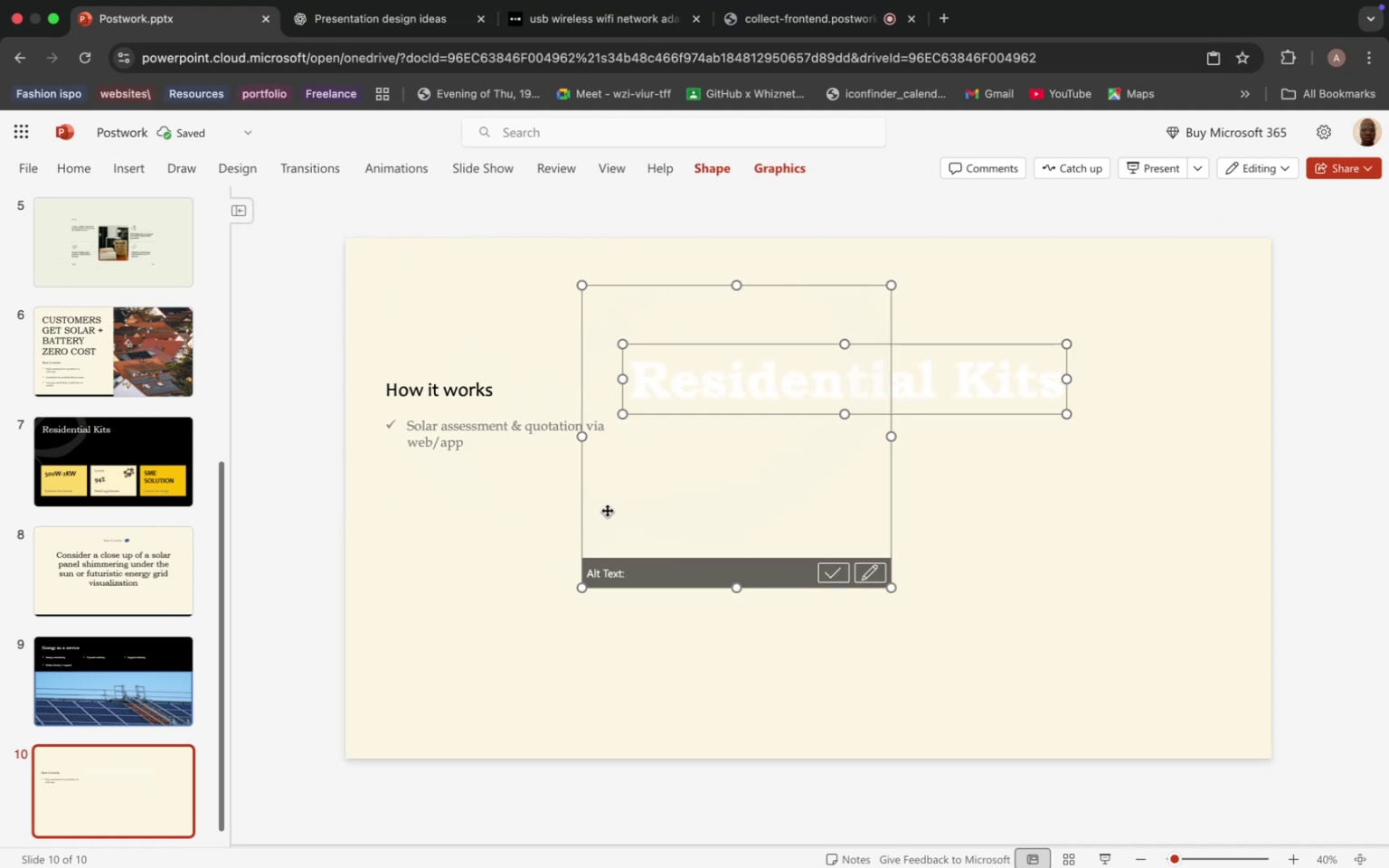 
left_click([607, 510])
 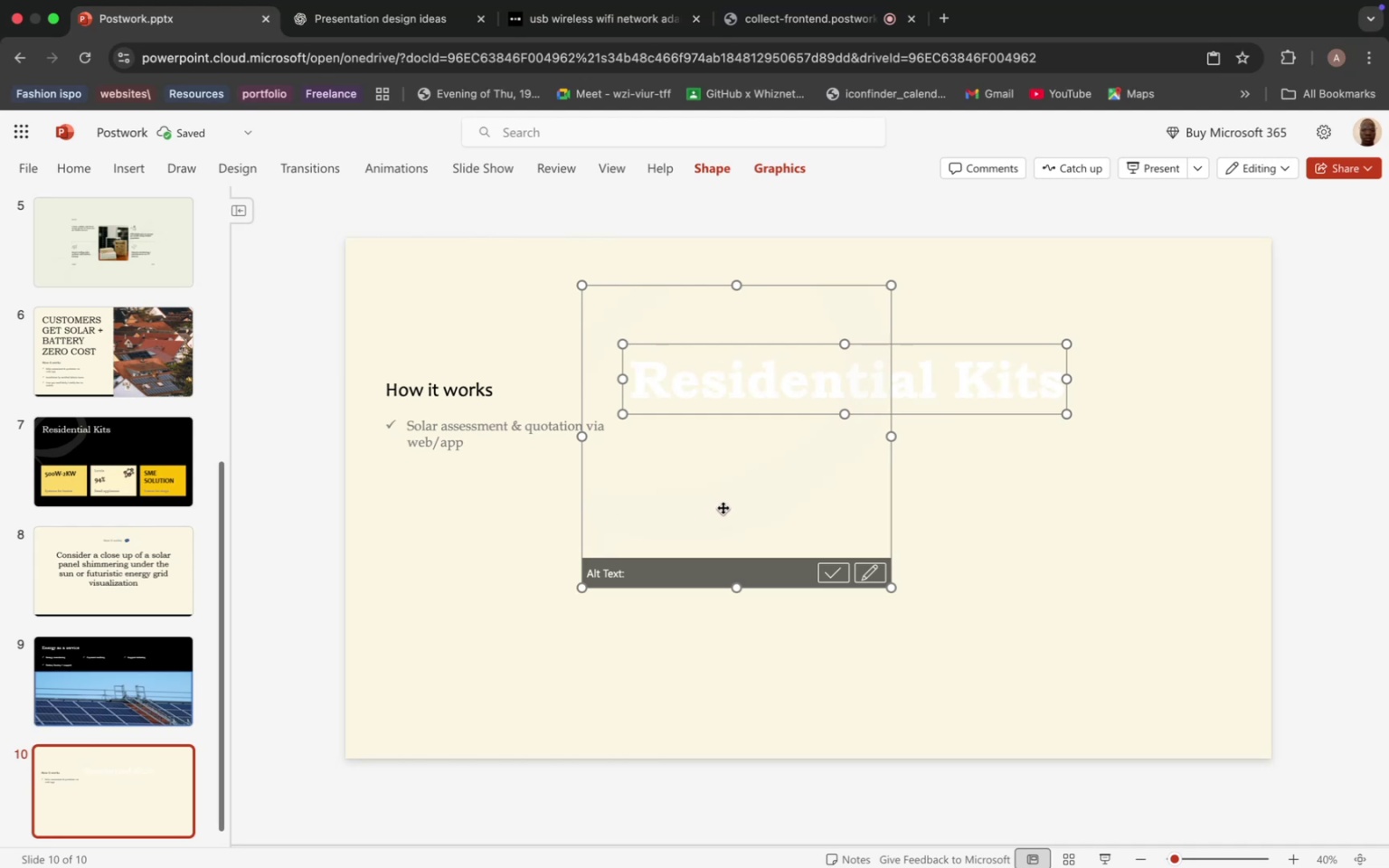 
left_click([723, 507])
 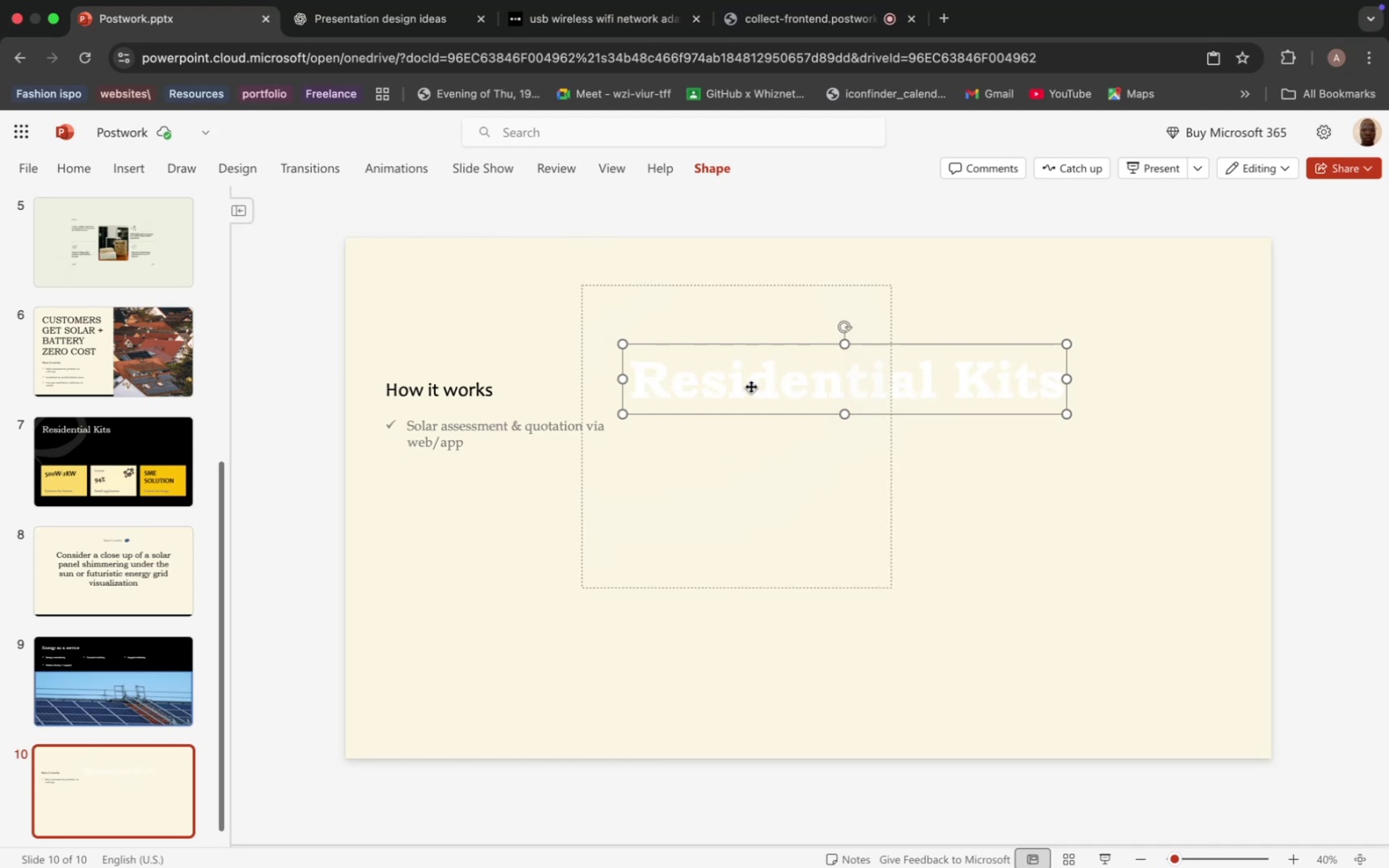 
left_click_drag(start_coordinate=[689, 386], to_coordinate=[684, 524])
 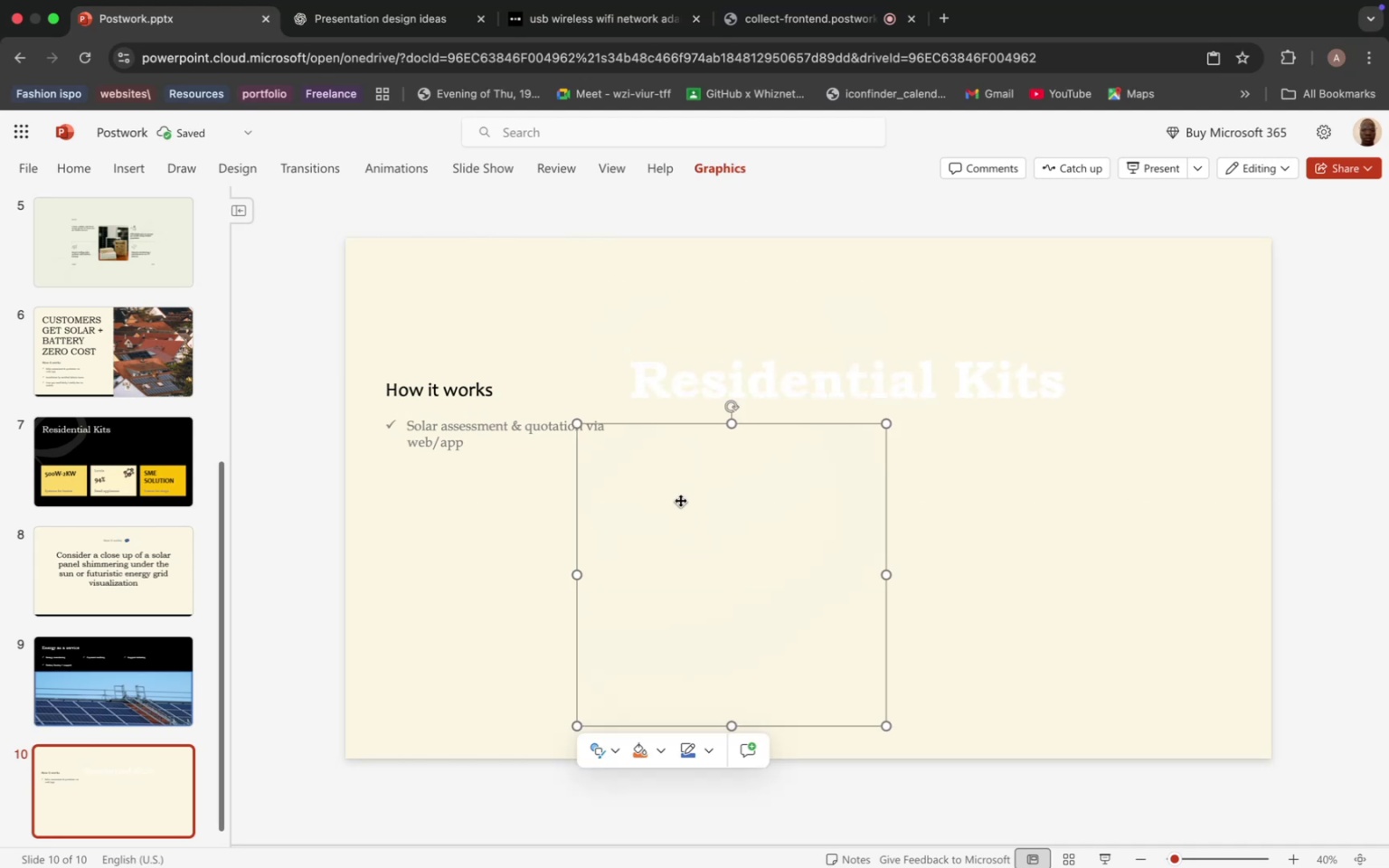 
key(Backspace)
 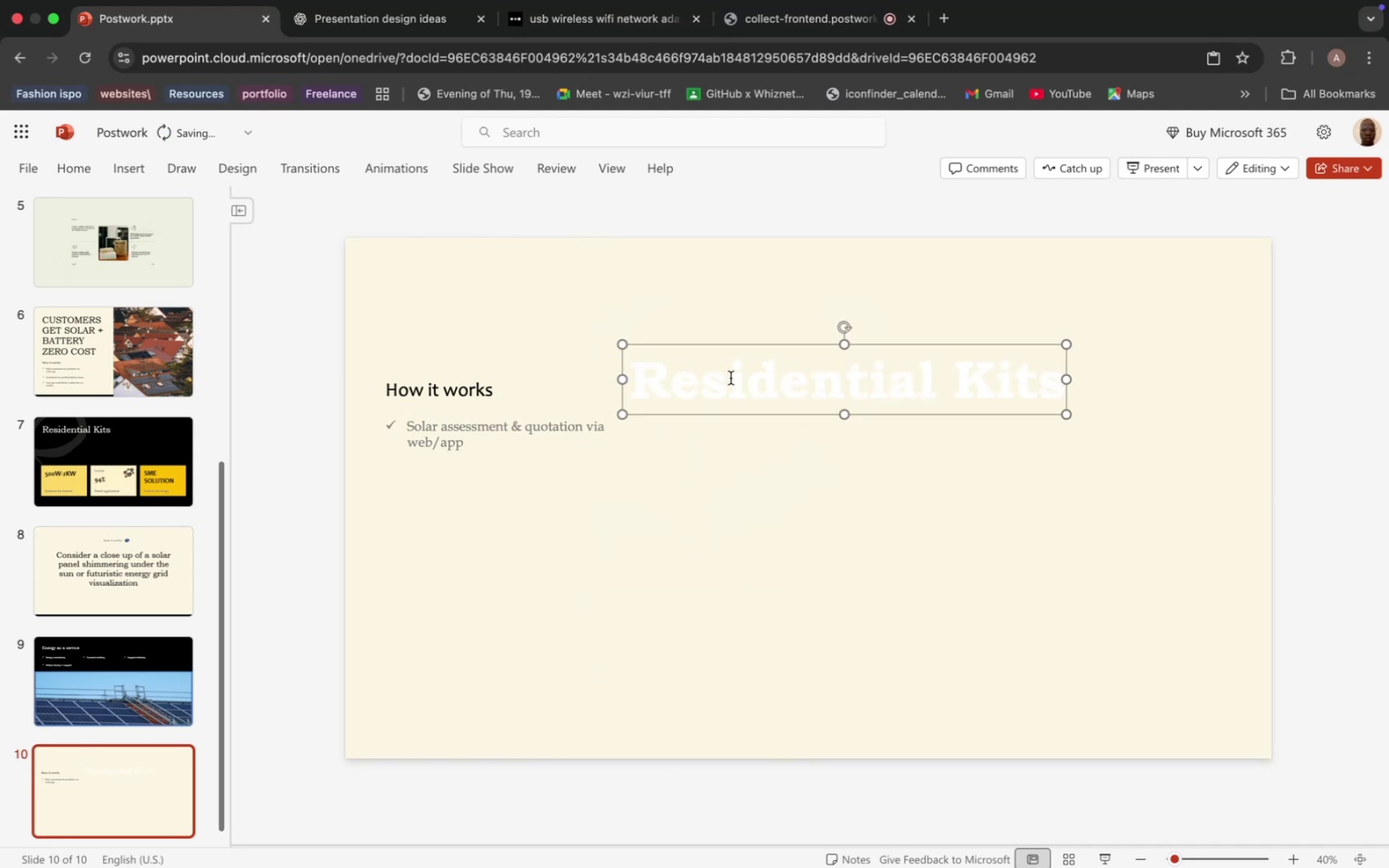 
left_click([731, 378])
 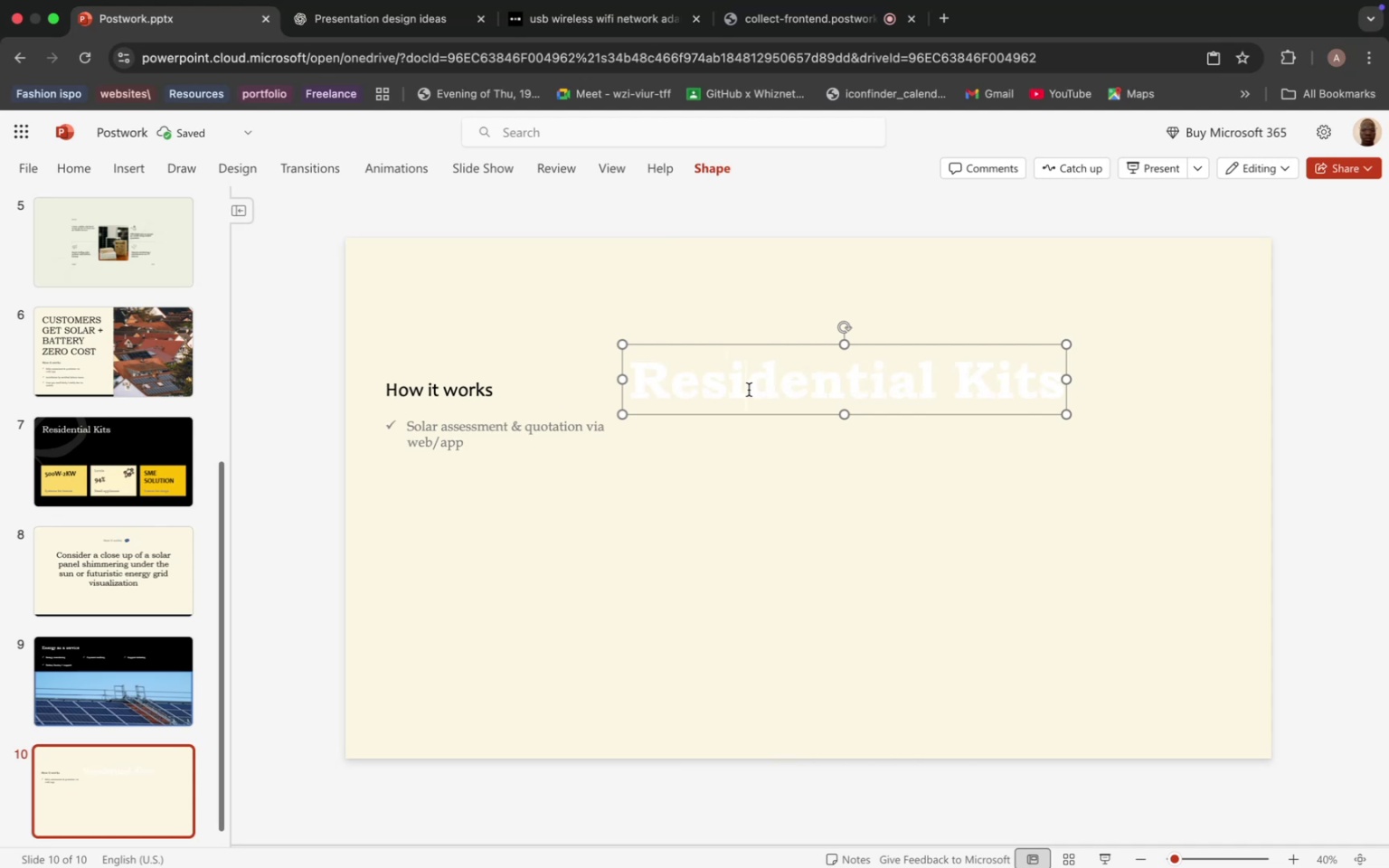 
double_click([749, 390])
 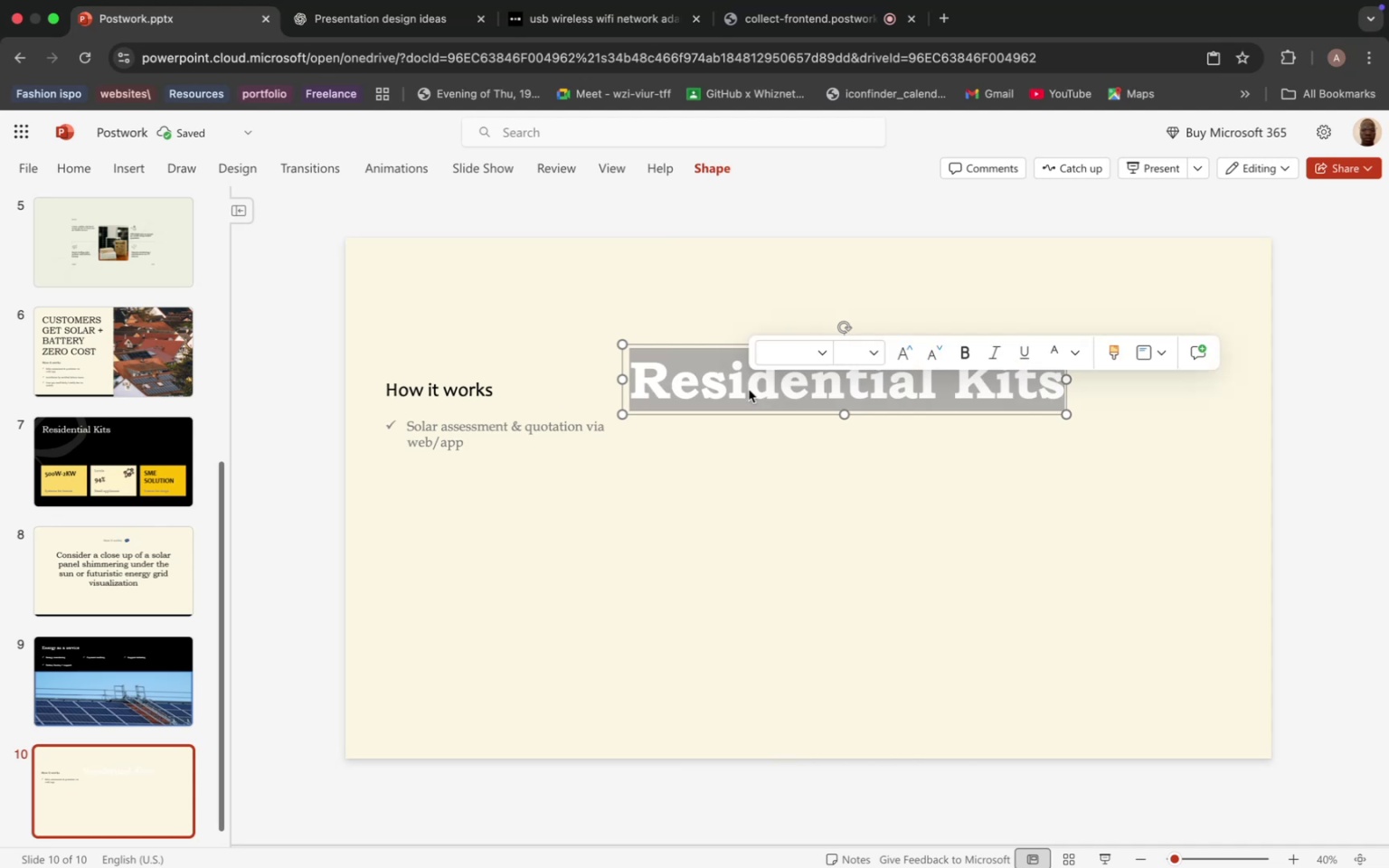 
triple_click([749, 390])
 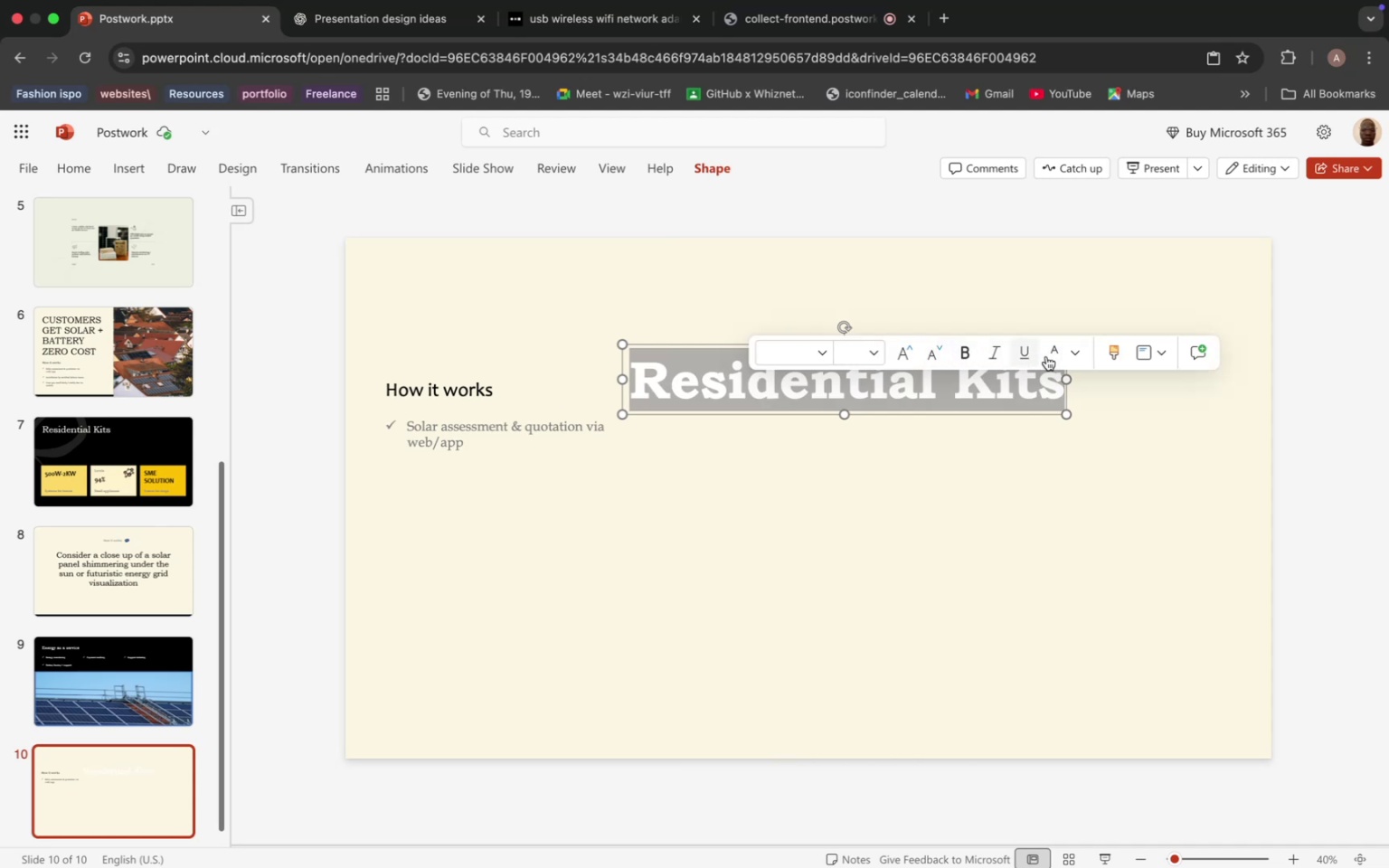 
left_click([1071, 352])
 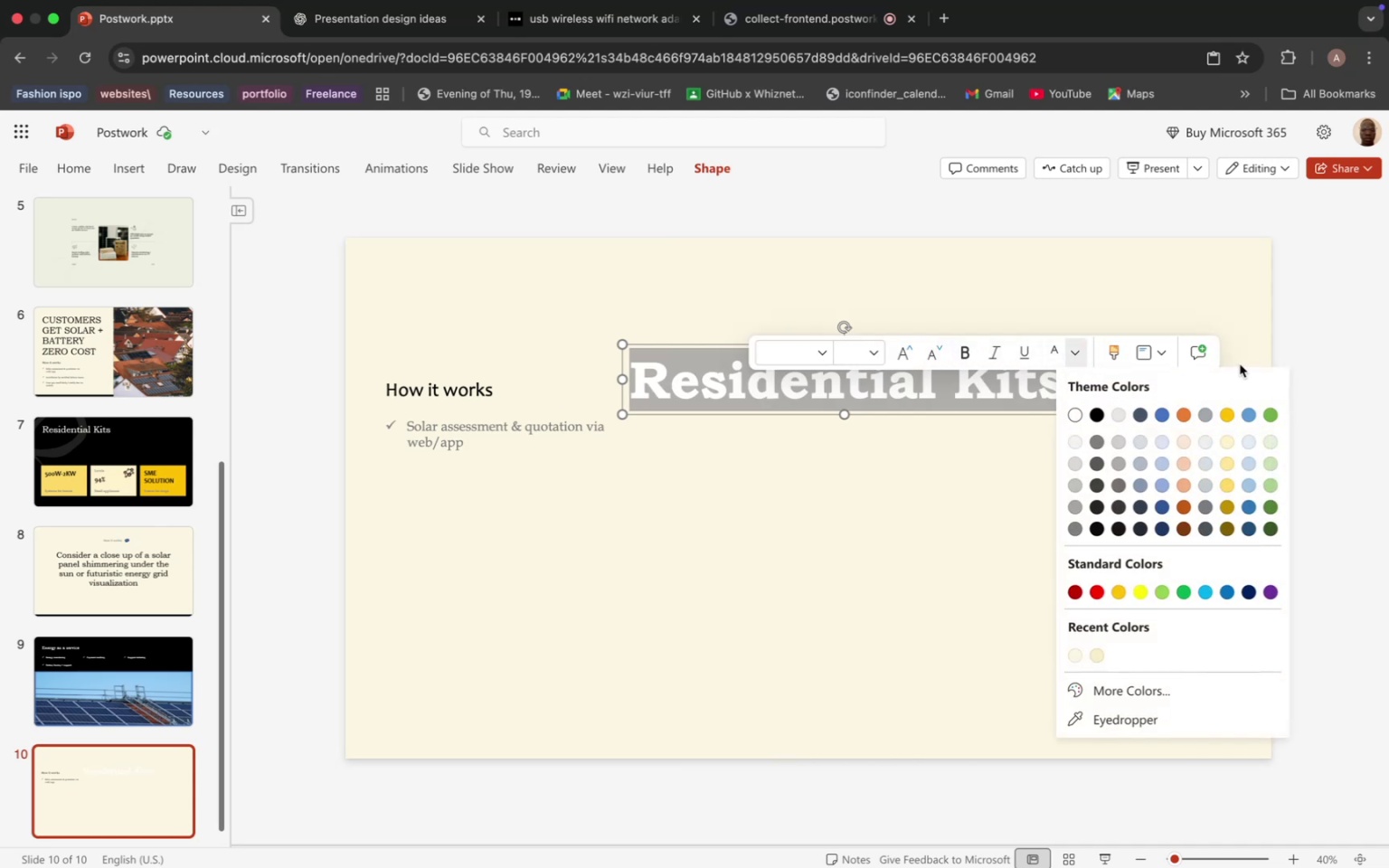 
wait(6.12)
 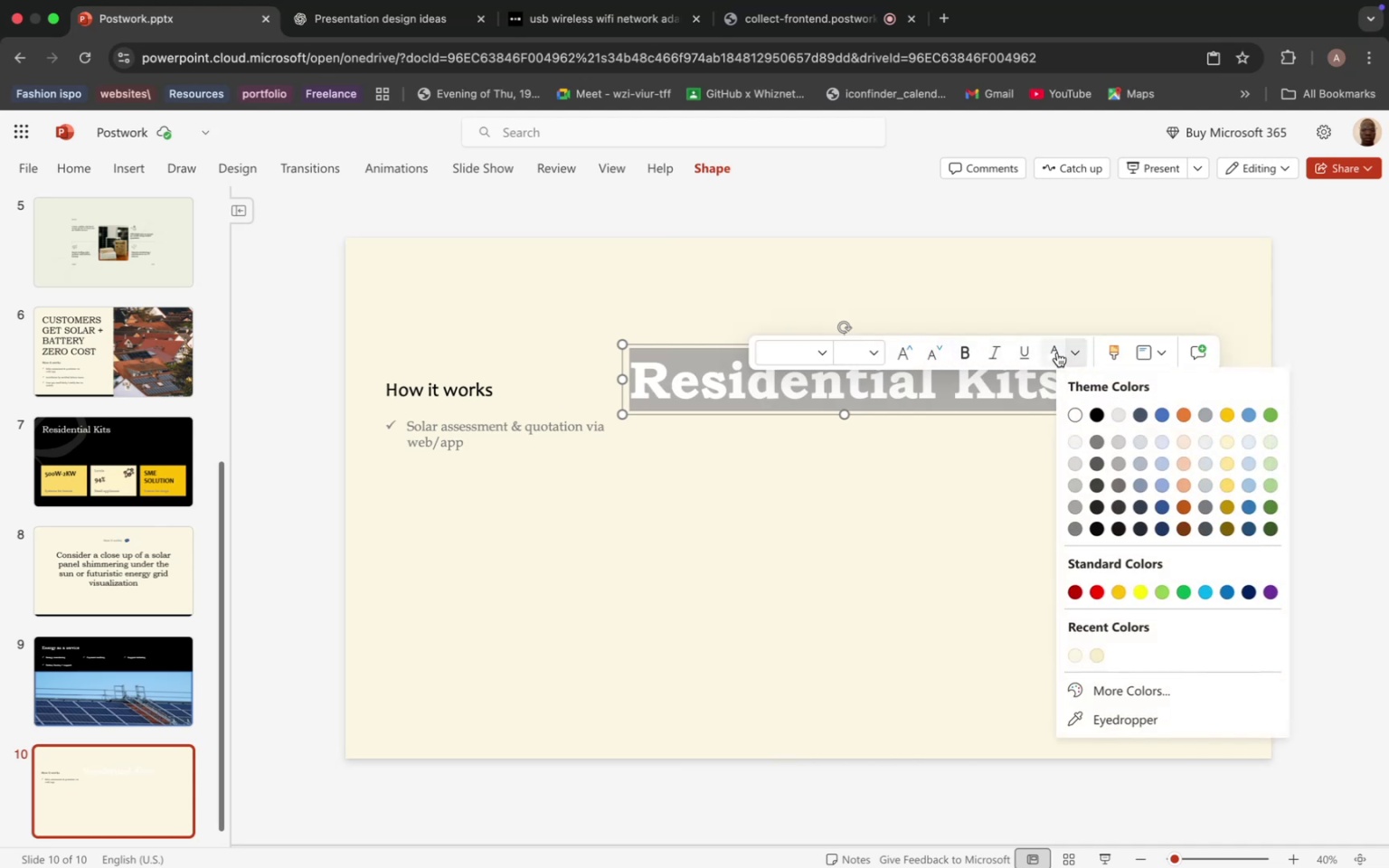 
left_click([1093, 412])
 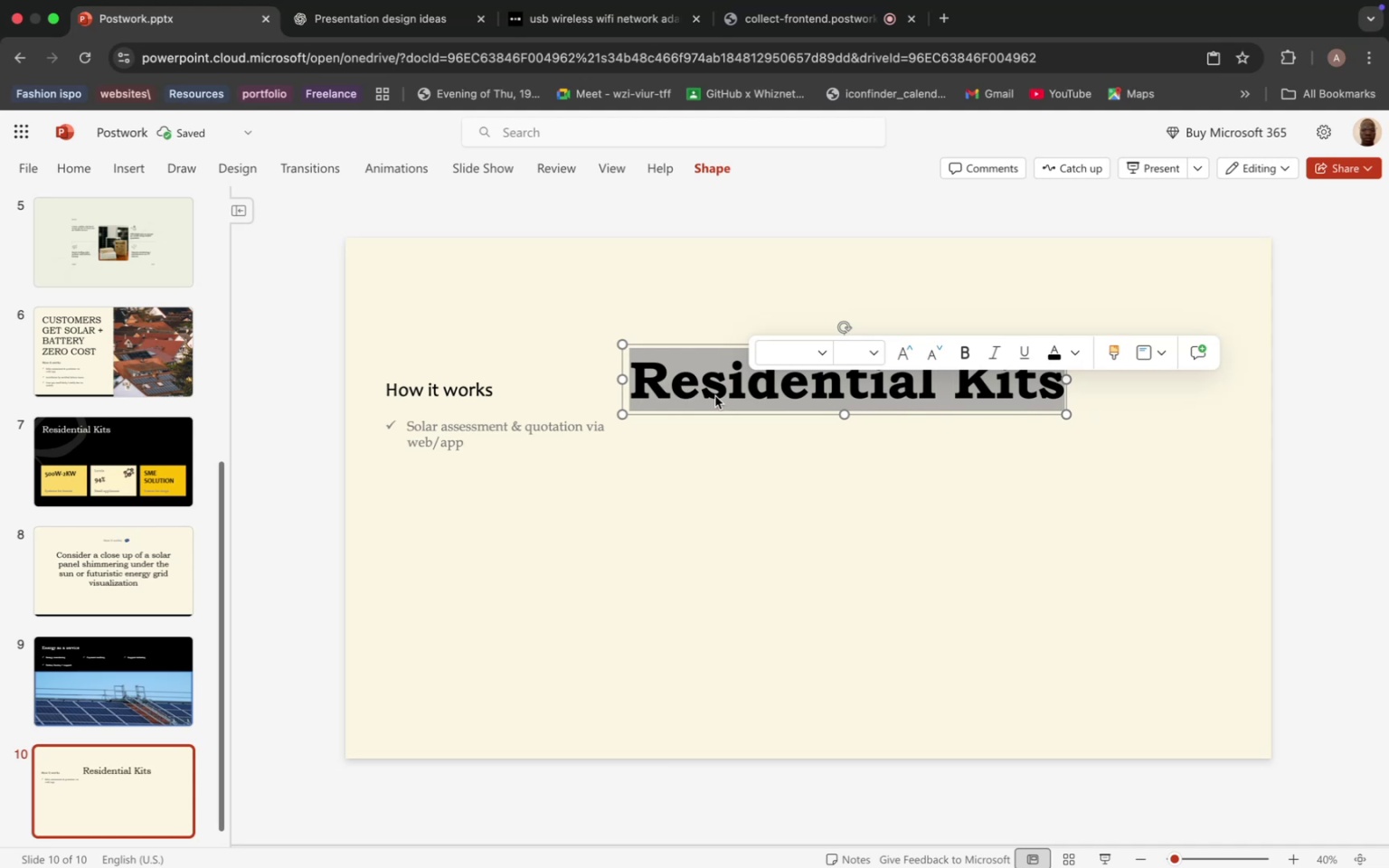 
left_click_drag(start_coordinate=[707, 345], to_coordinate=[467, 266])
 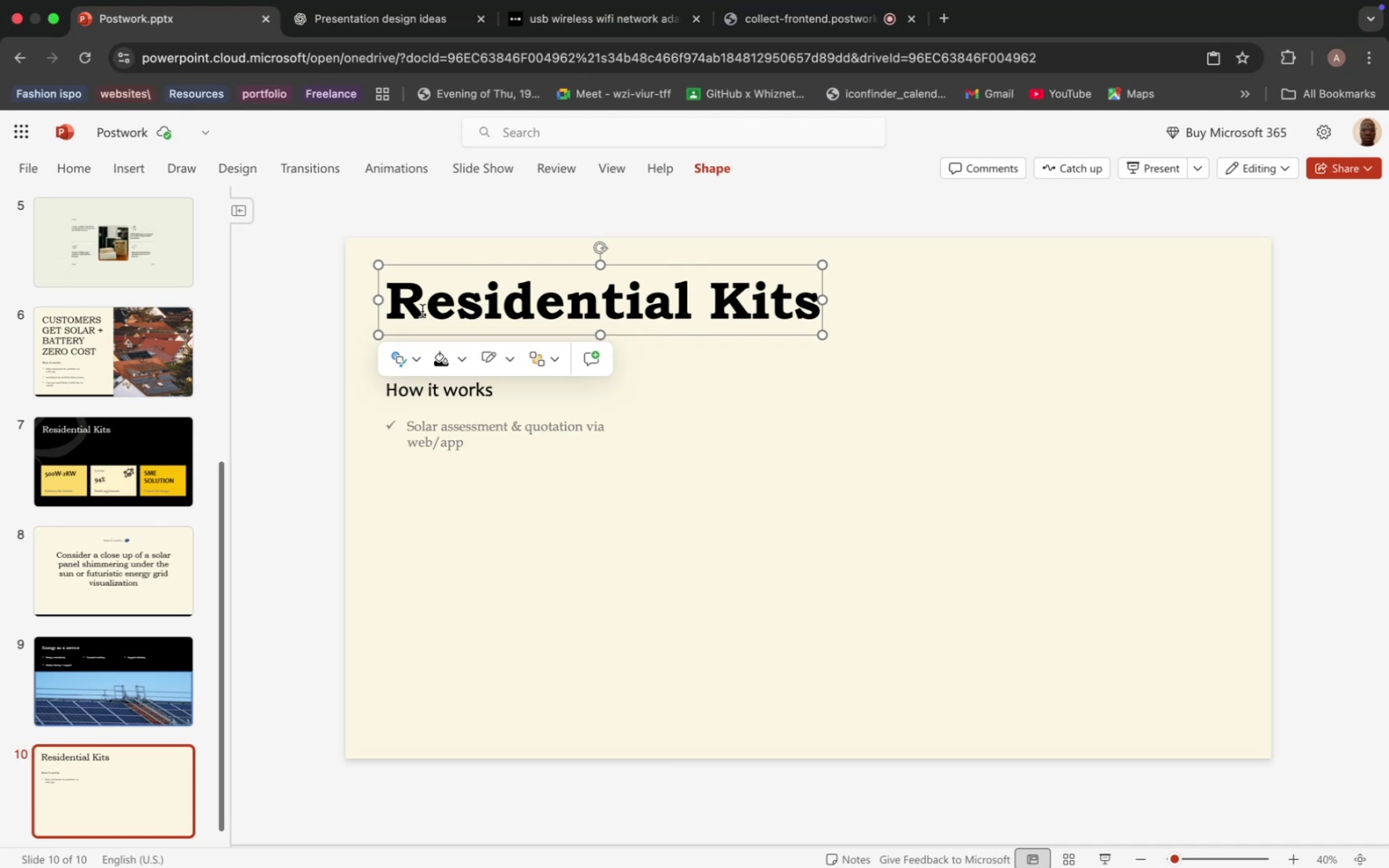 
wait(5.85)
 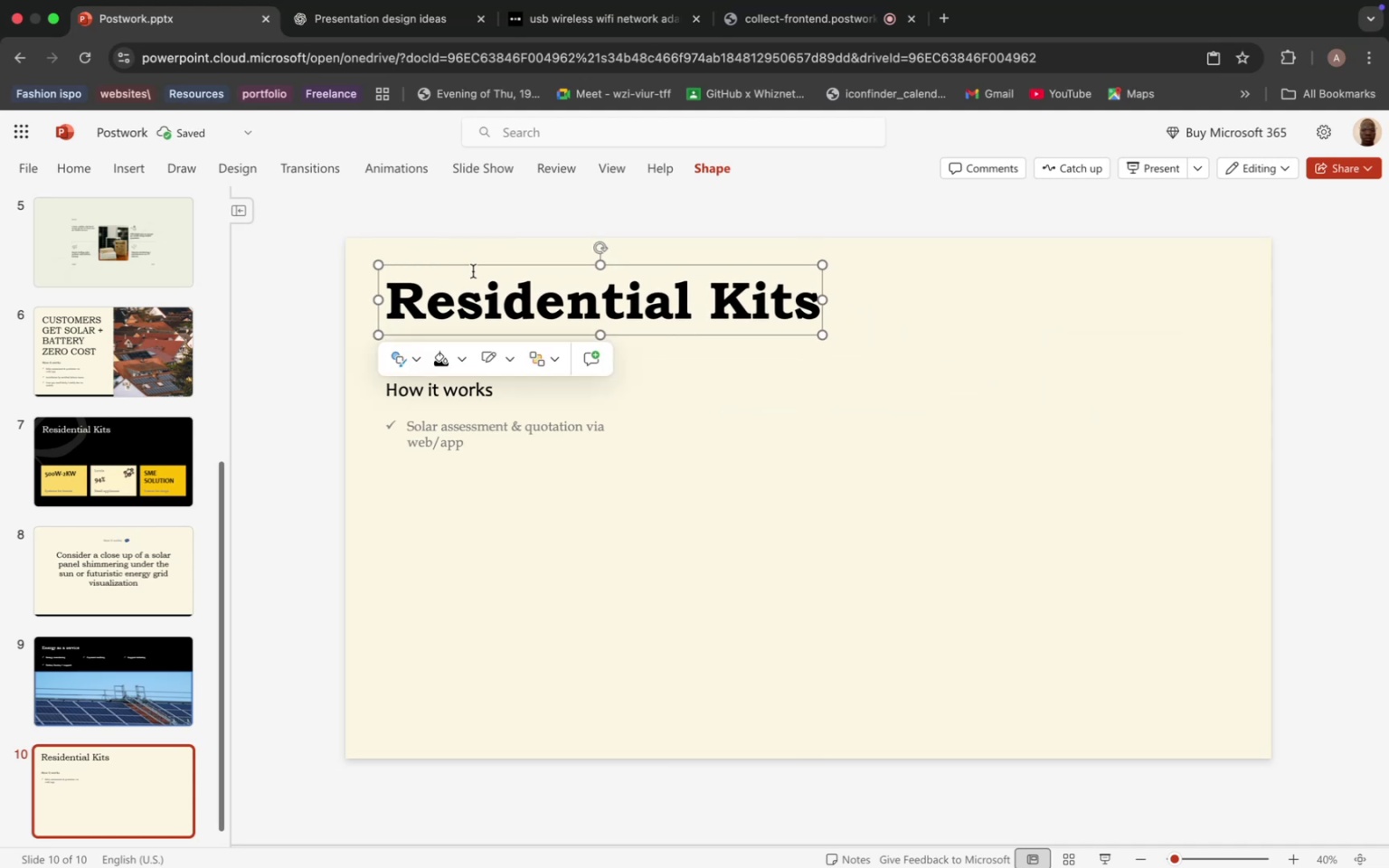 
double_click([496, 309])
 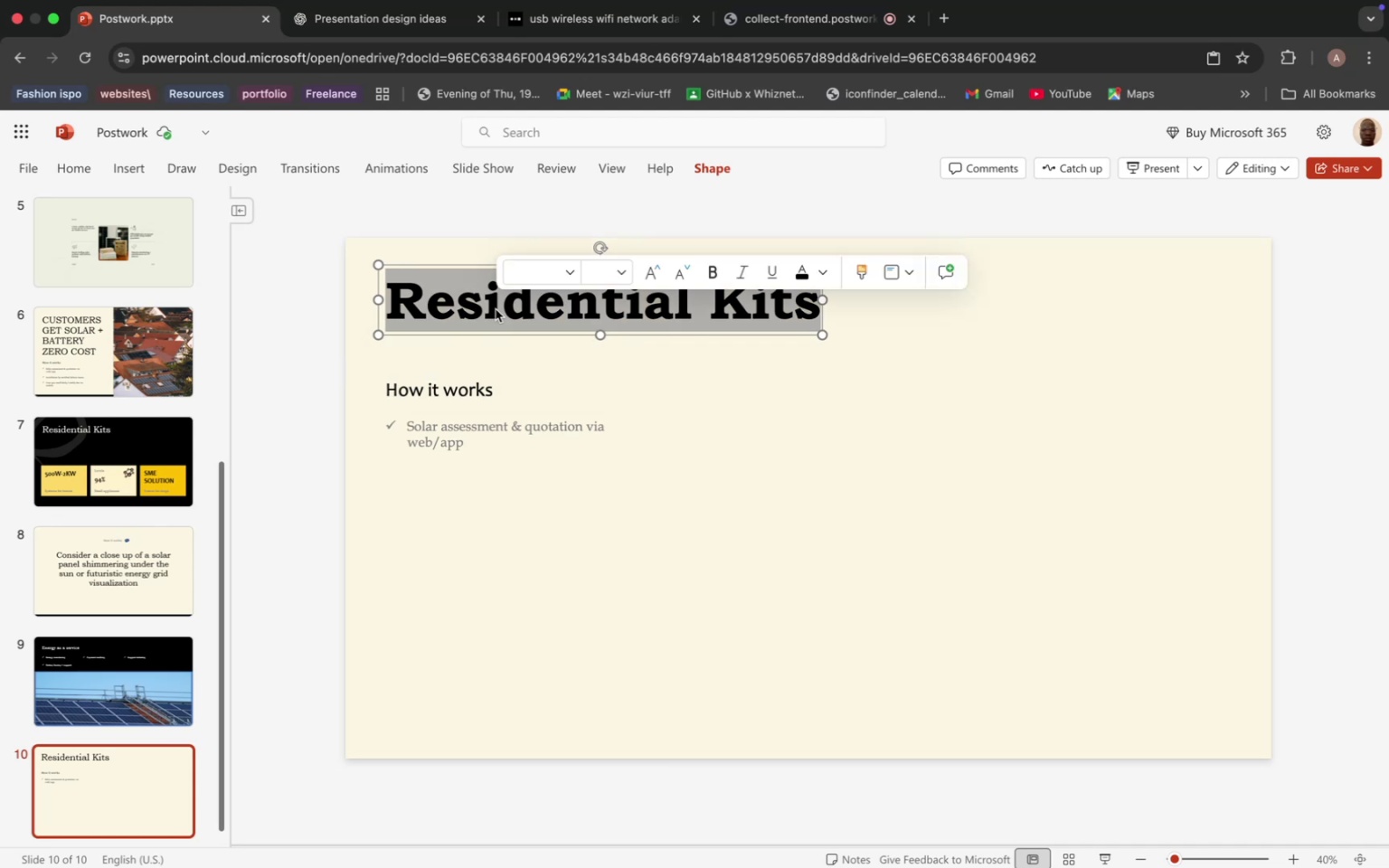 
triple_click([496, 309])
 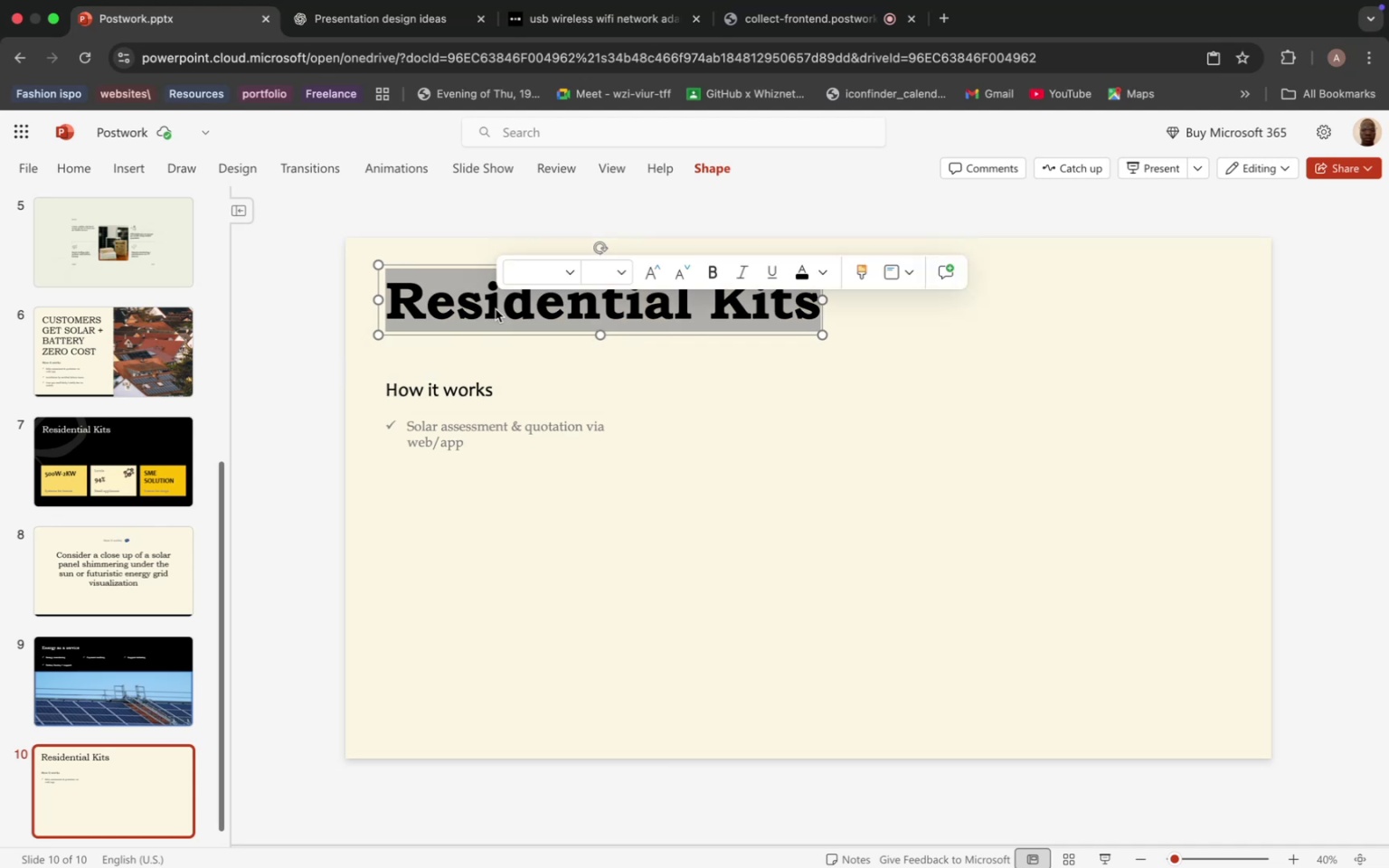 
type(Marketc)
key(Backspace)
type( opportunity)
 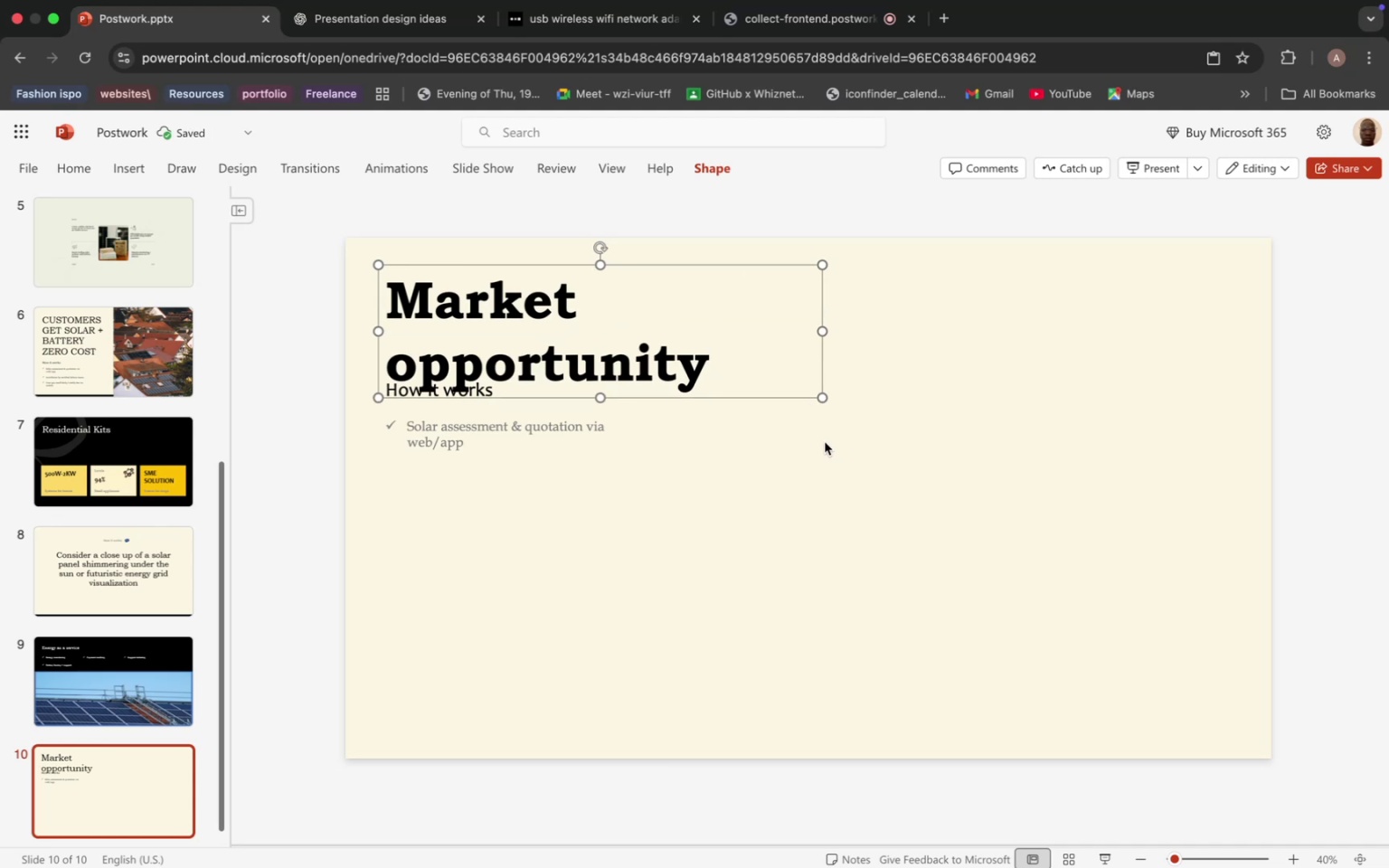 
left_click([824, 443])
 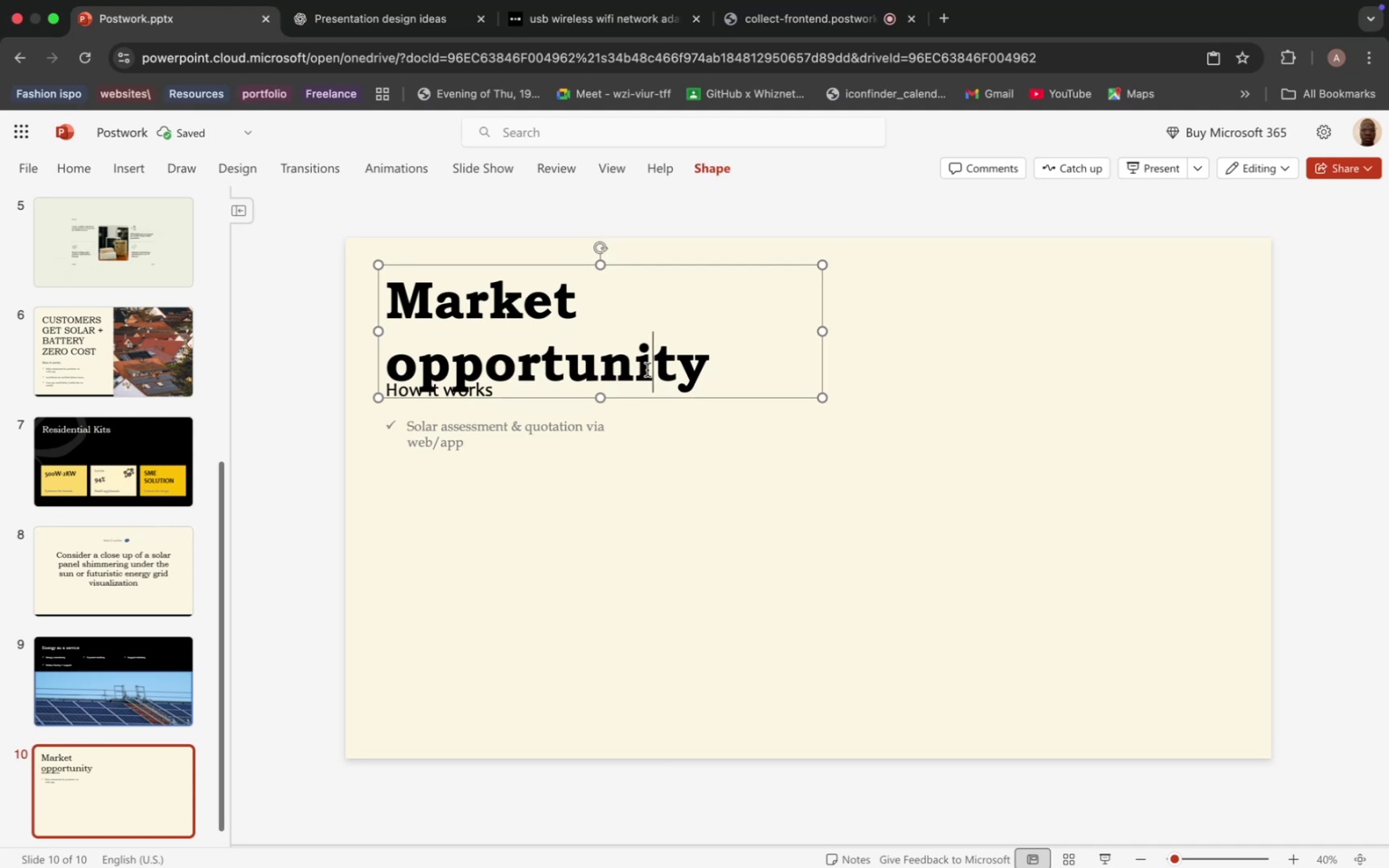 
left_click([647, 370])
 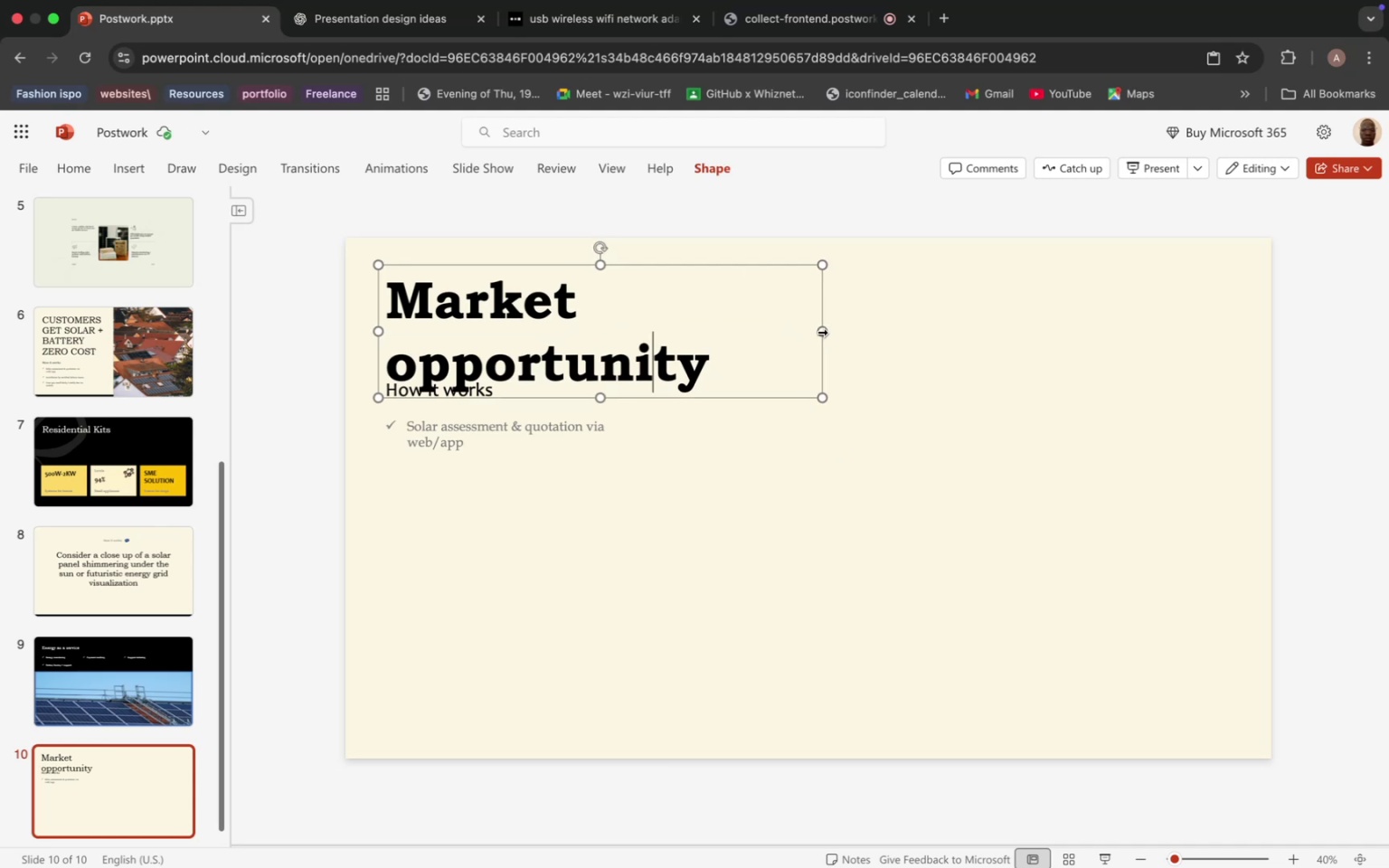 
left_click_drag(start_coordinate=[820, 332], to_coordinate=[948, 310])
 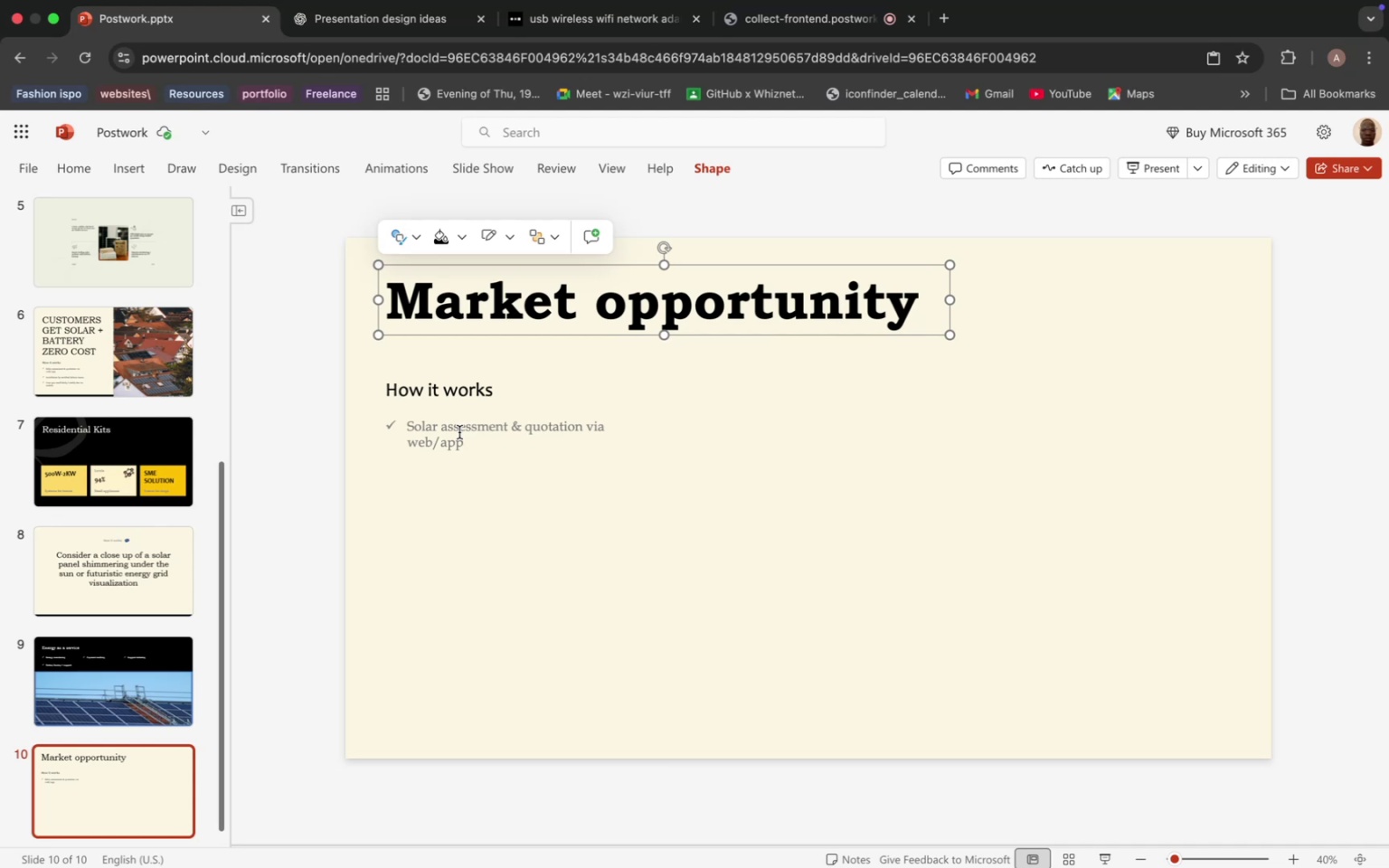 
wait(38.42)
 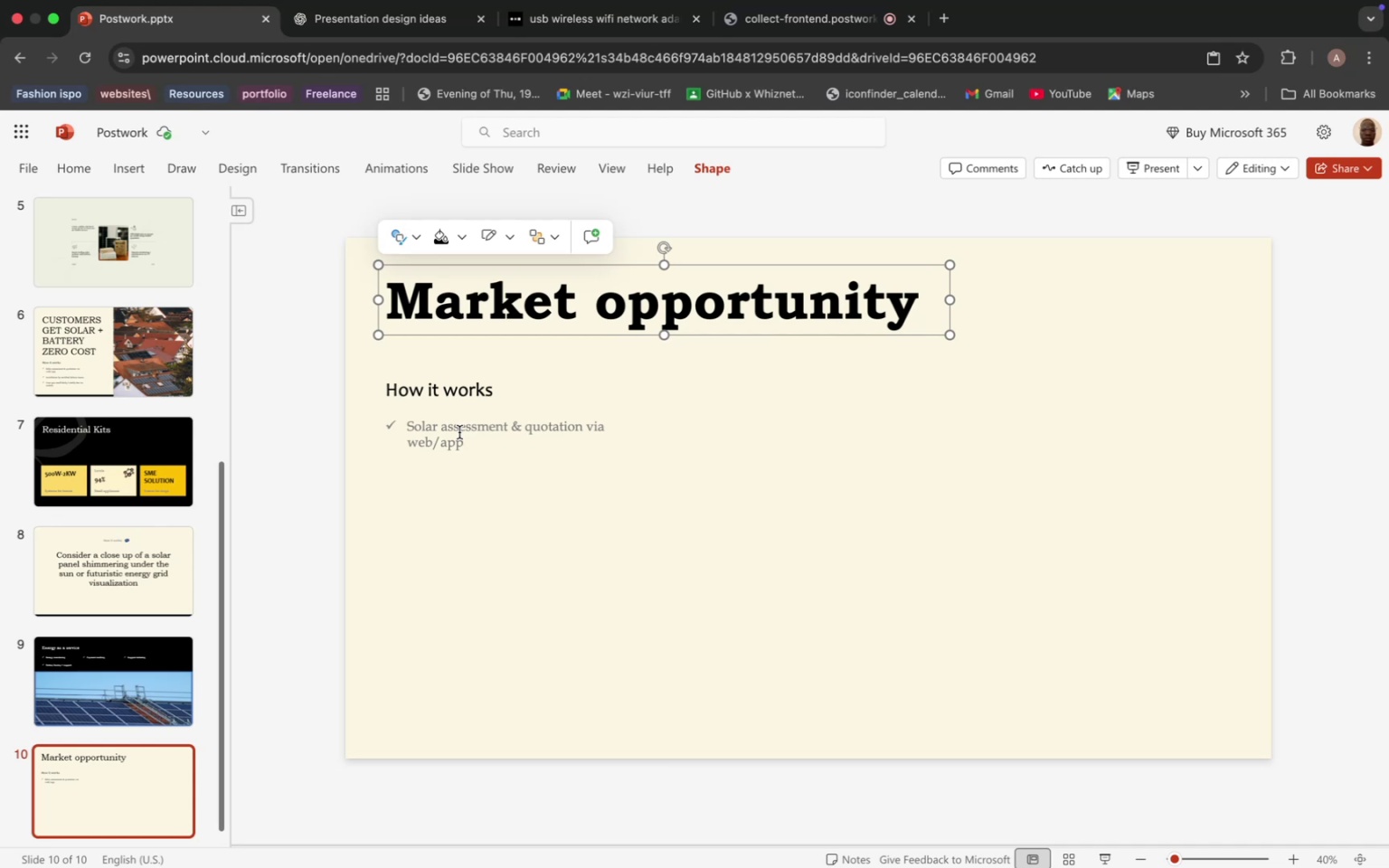 
left_click([450, 444])
 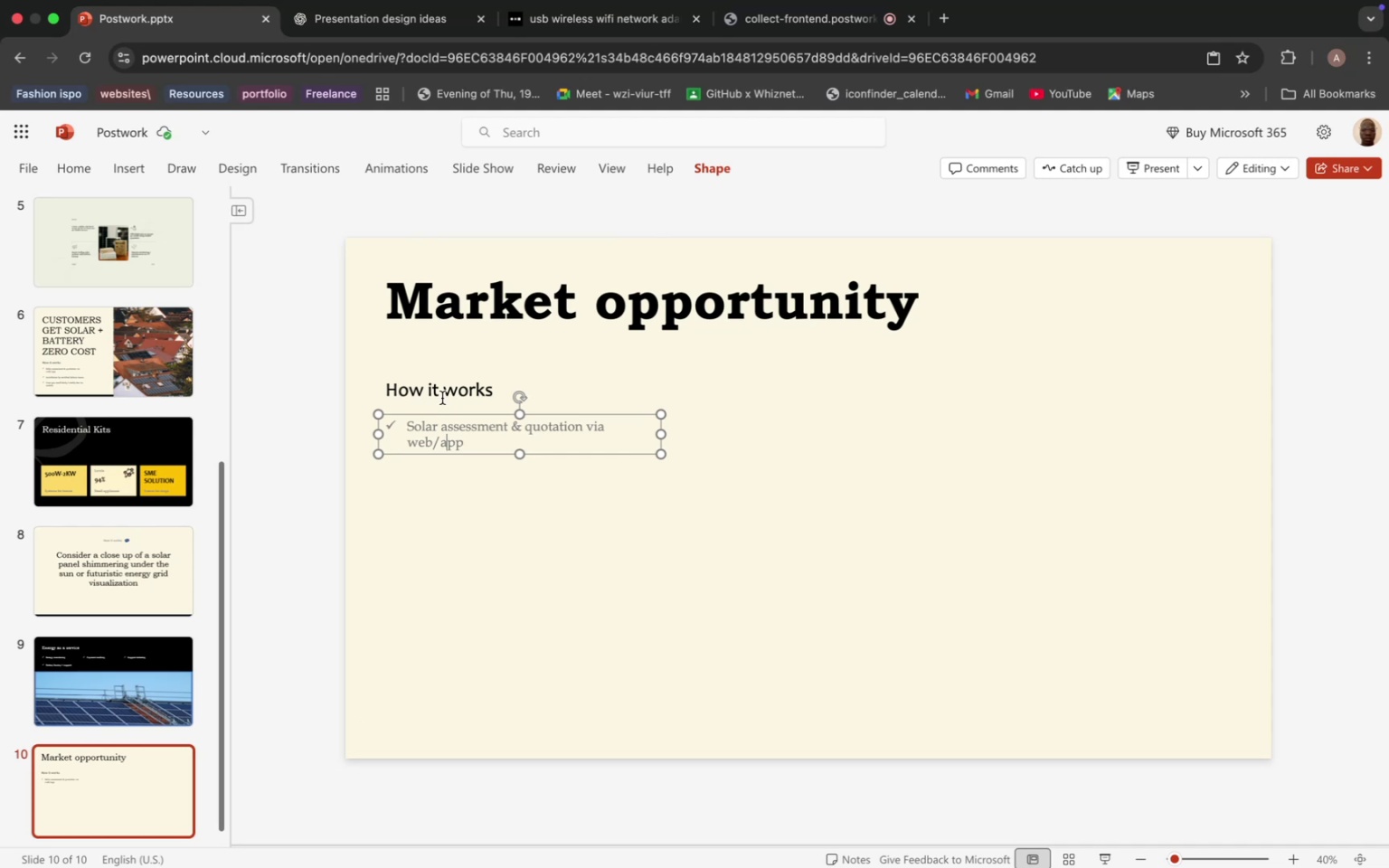 
hold_key(key=ShiftLeft, duration=0.7)
 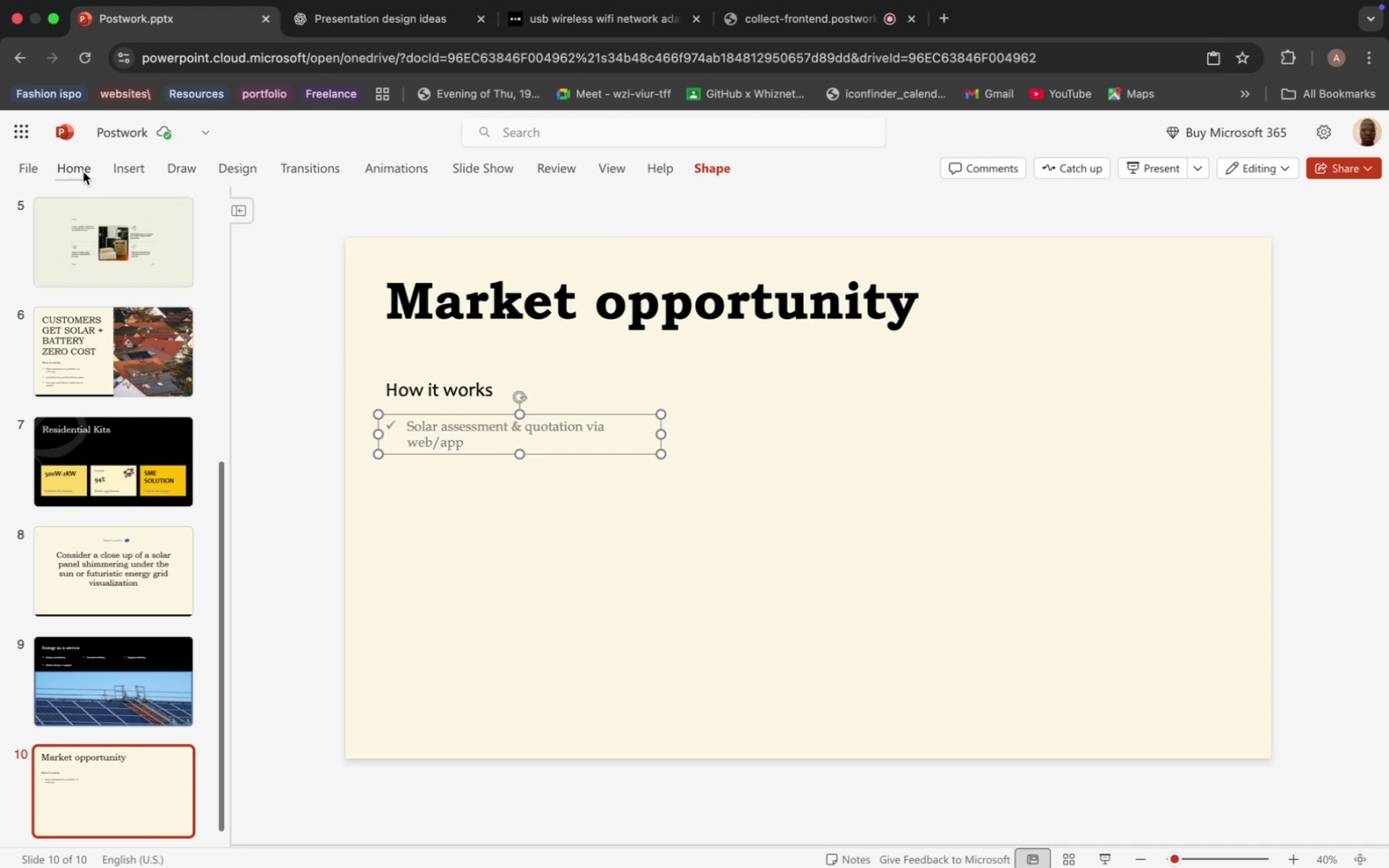 
left_click([83, 172])
 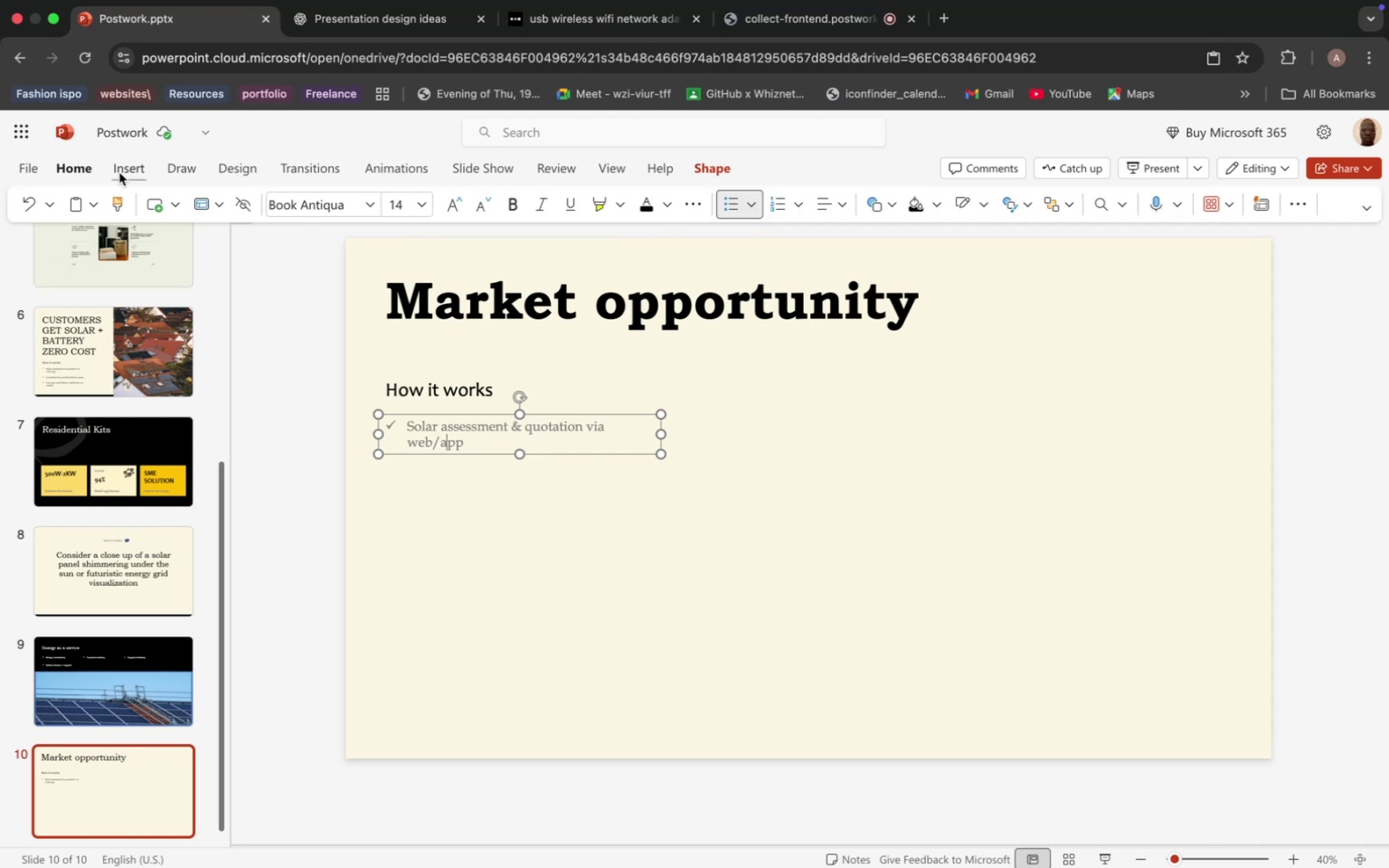 
left_click([119, 173])
 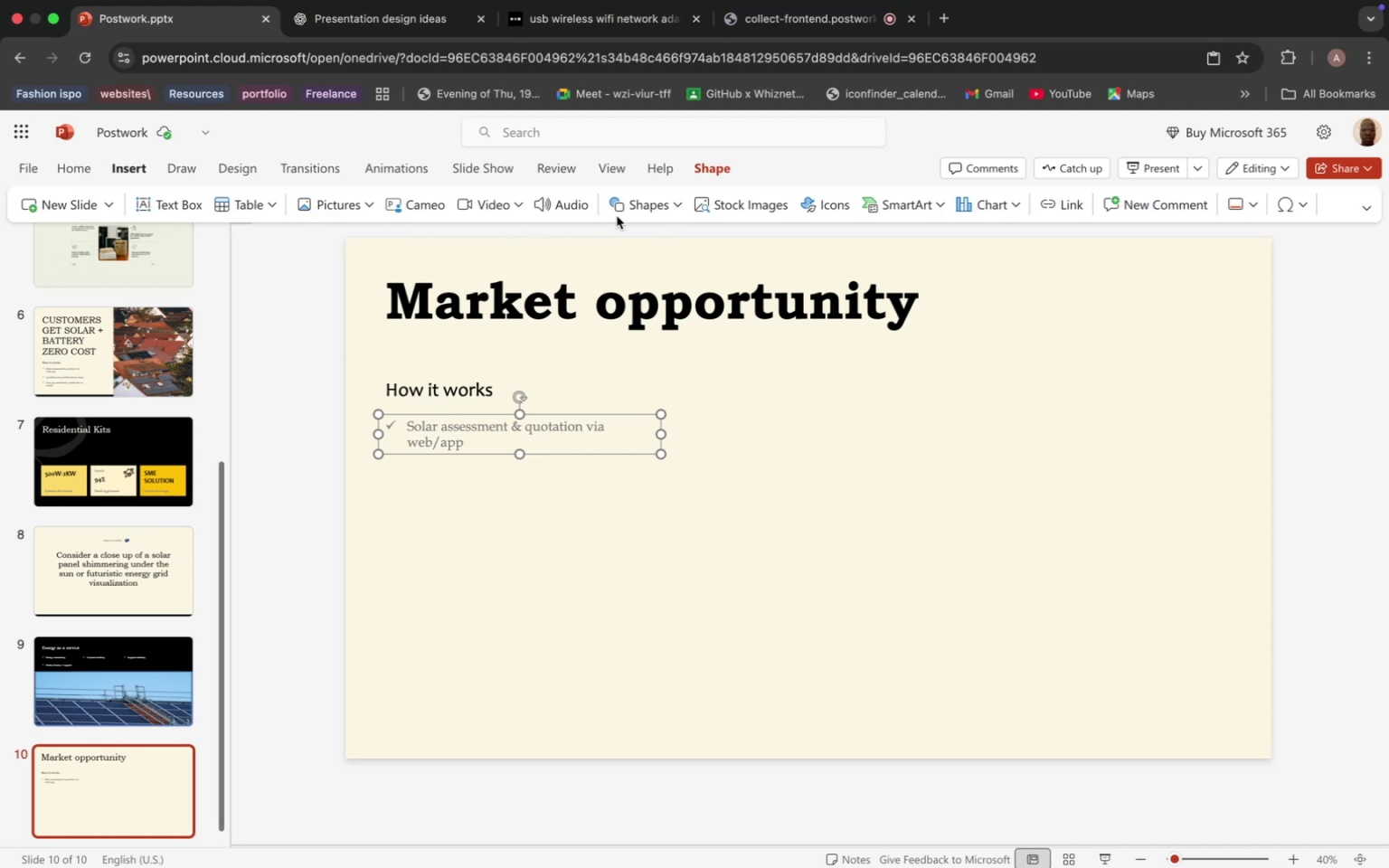 
left_click([677, 204])
 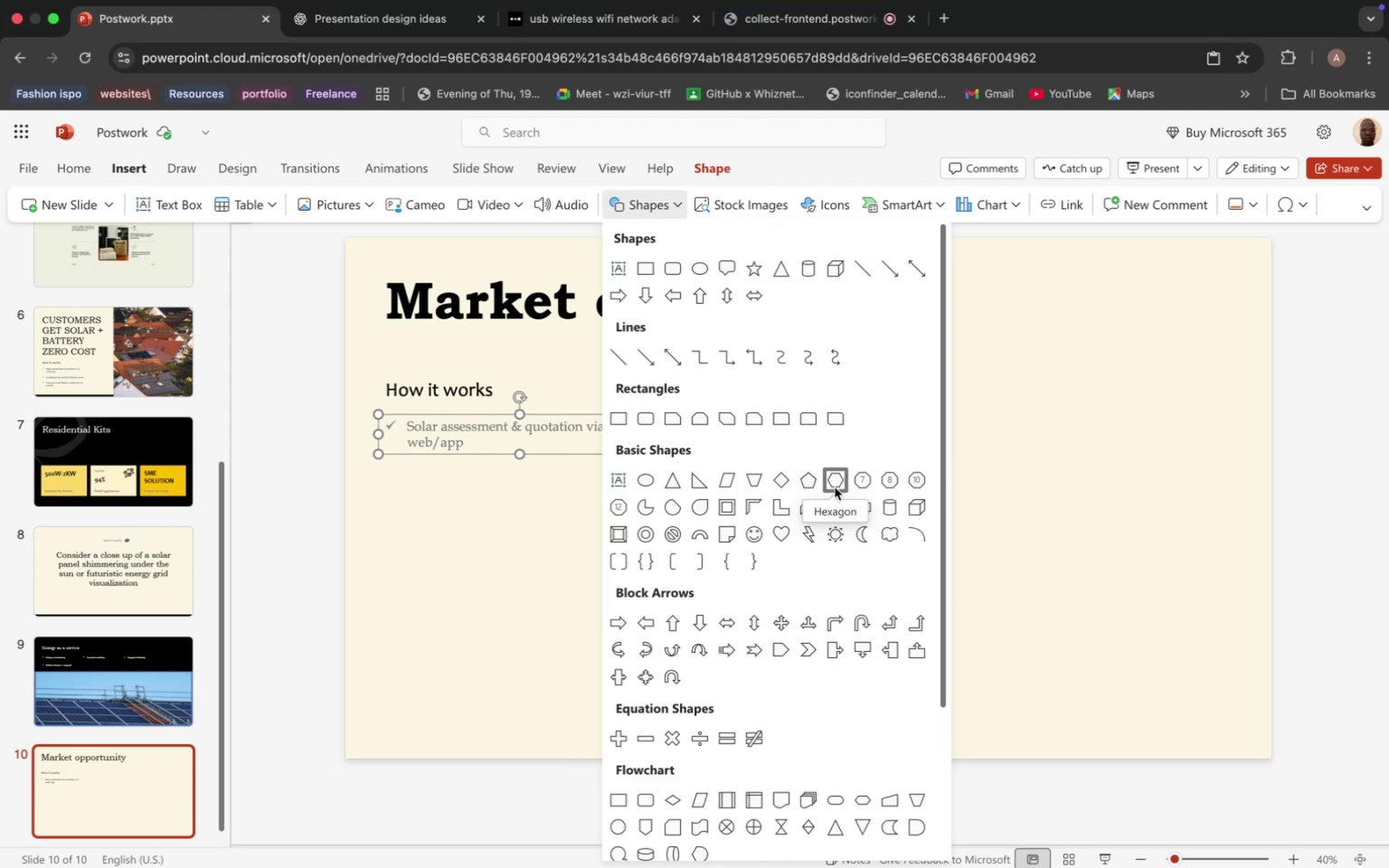 
scroll: coordinate [801, 537], scroll_direction: down, amount: 4.0
 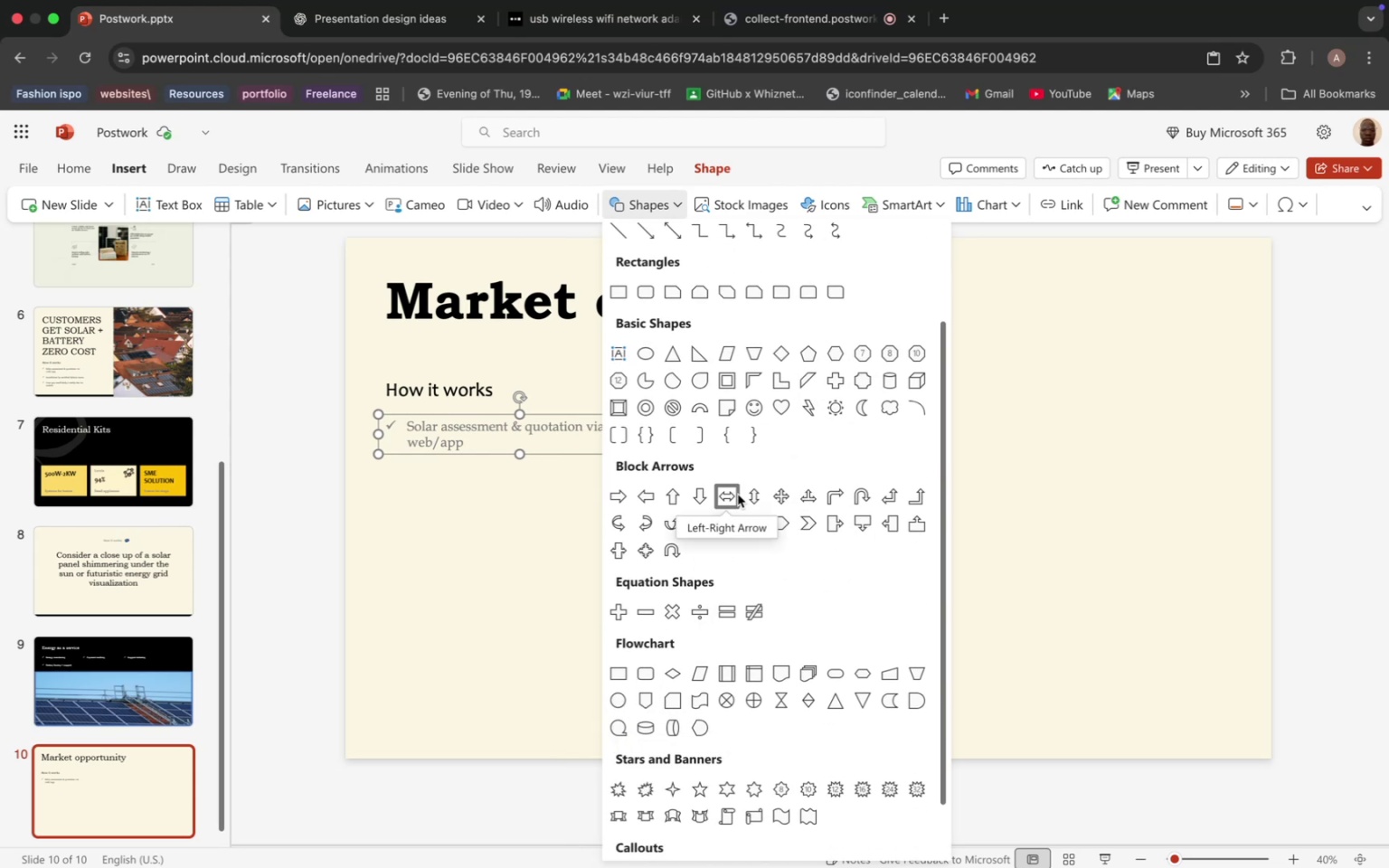 
wait(5.24)
 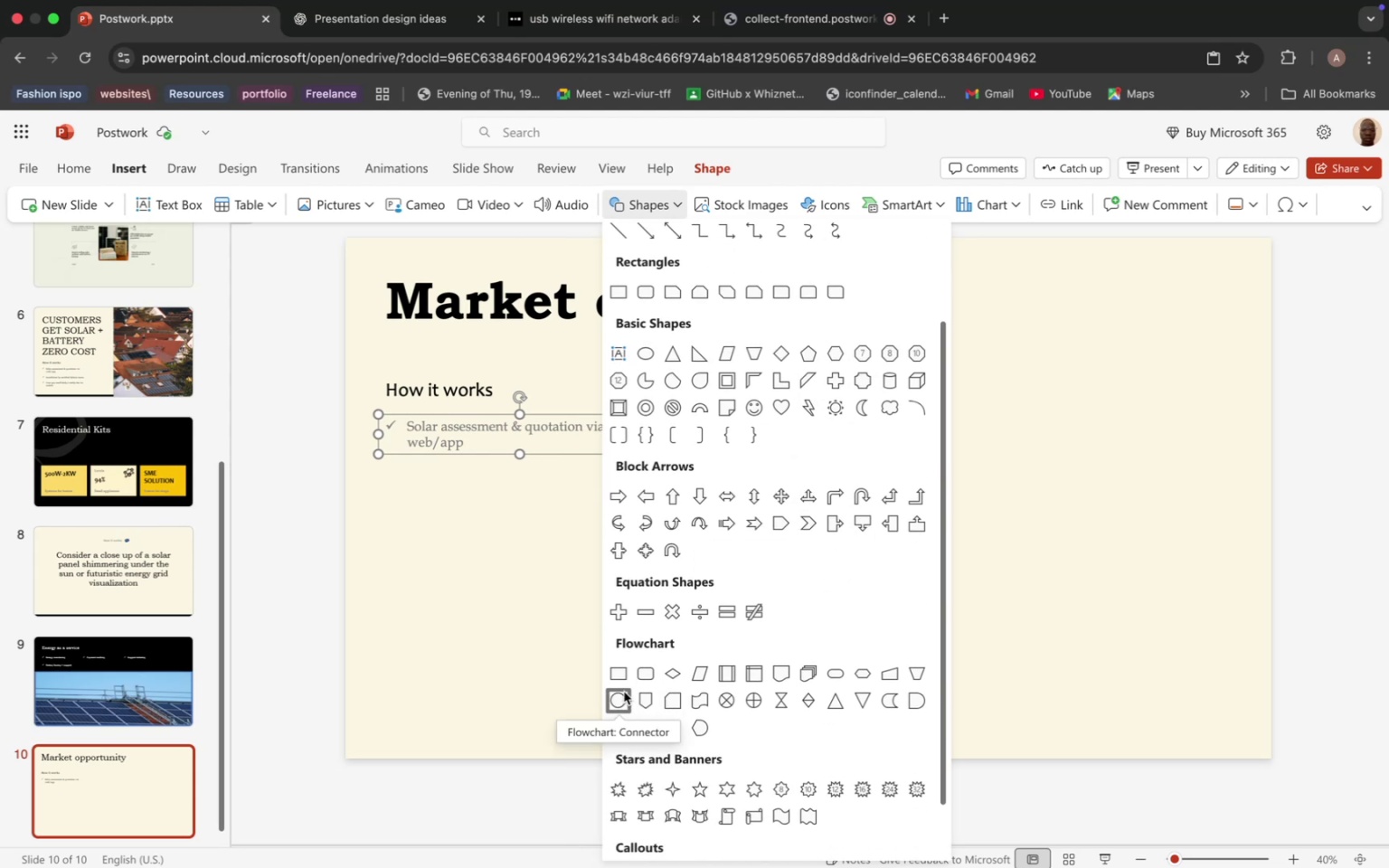 
scroll: coordinate [743, 469], scroll_direction: up, amount: 18.0
 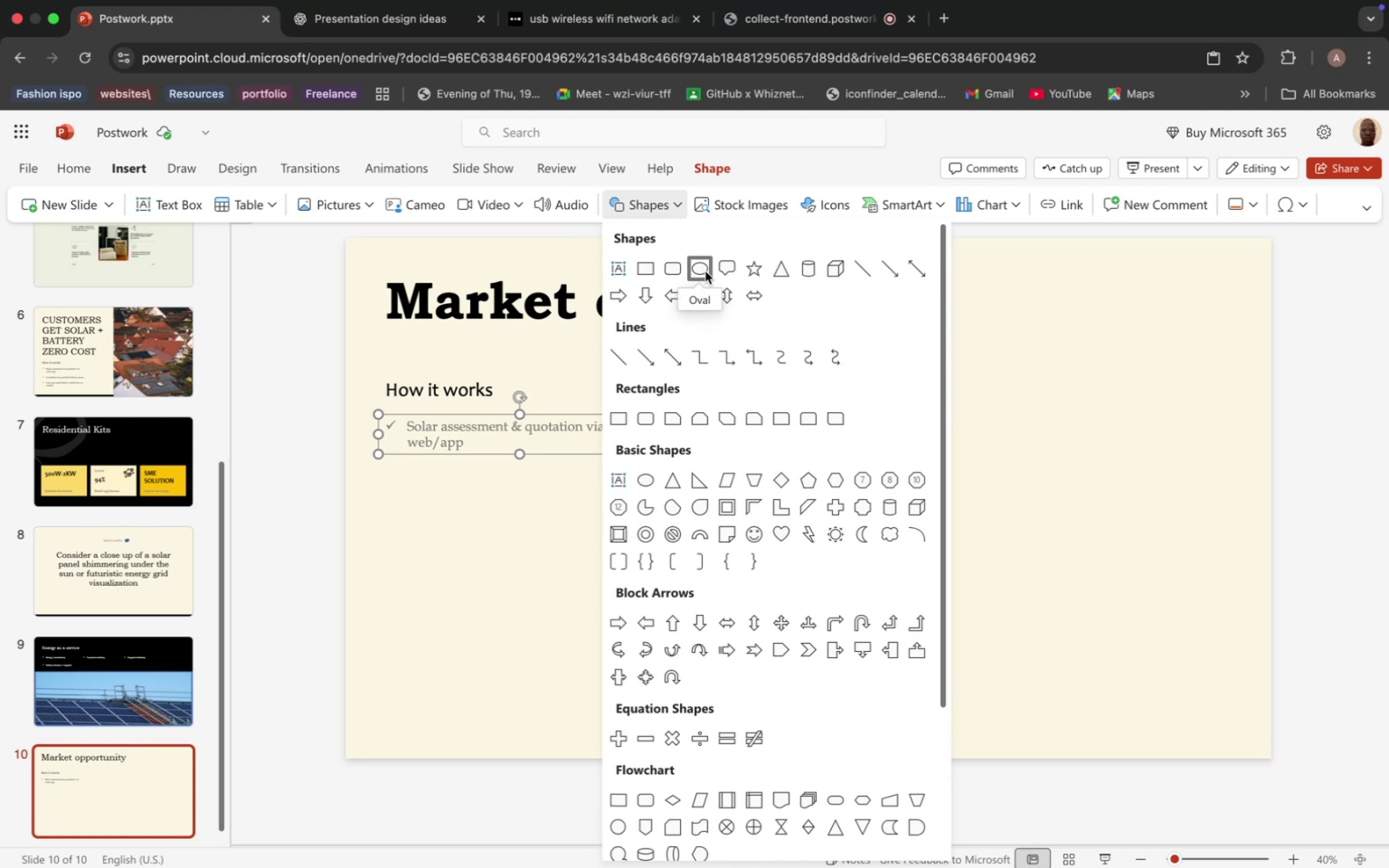 
wait(5.28)
 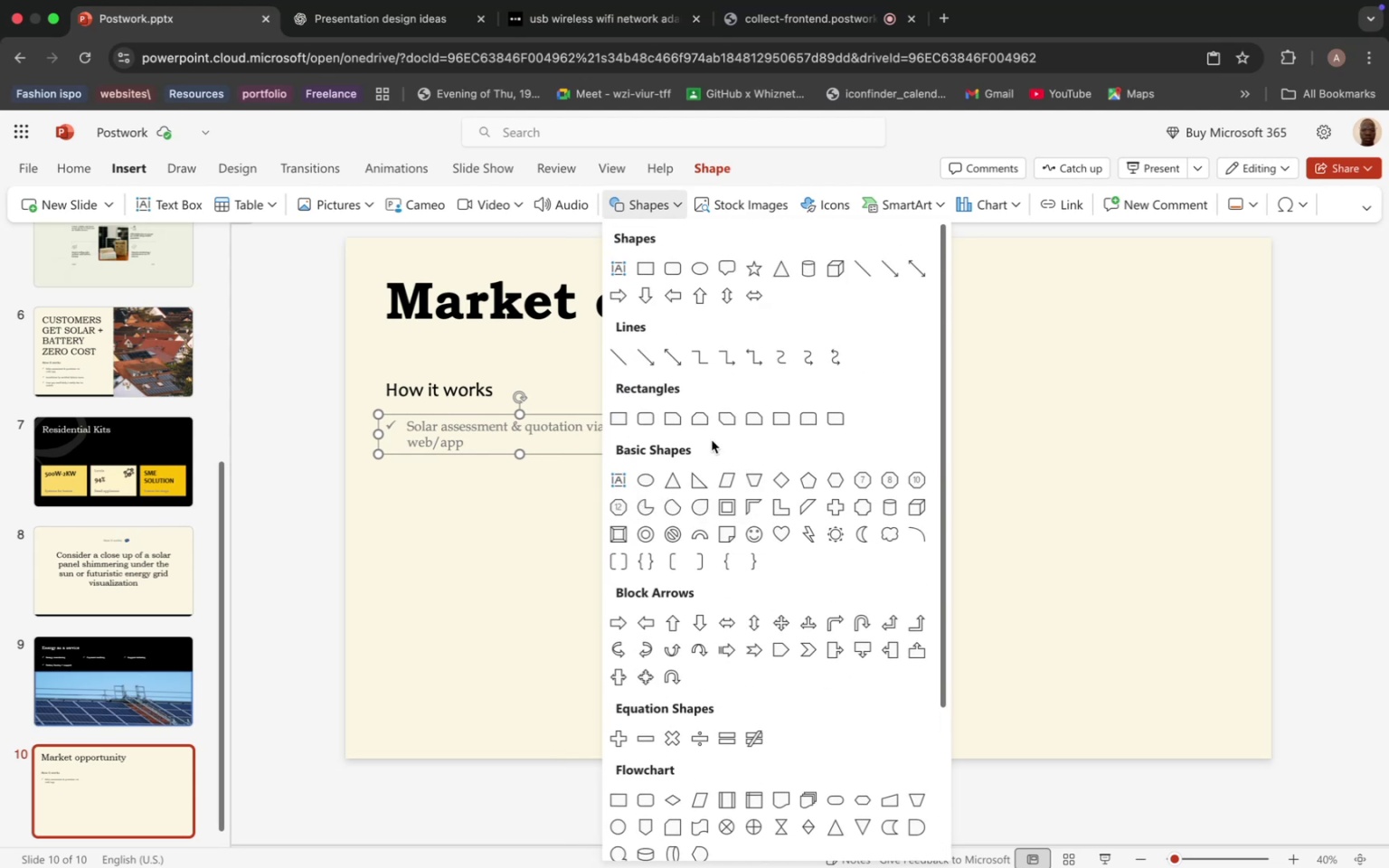 
mouse_move([719, 449])
 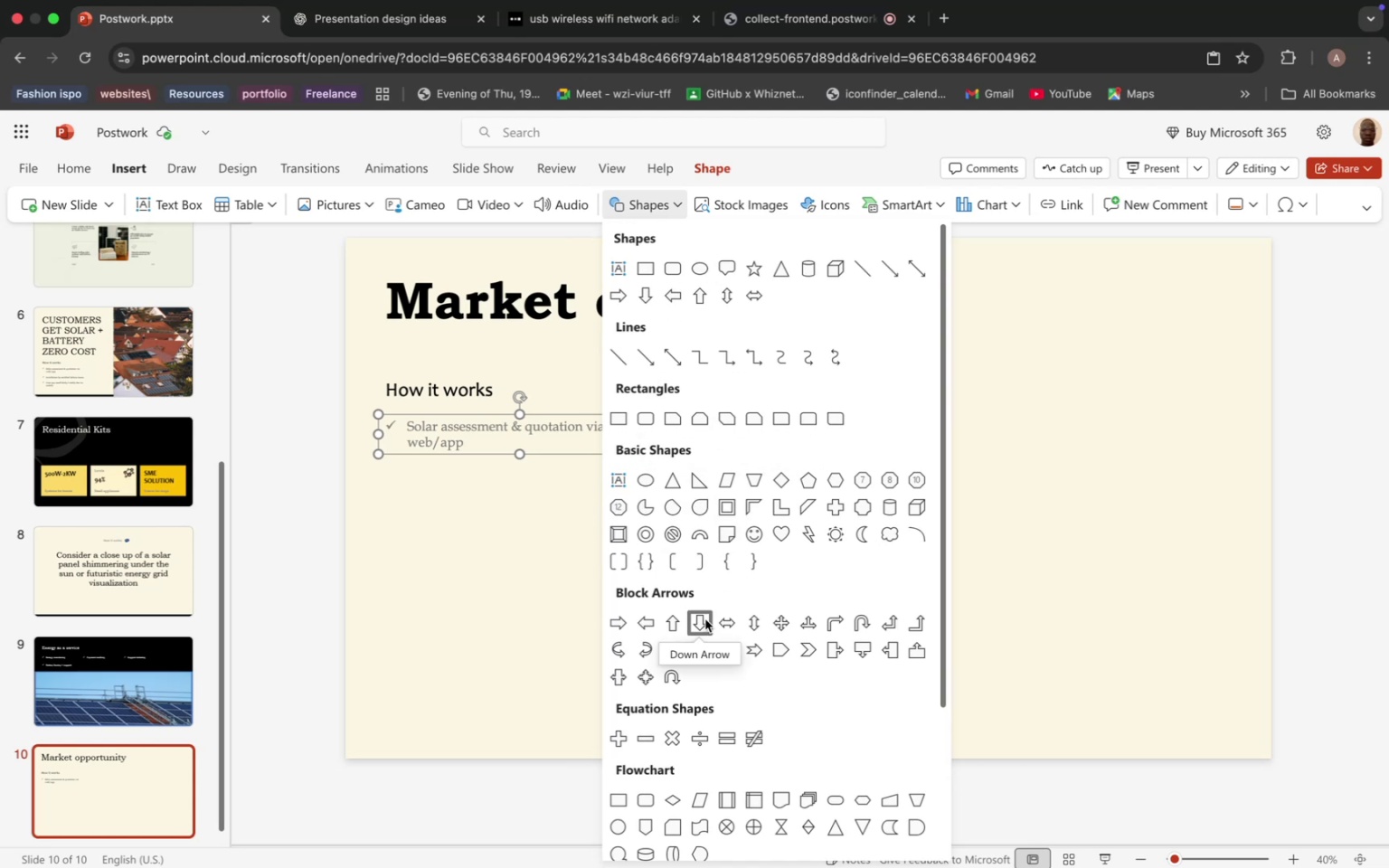 
scroll: coordinate [760, 629], scroll_direction: down, amount: 36.0
 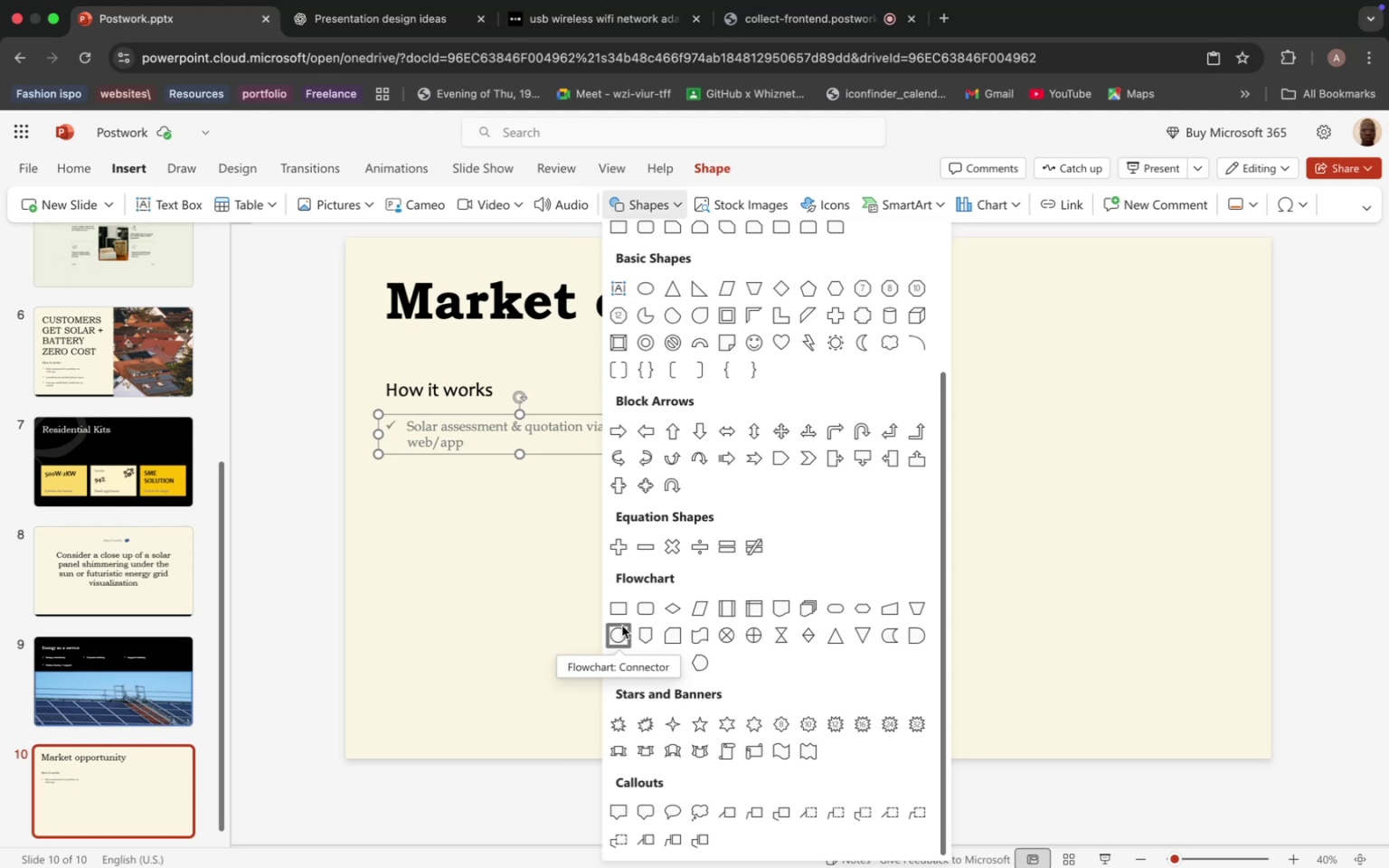 
wait(9.97)
 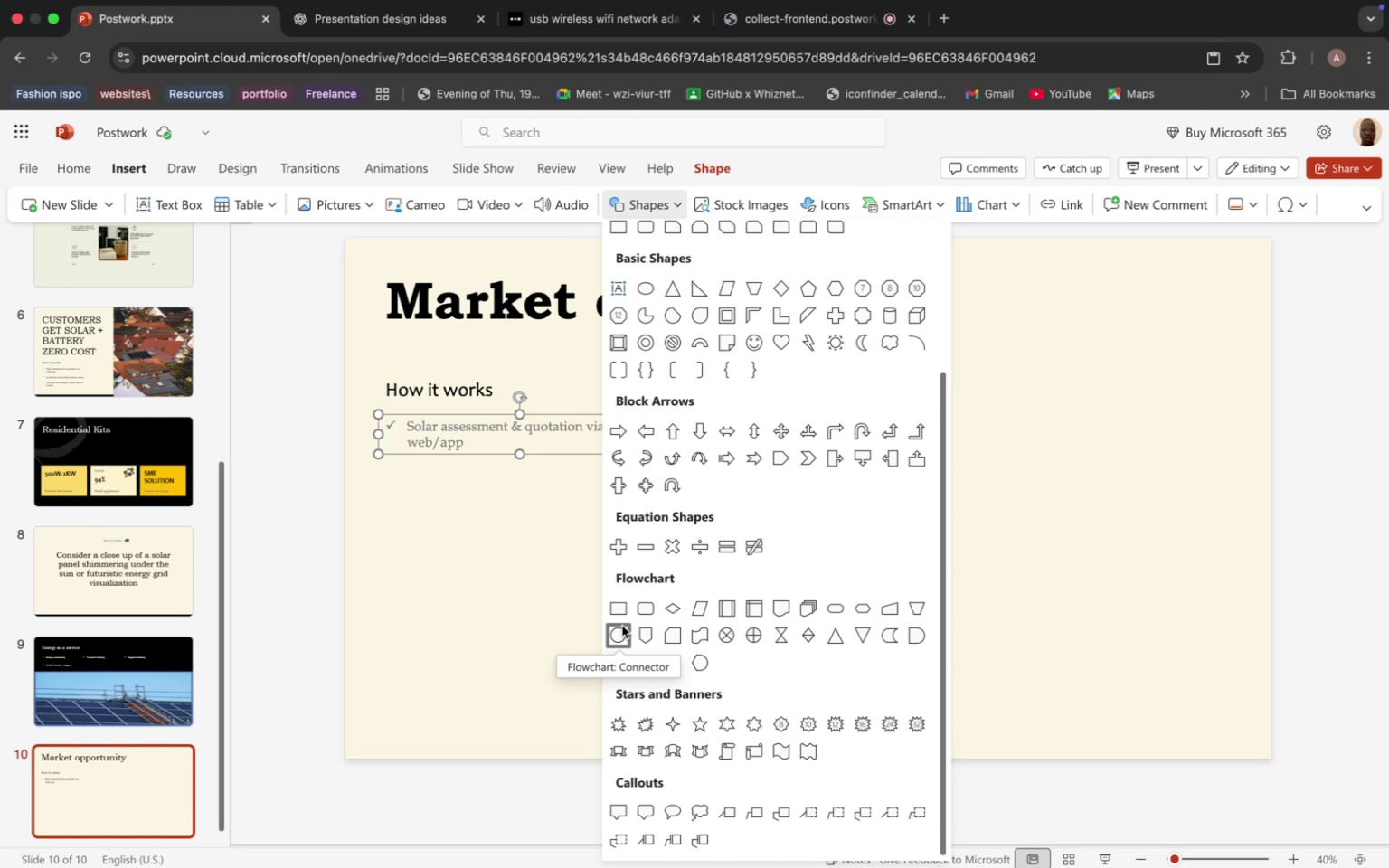 
scroll: coordinate [670, 466], scroll_direction: none, amount: 0.0
 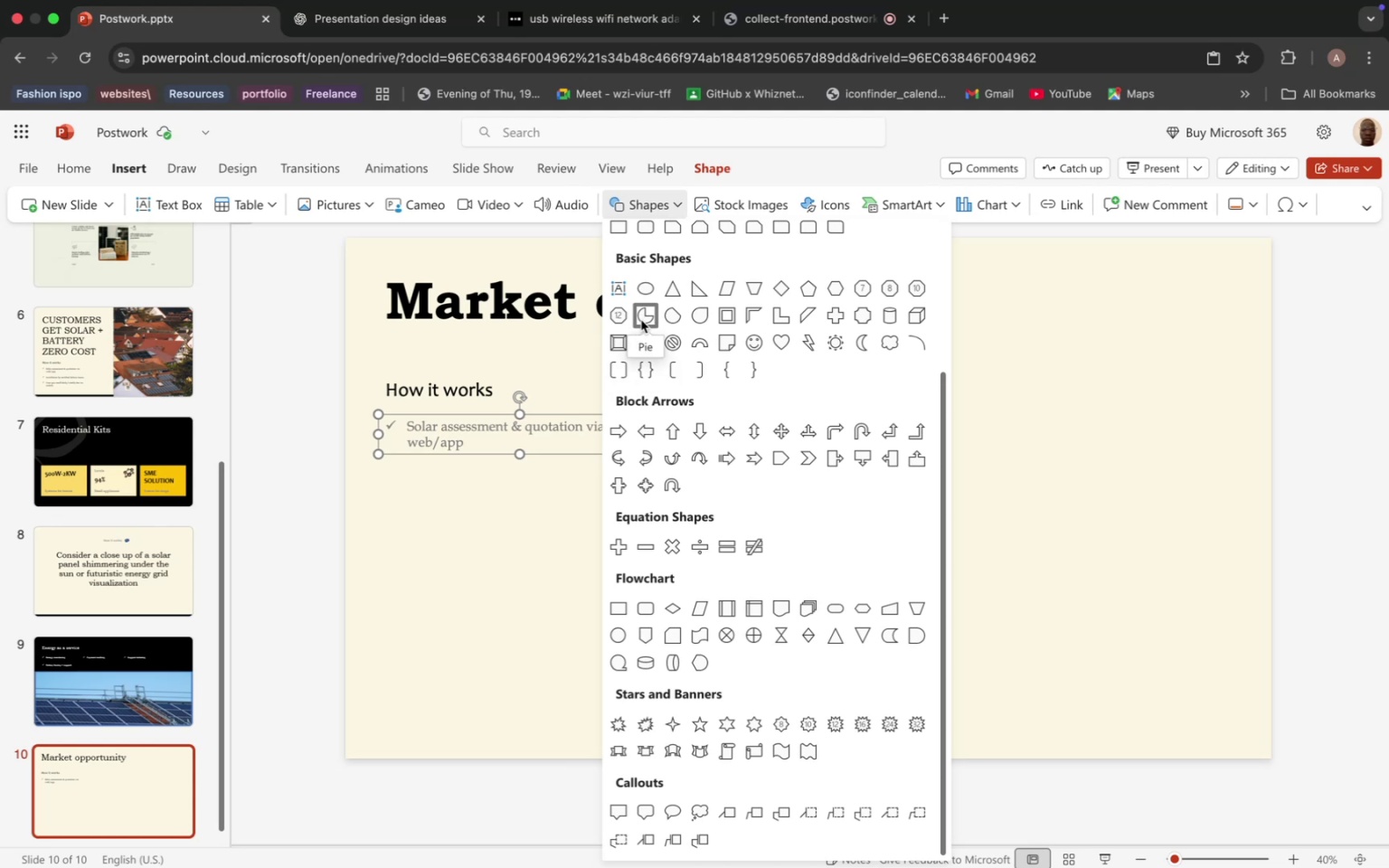 
wait(6.74)
 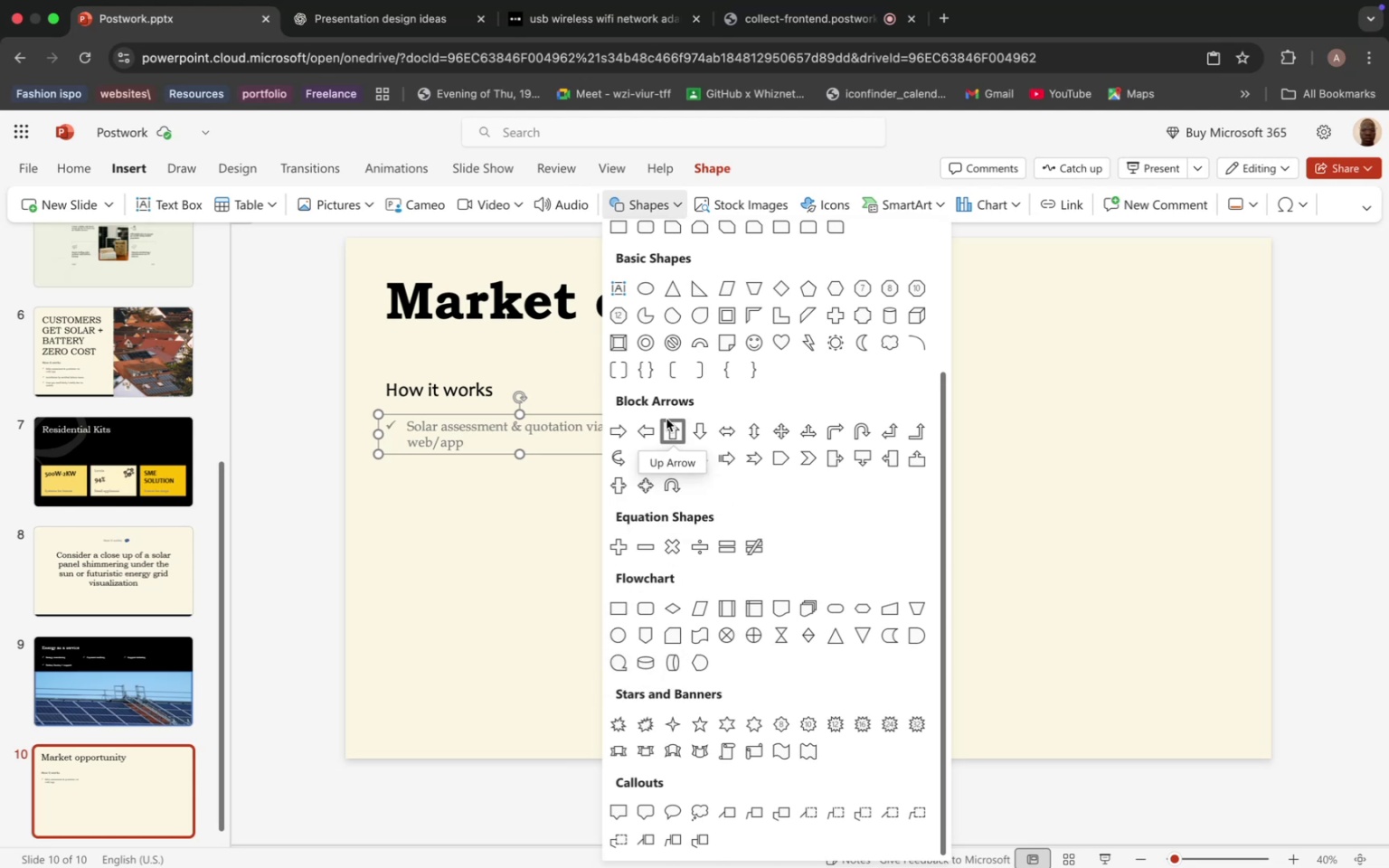 
scroll: coordinate [740, 408], scroll_direction: up, amount: 10.0
 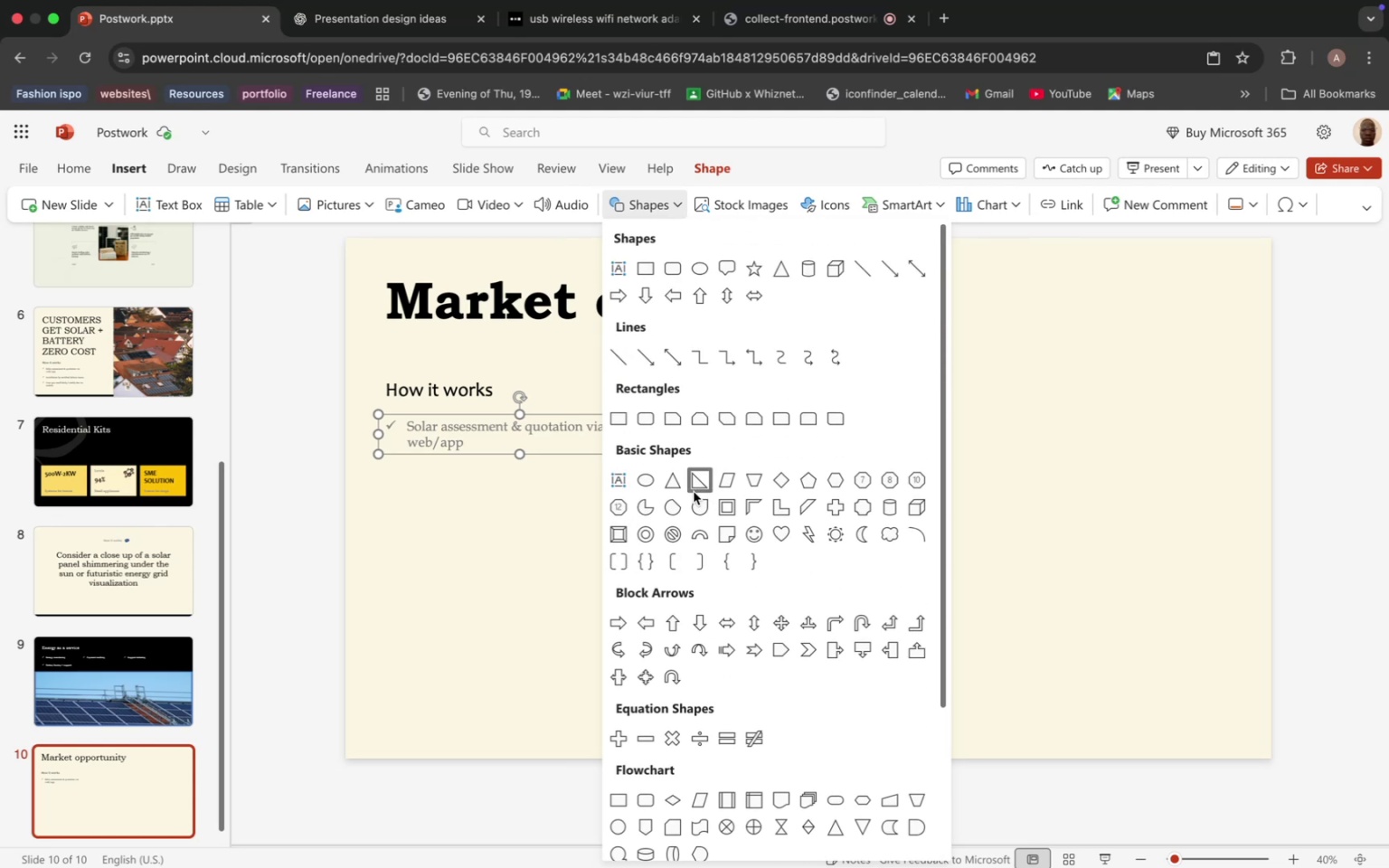 
mouse_move([670, 495])
 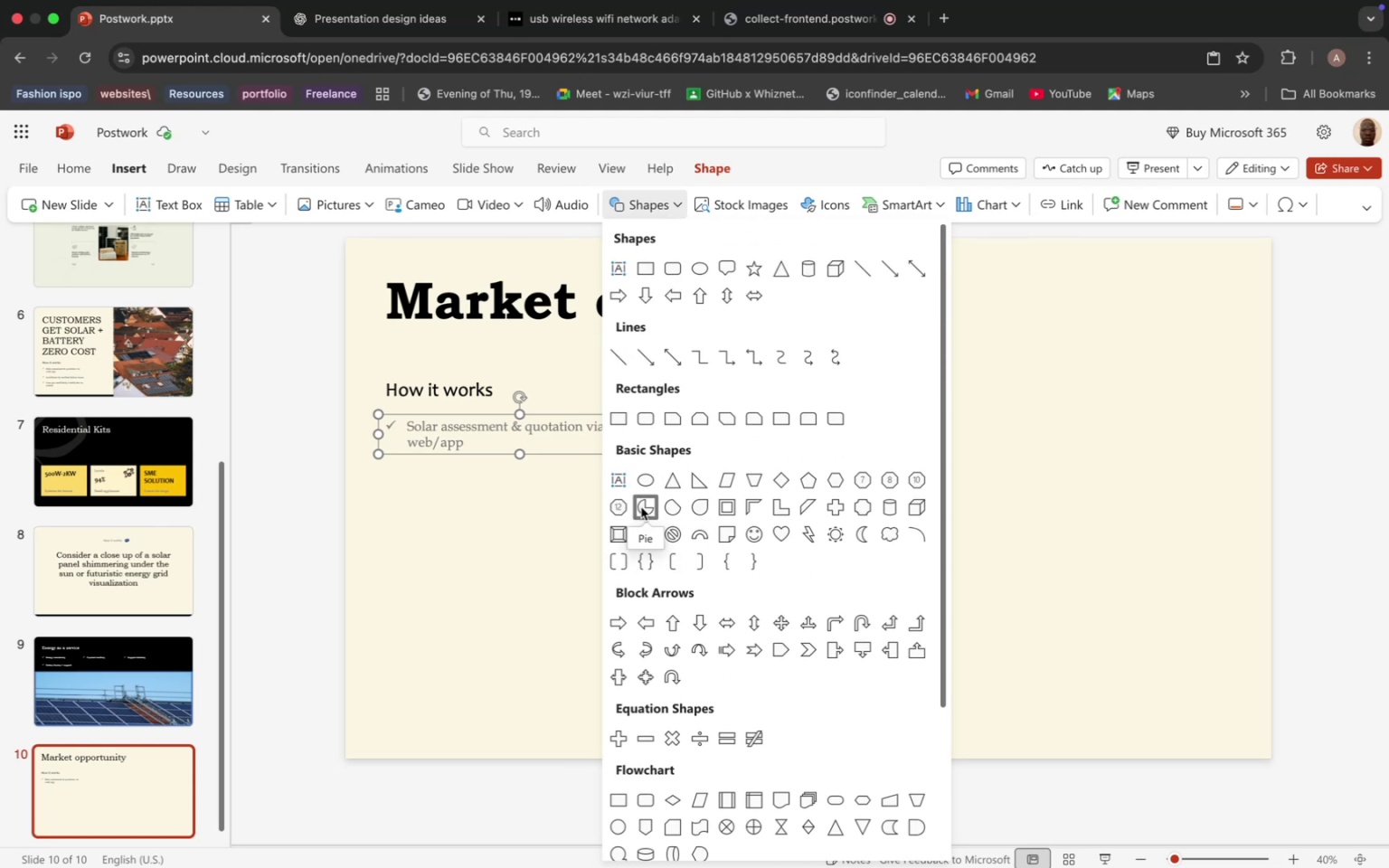 
left_click([641, 507])
 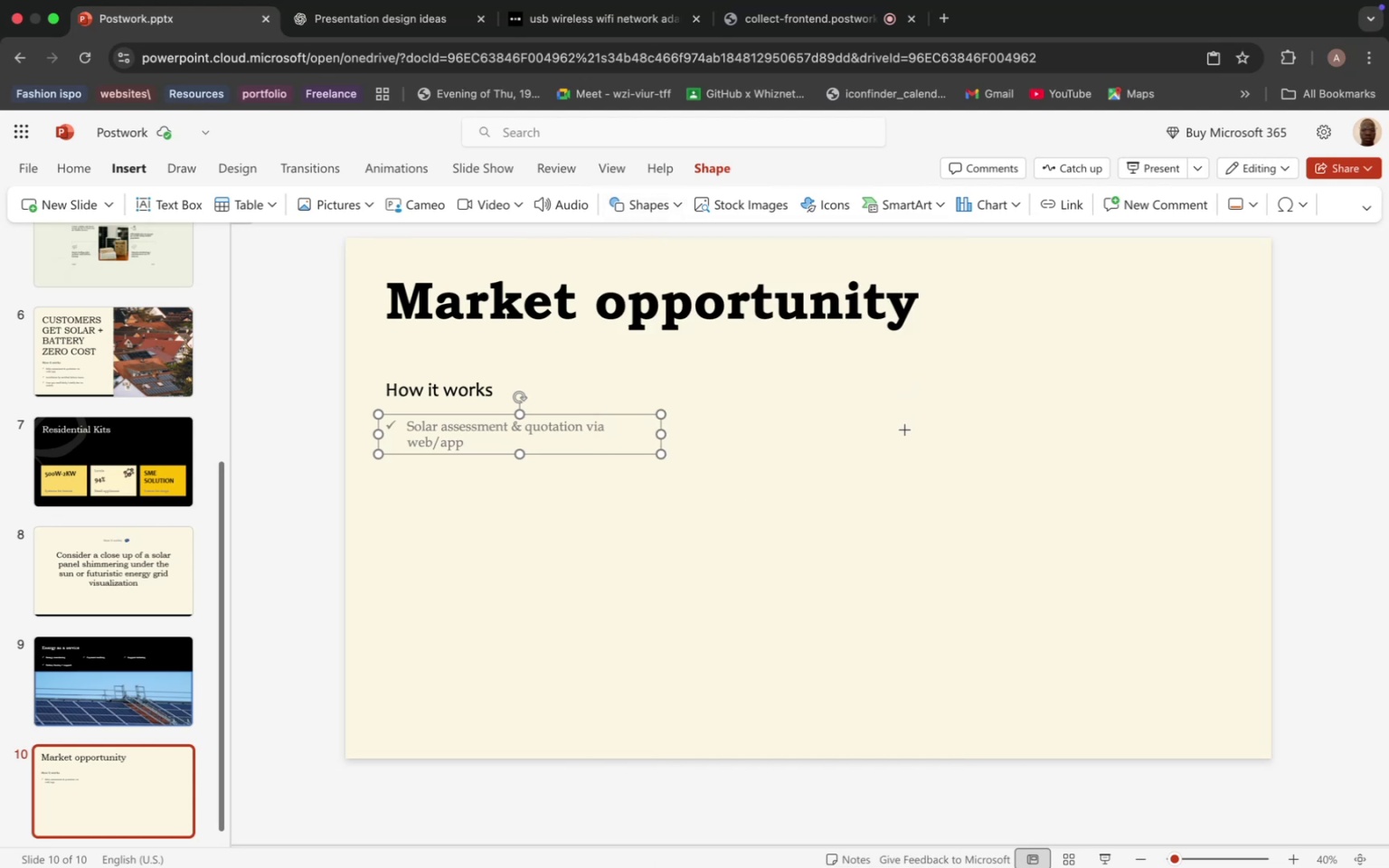 
hold_key(key=ShiftLeft, duration=5.43)
left_click_drag(start_coordinate=[905, 429], to_coordinate=[1208, 748])
 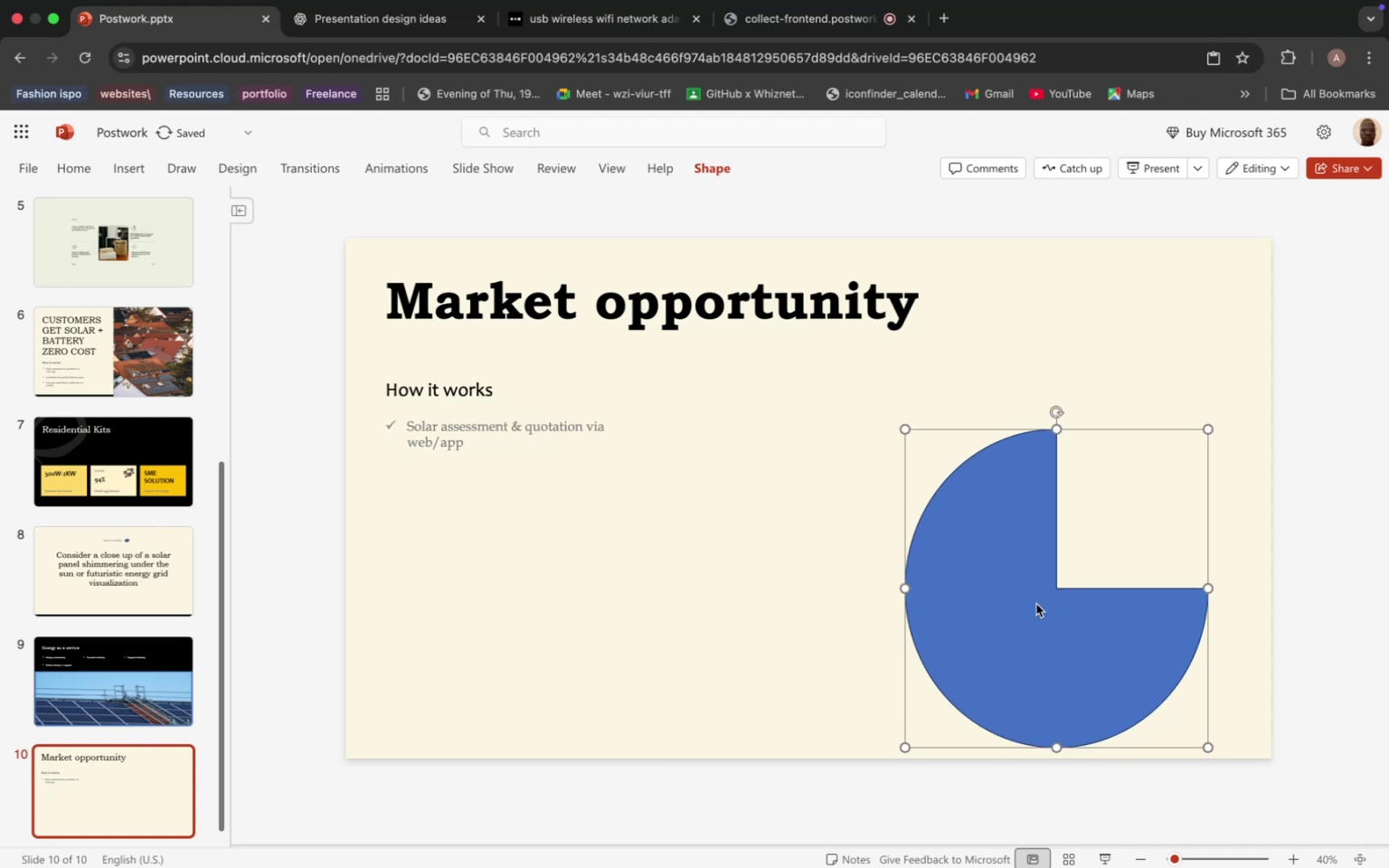 
hold_key(key=ShiftLeft, duration=2.88)
 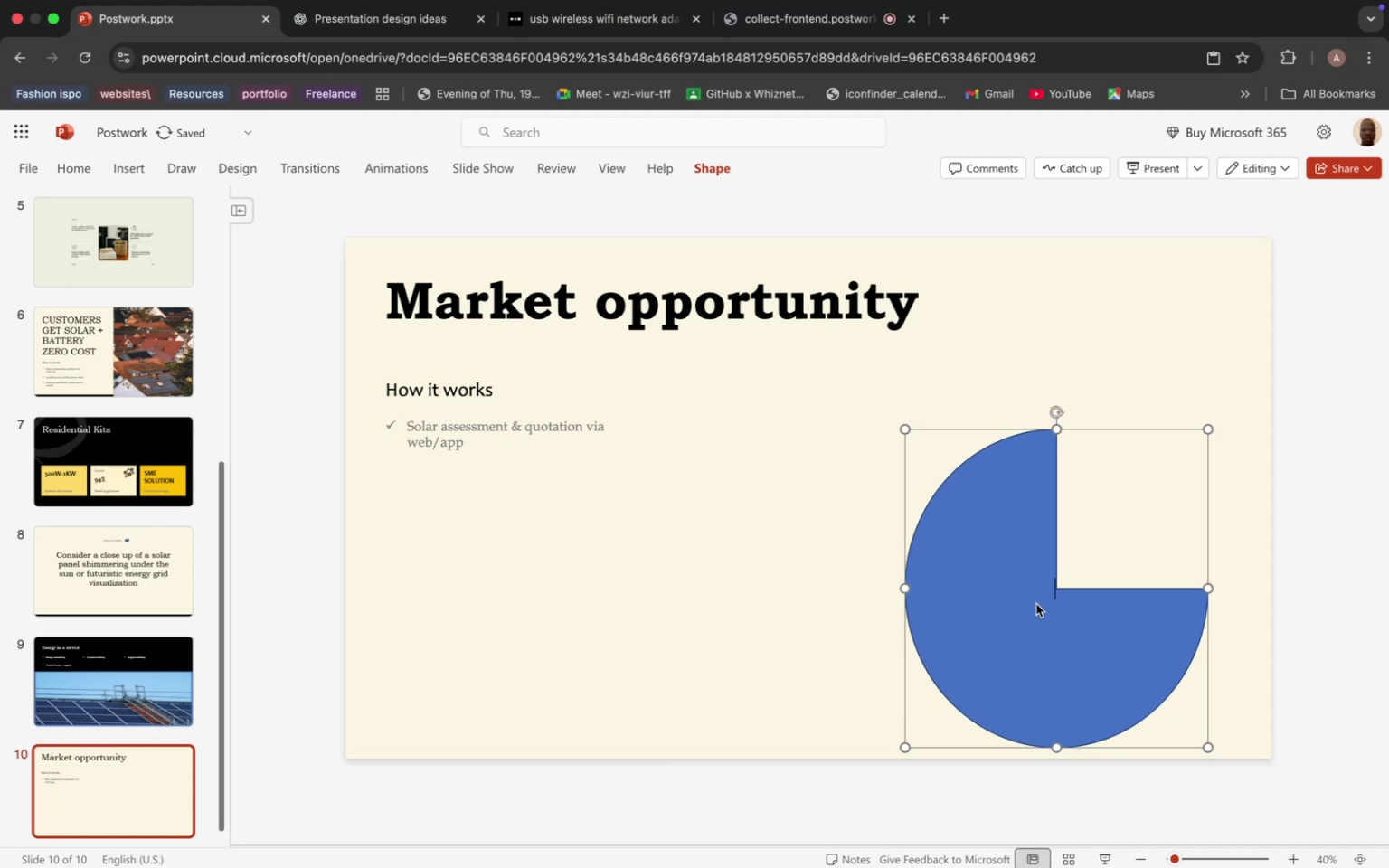 
left_click_drag(start_coordinate=[1036, 604], to_coordinate=[933, 557])
 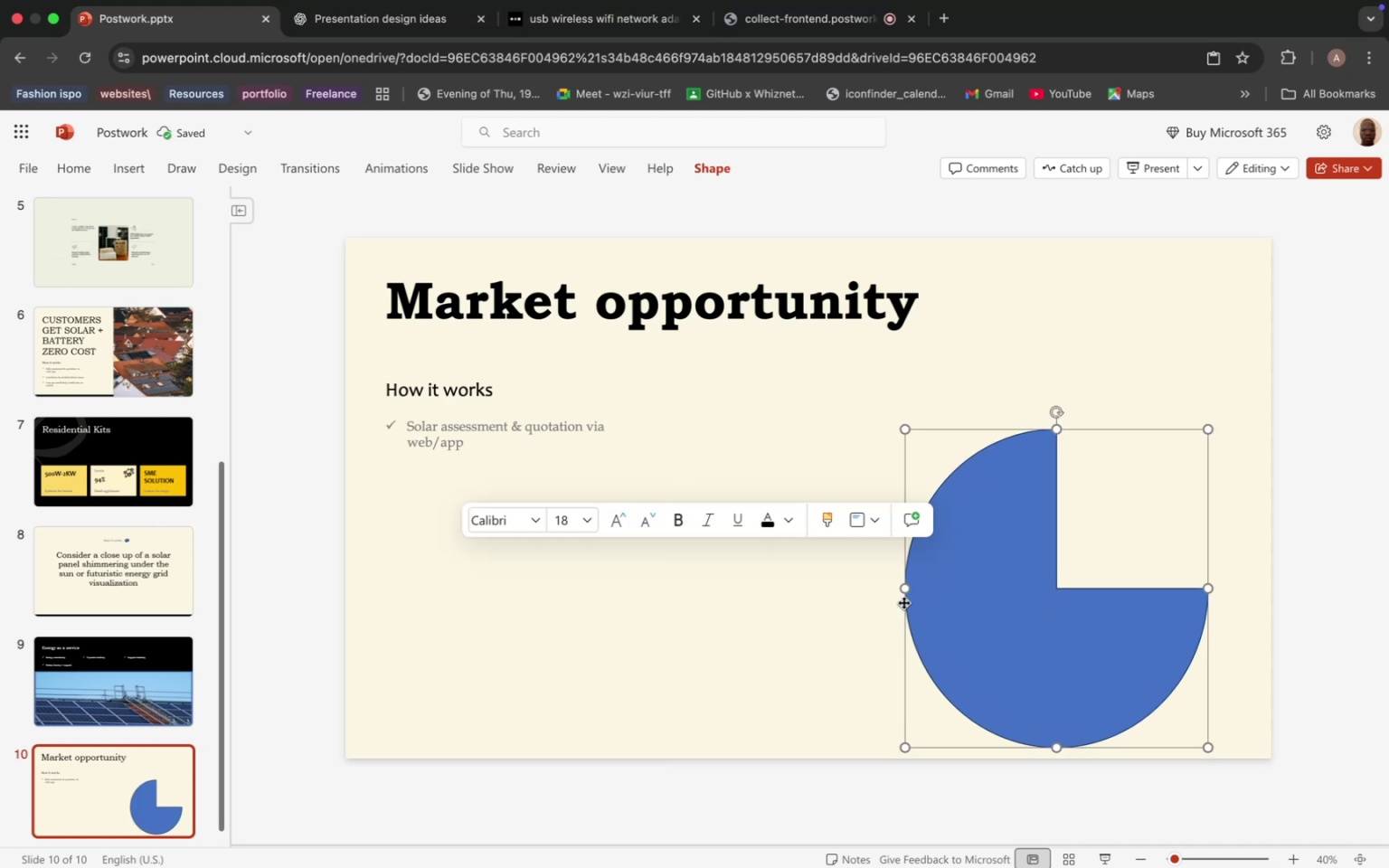 
left_click_drag(start_coordinate=[904, 602], to_coordinate=[836, 547])
 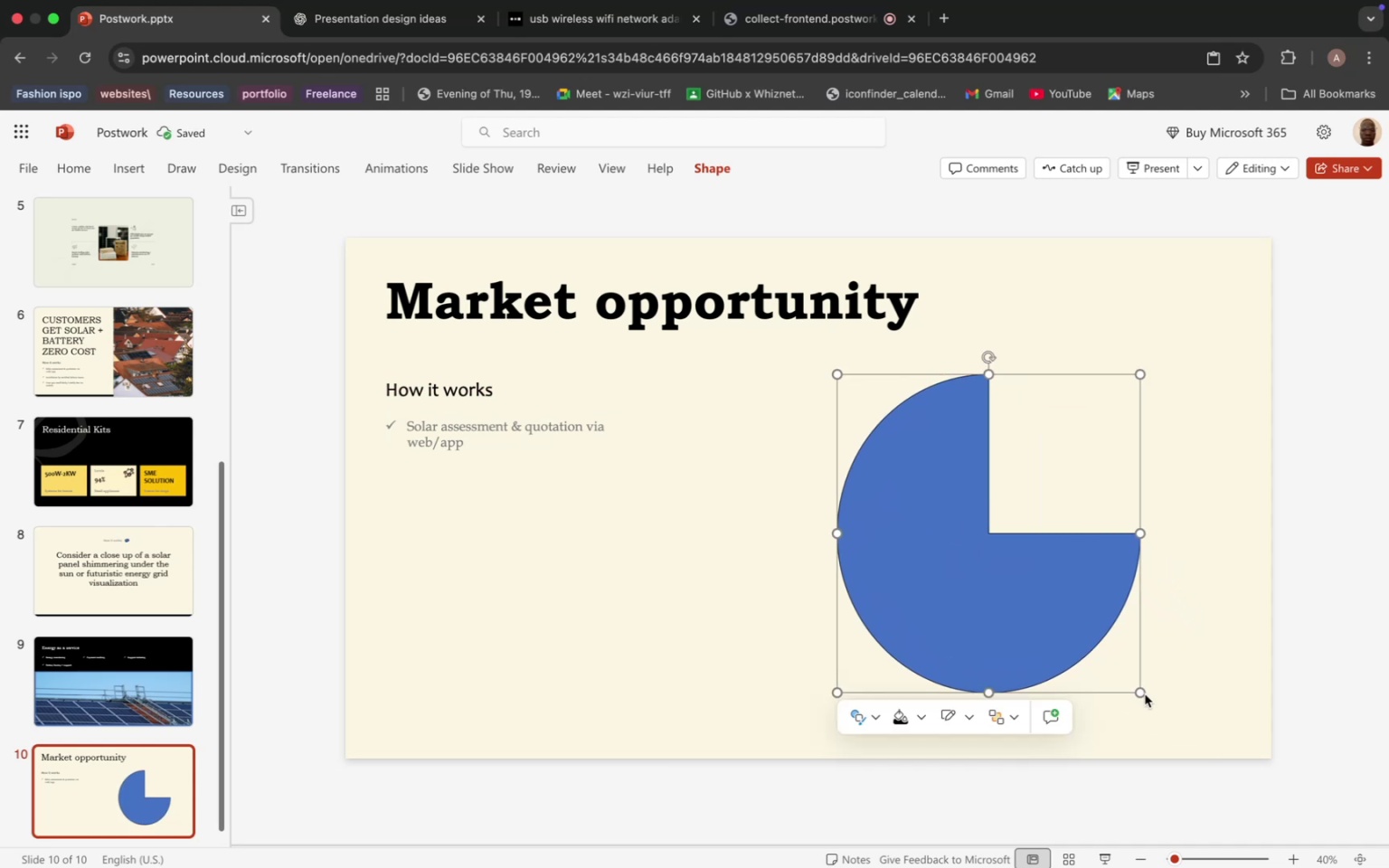 
hold_key(key=CommandLeft, duration=2.03)
left_click_drag(start_coordinate=[1142, 690], to_coordinate=[1148, 697])
 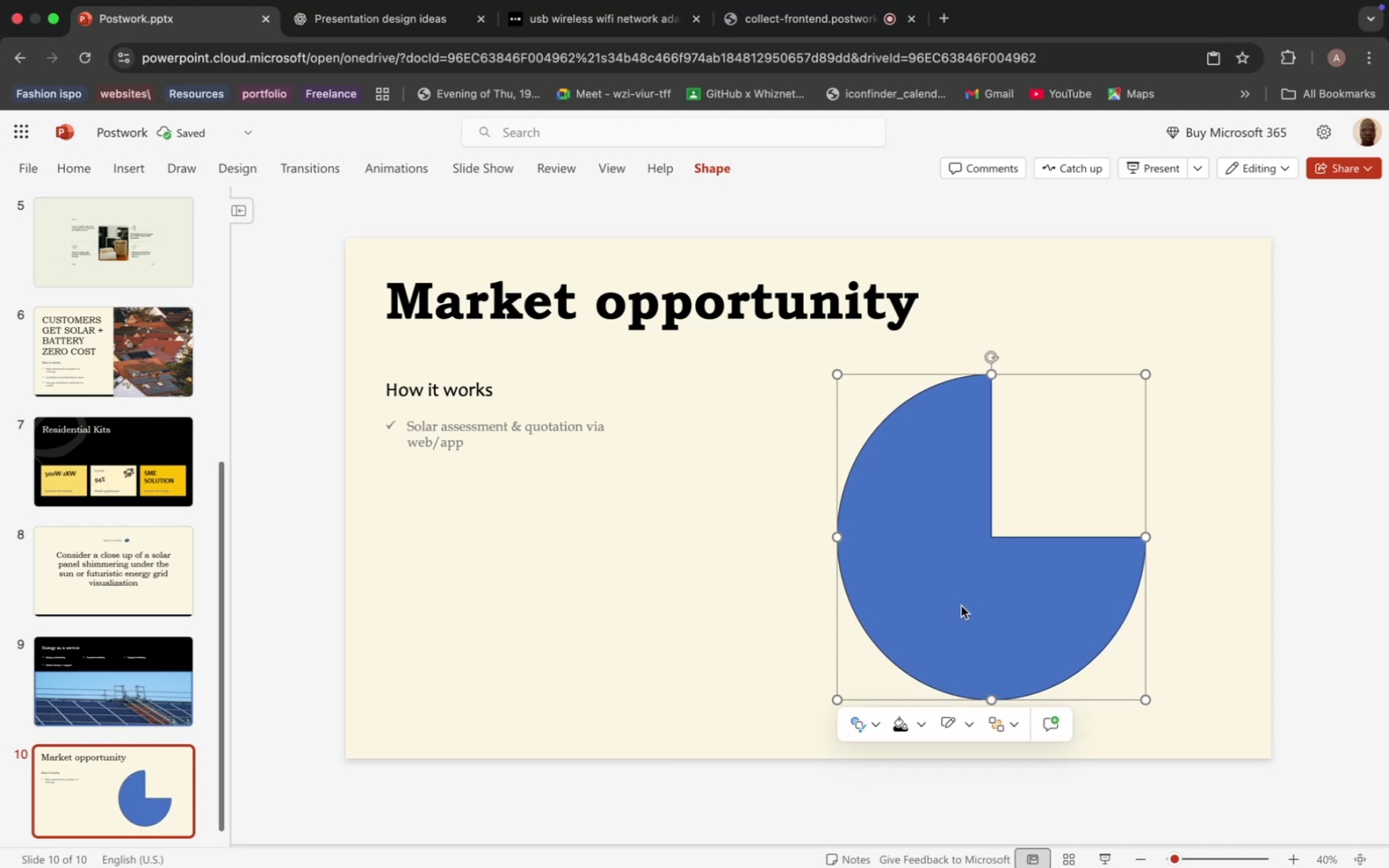 
left_click_drag(start_coordinate=[961, 606], to_coordinate=[932, 606])
 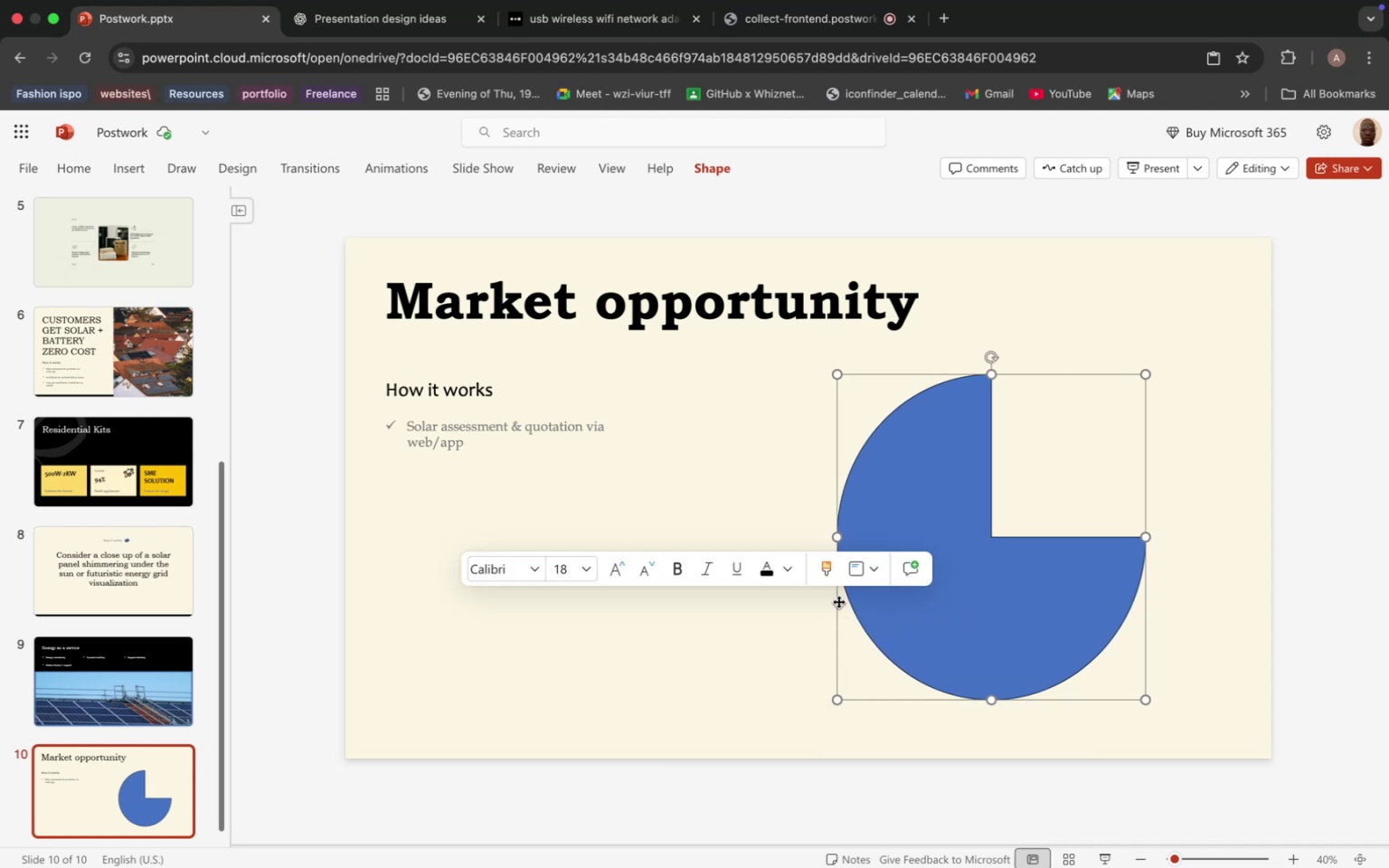 
left_click_drag(start_coordinate=[837, 600], to_coordinate=[831, 599])
 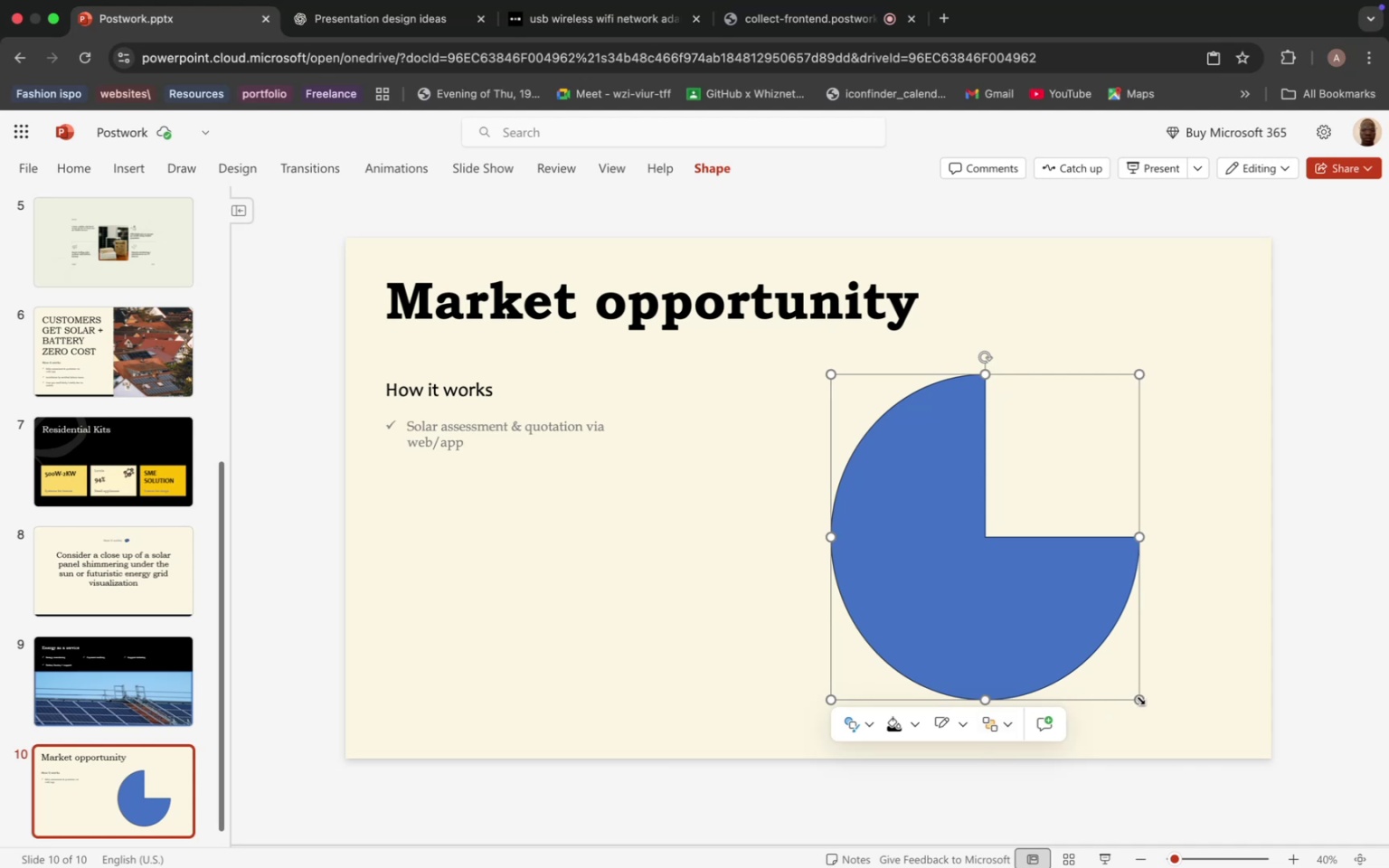 
wait(7.84)
 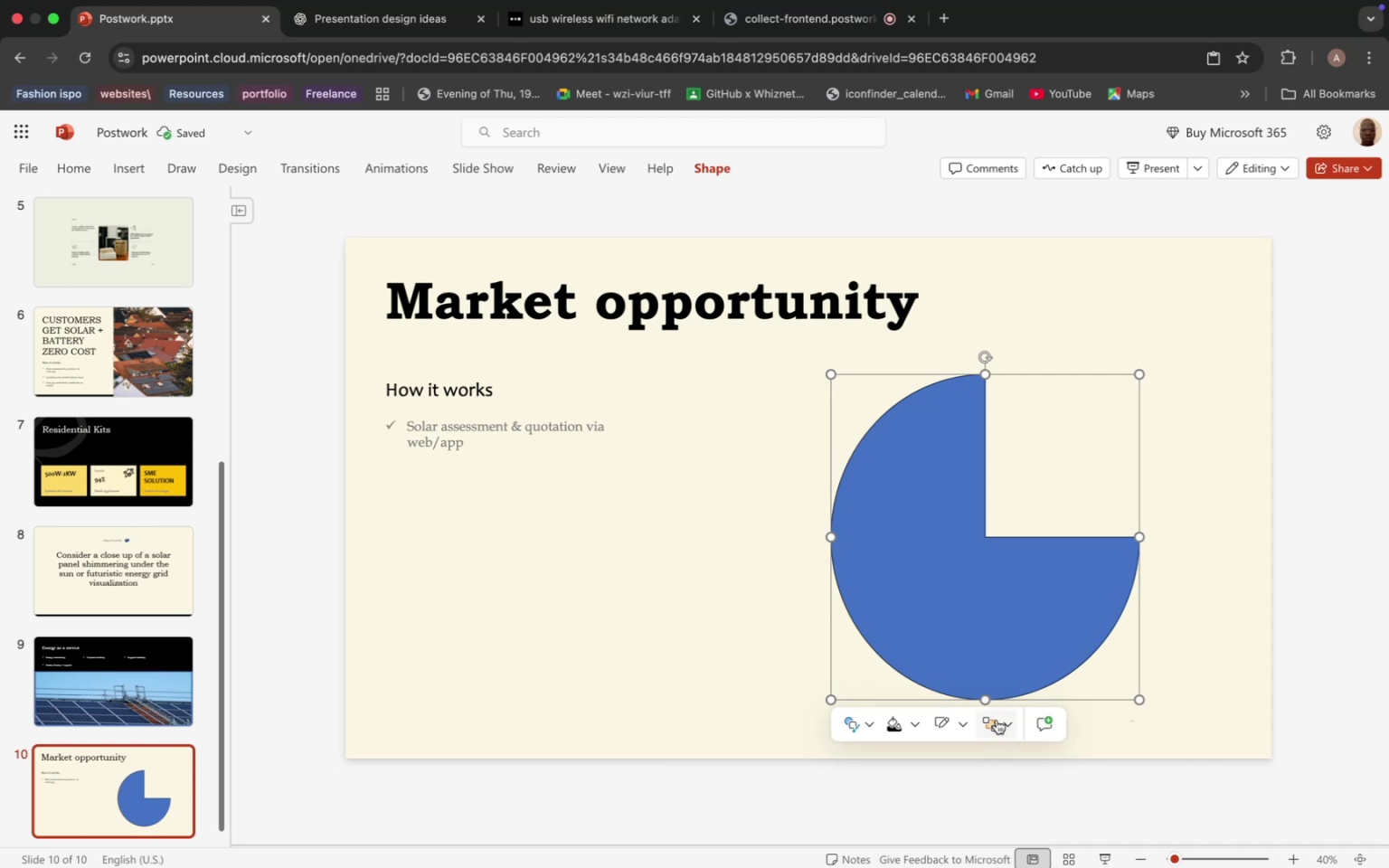 
left_click_drag(start_coordinate=[982, 355], to_coordinate=[993, 692])
 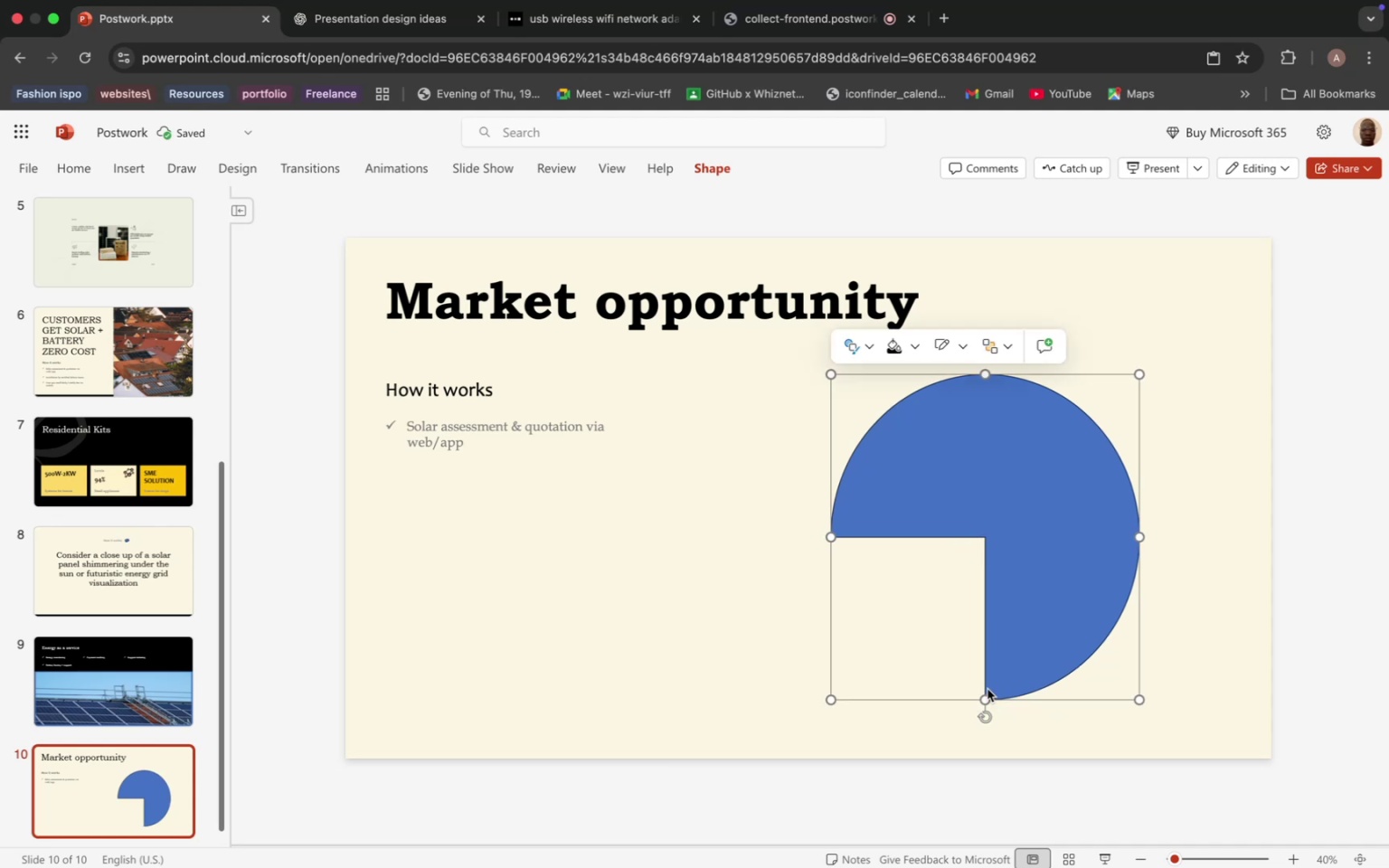 
key(Meta+D)
 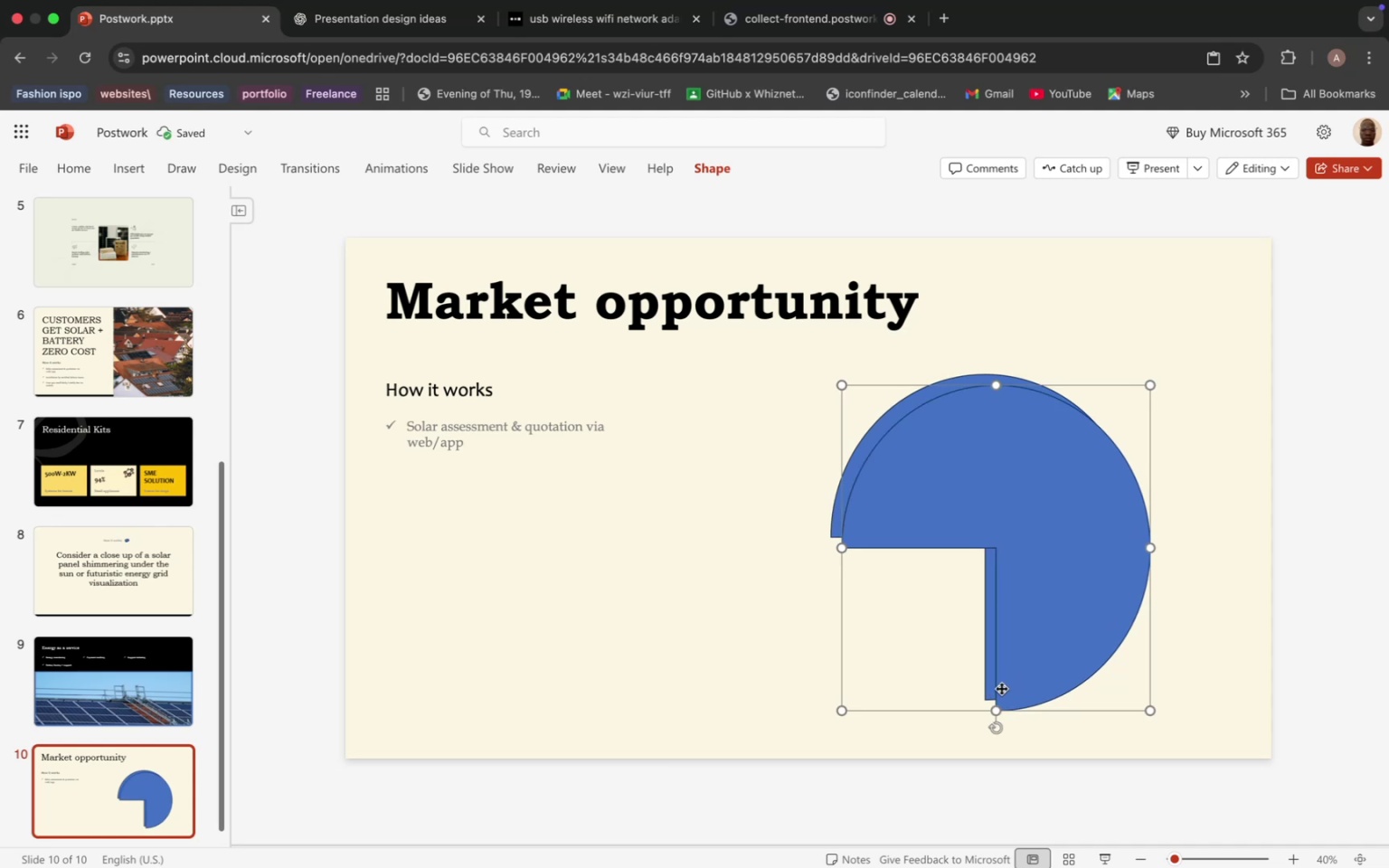 
left_click_drag(start_coordinate=[997, 685], to_coordinate=[988, 679])
 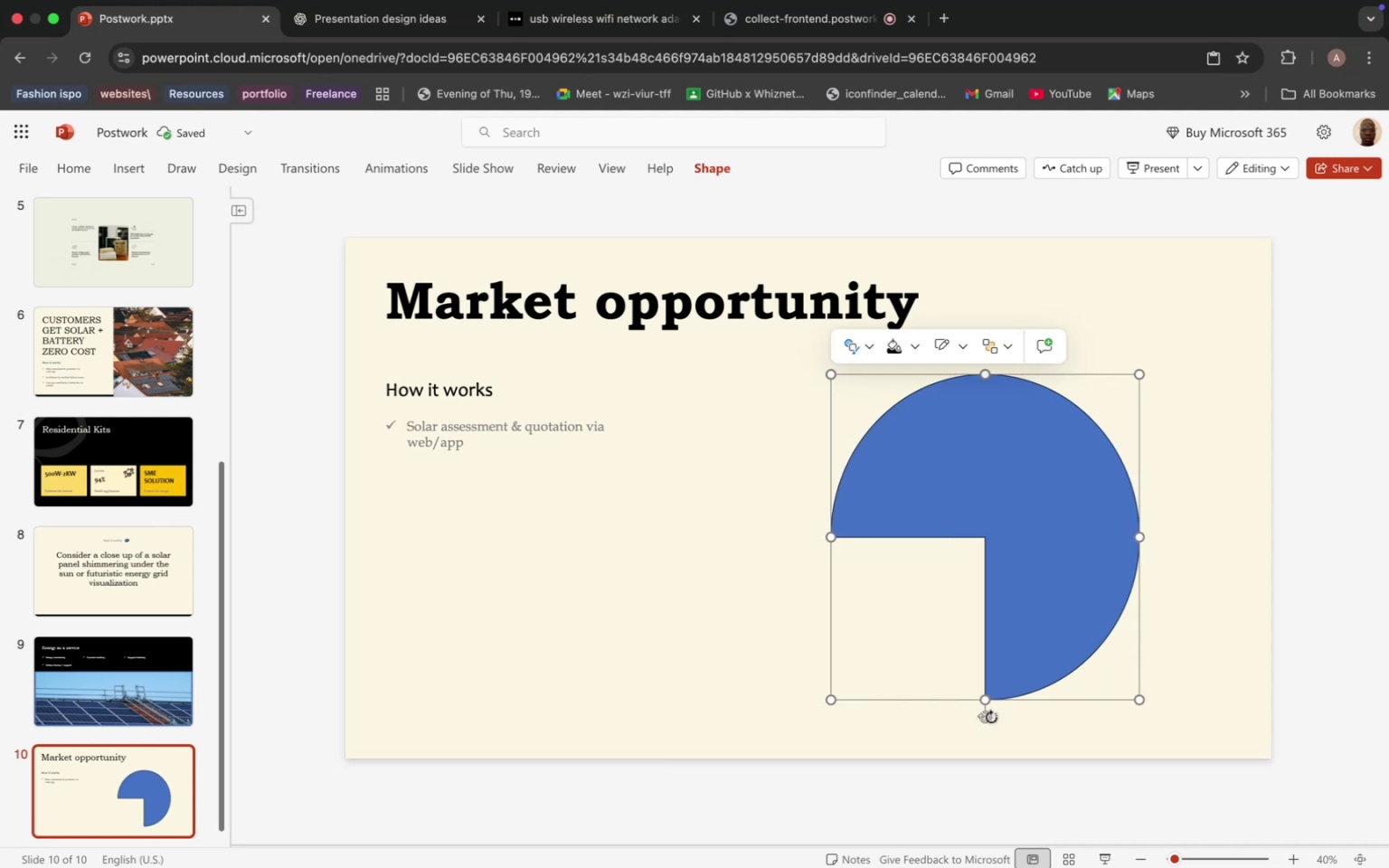 
left_click_drag(start_coordinate=[991, 717], to_coordinate=[925, 708])
 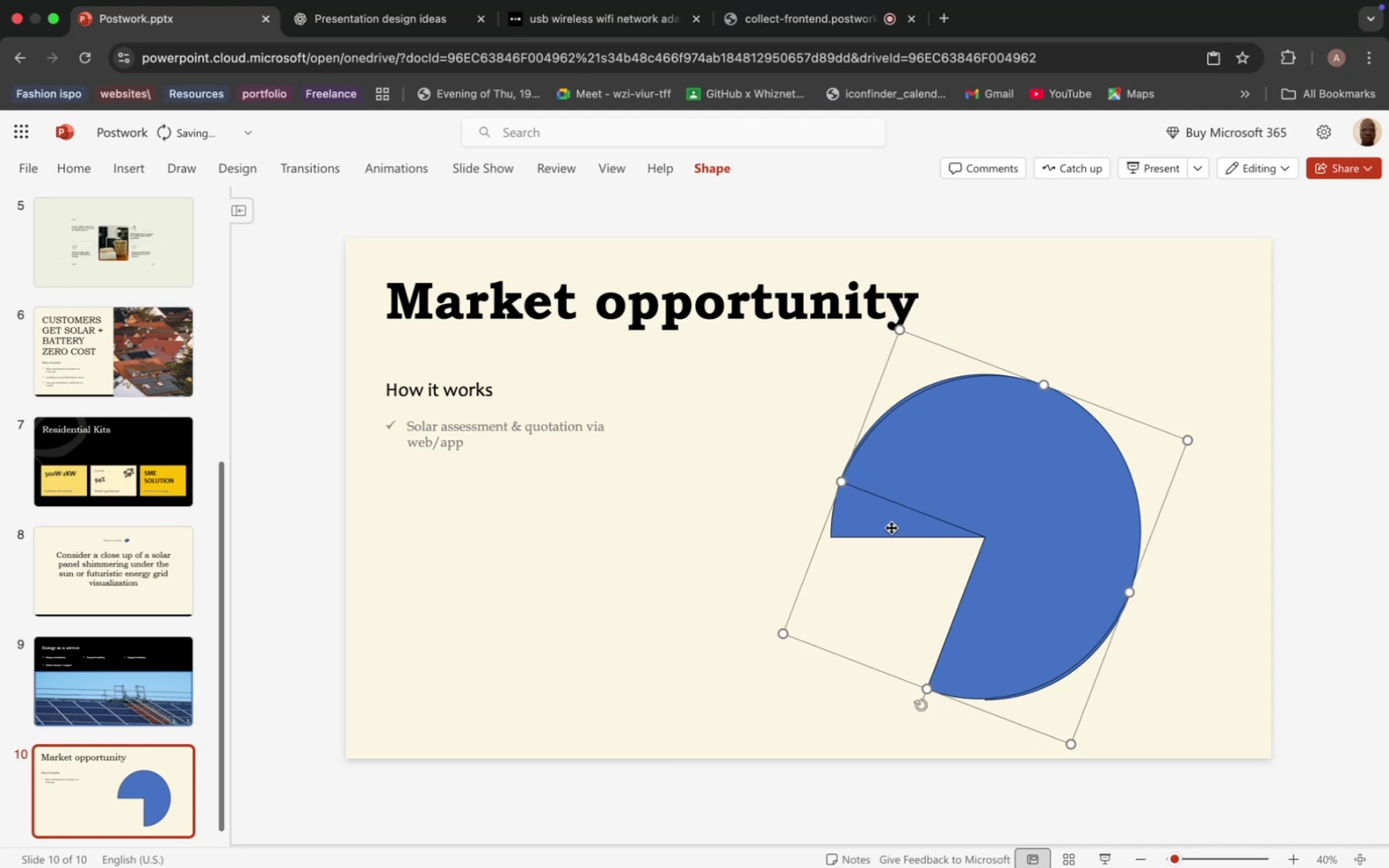 
left_click([891, 527])
 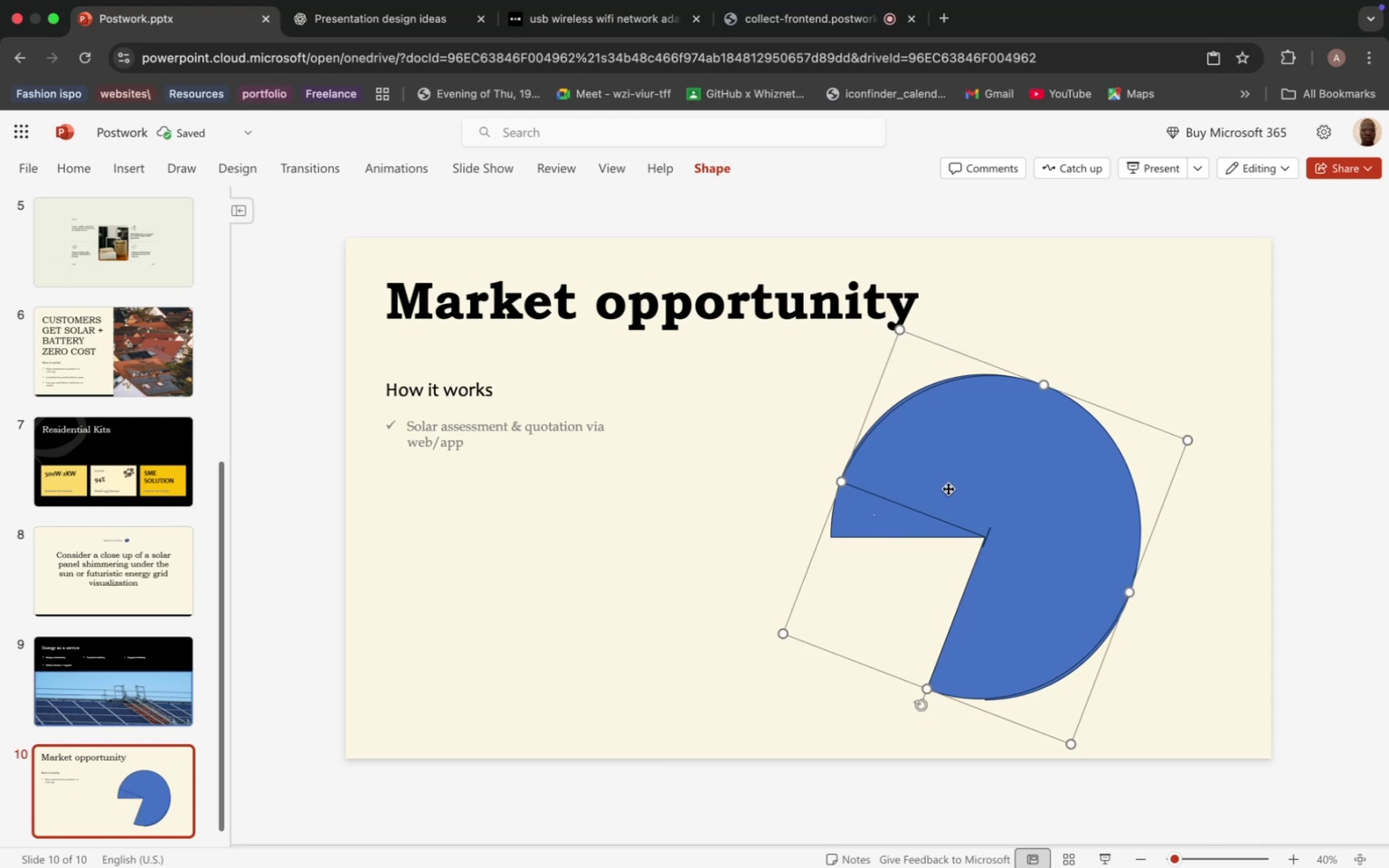 
right_click([948, 488])
 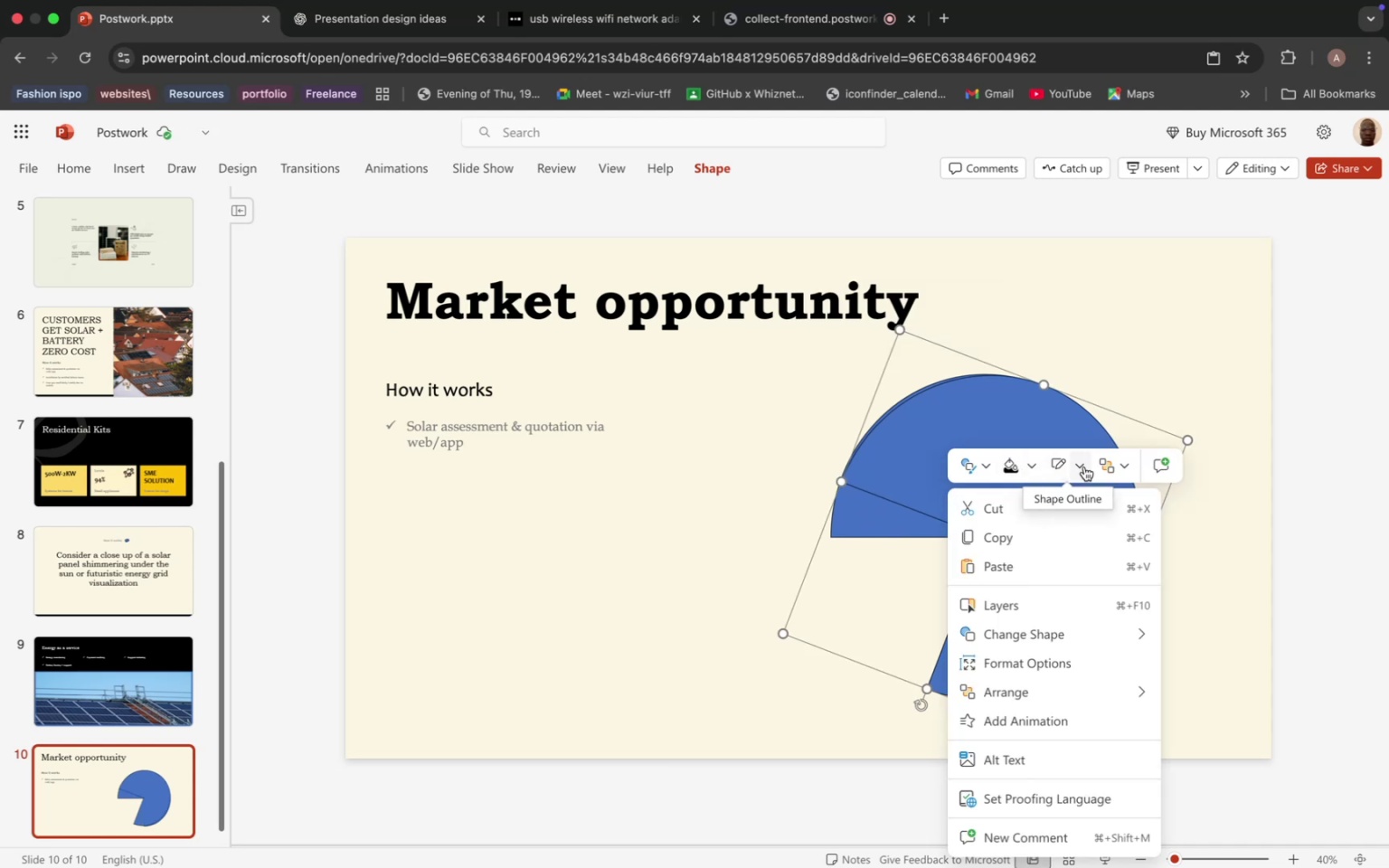 
left_click([1029, 468])
 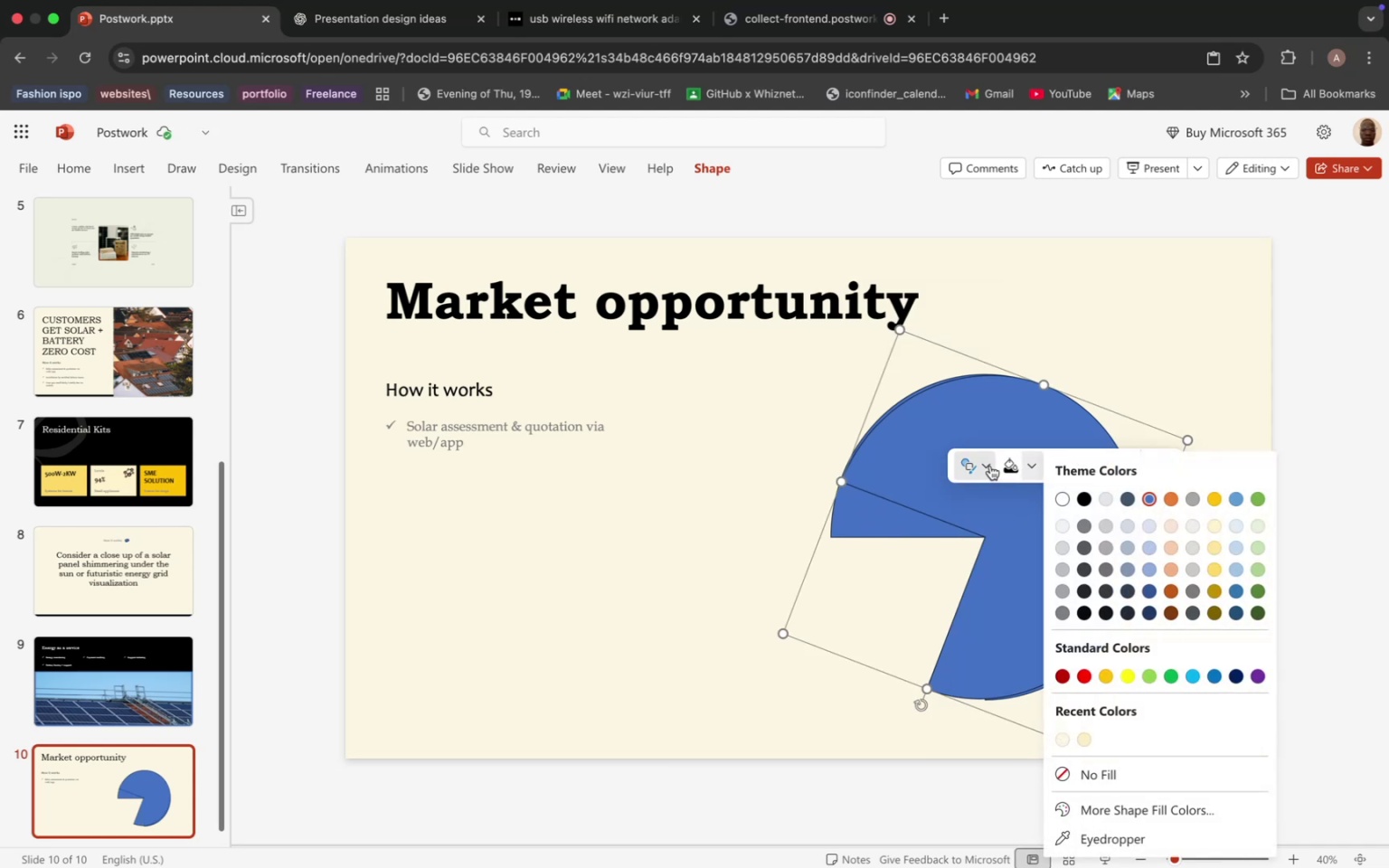 
left_click([990, 466])
 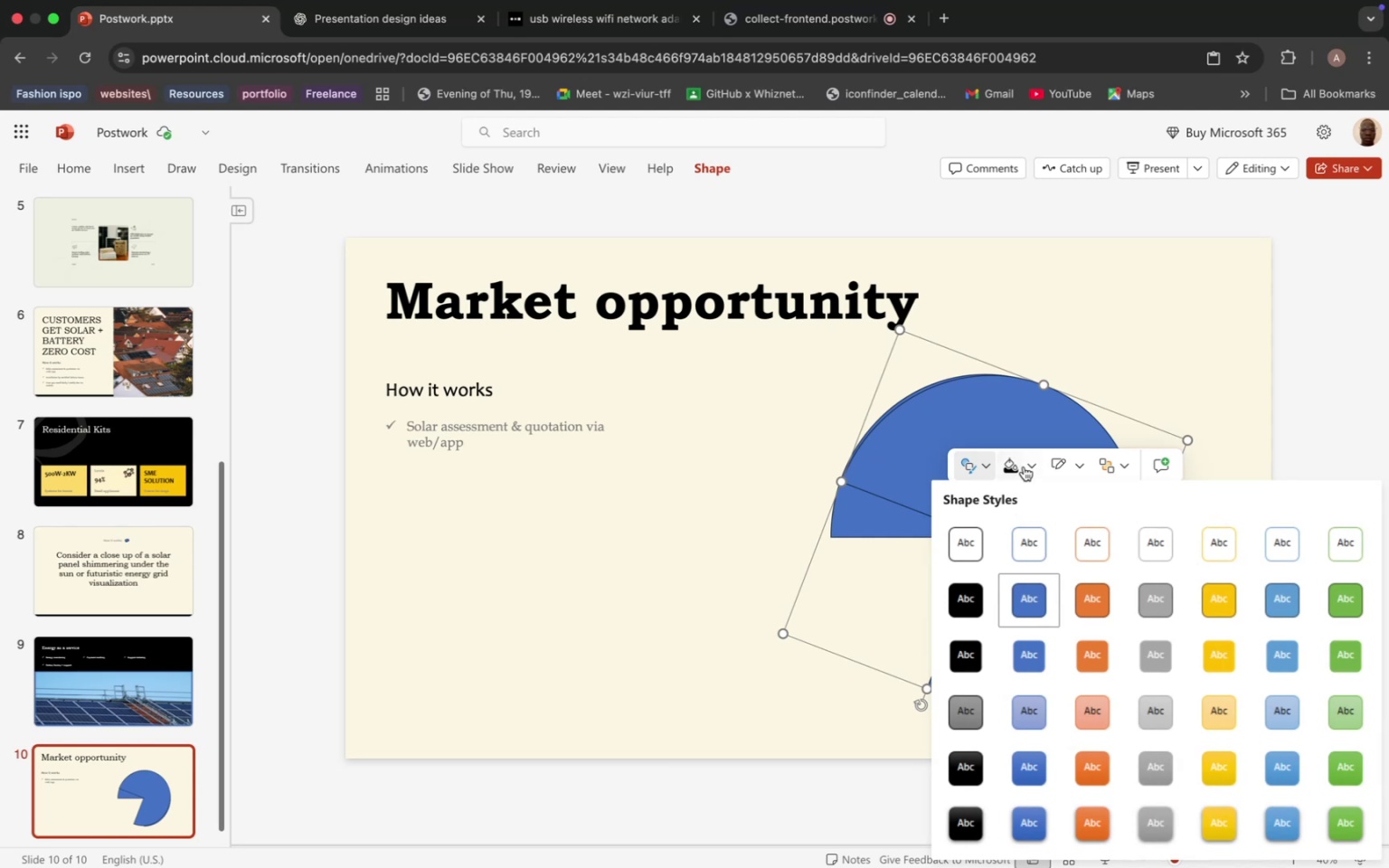 
left_click([1028, 465])
 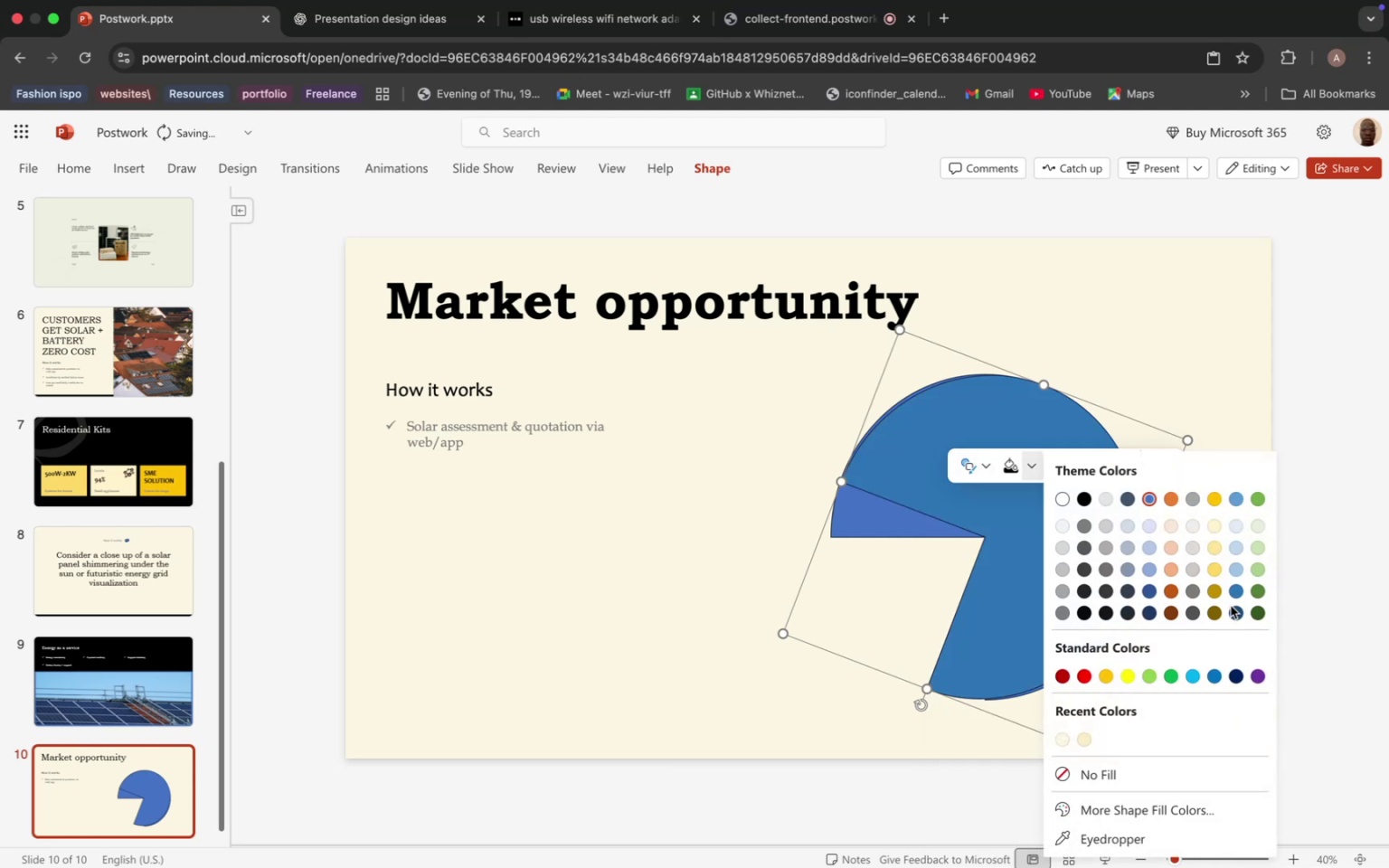 
wait(11.01)
 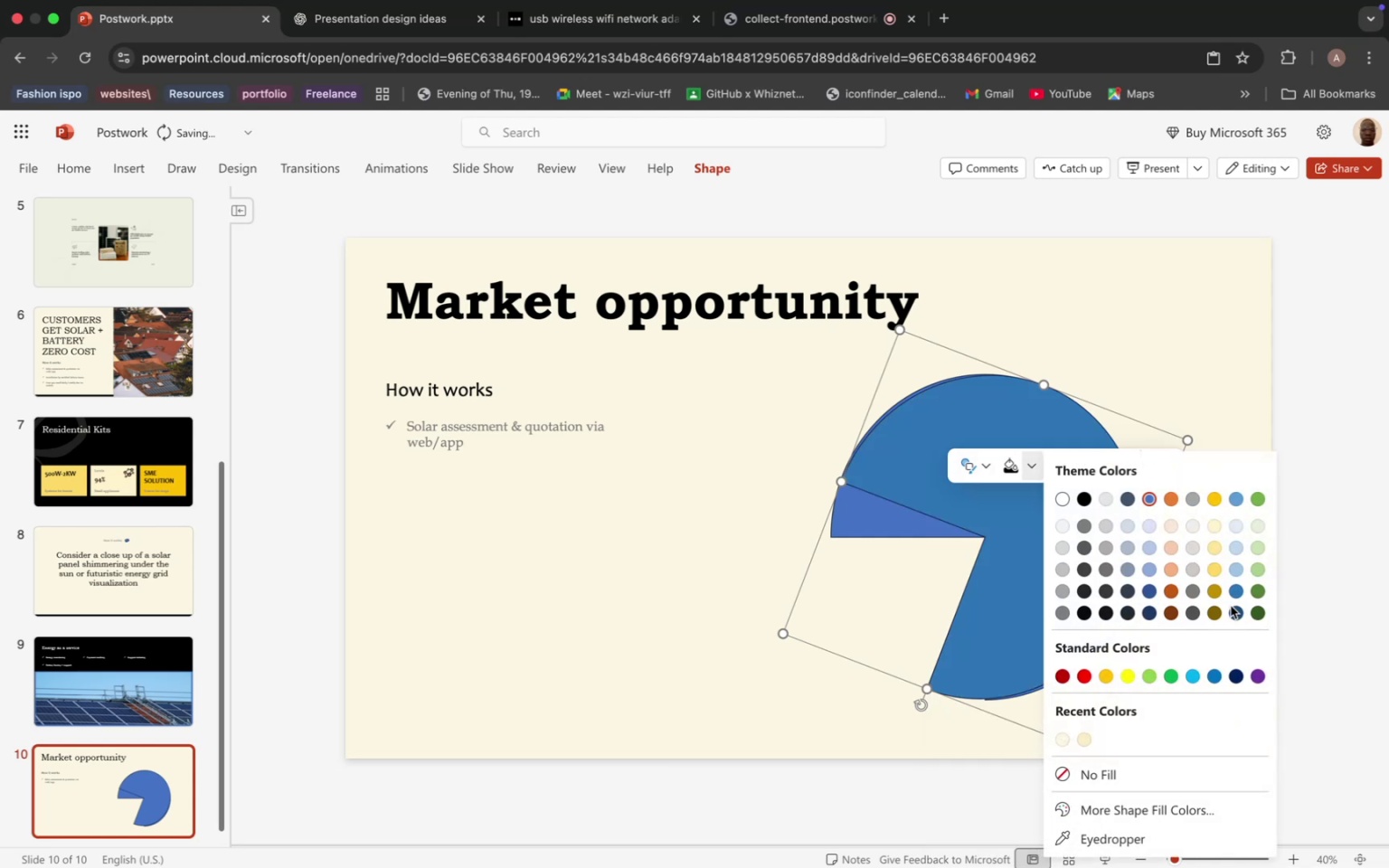 
left_click([1172, 501])
 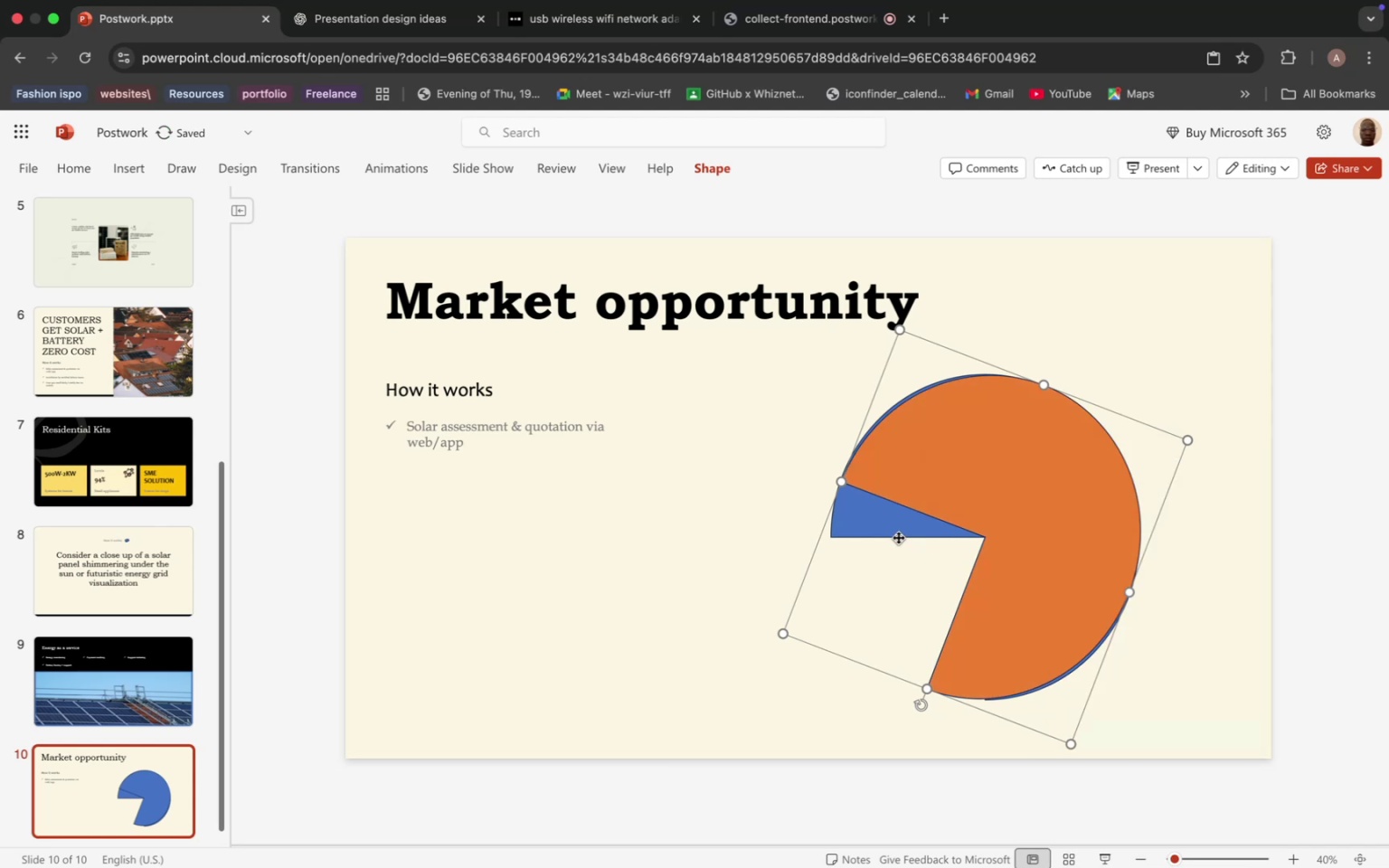 
left_click([898, 537])
 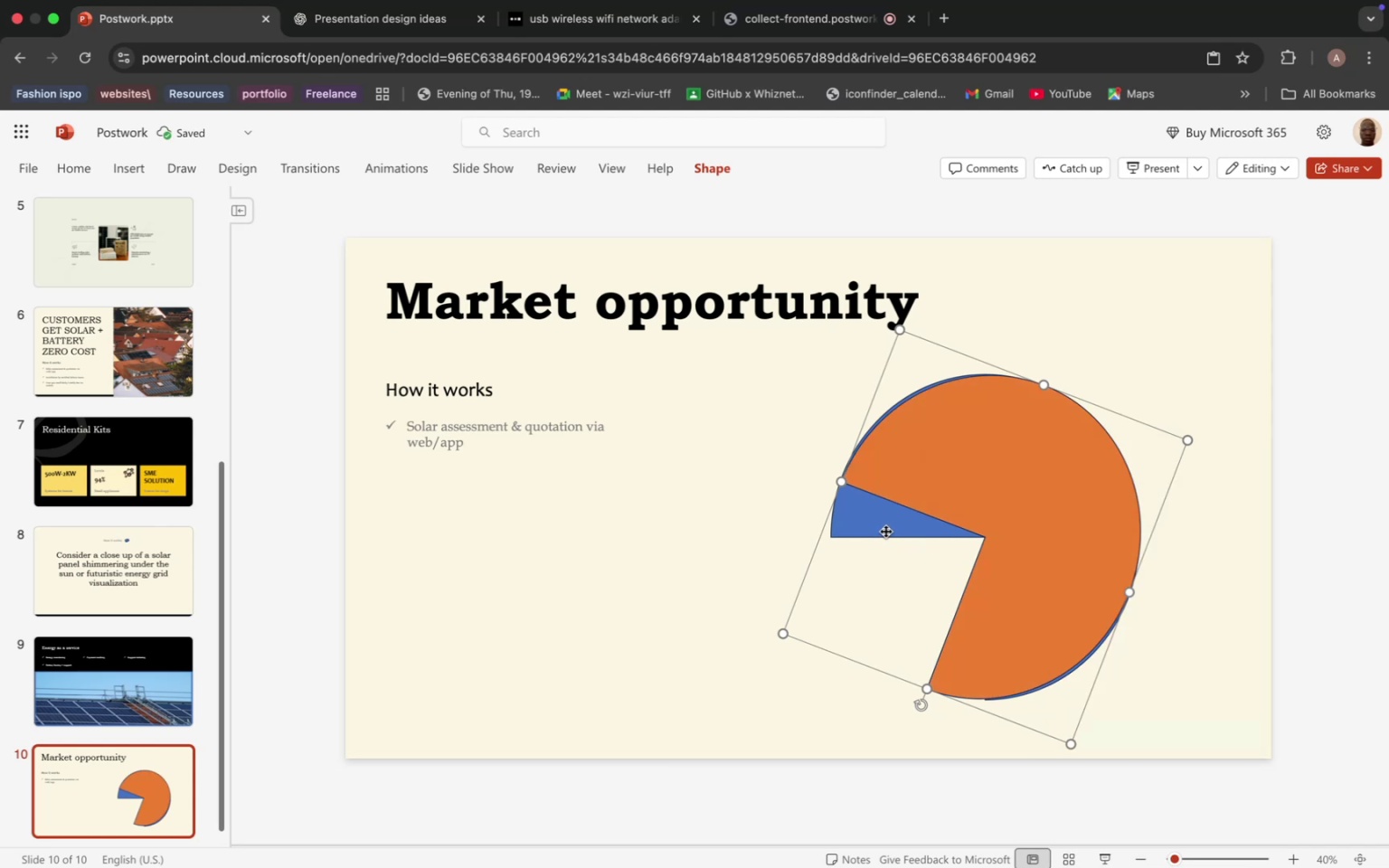 
left_click([885, 531])
 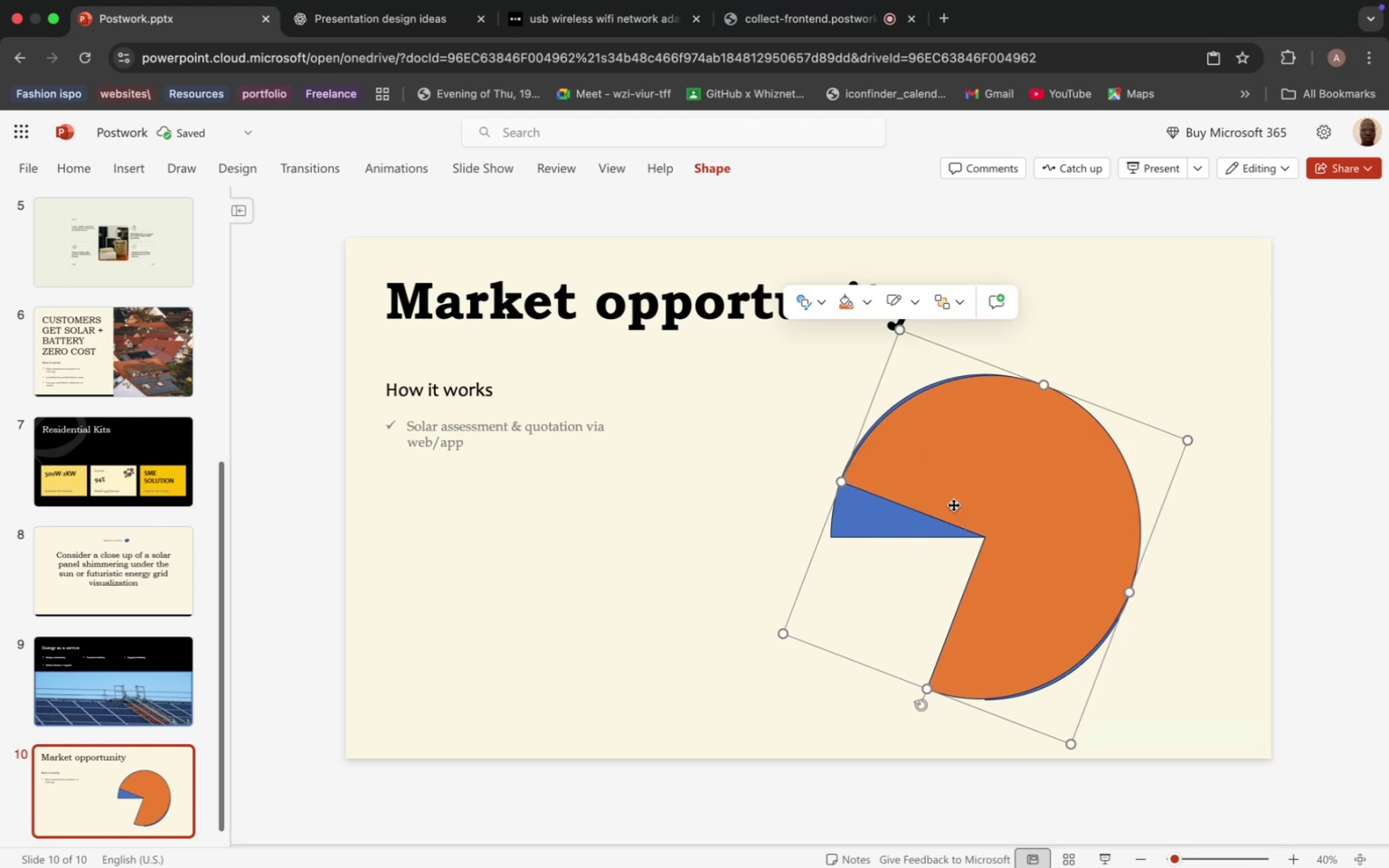 
left_click_drag(start_coordinate=[953, 505], to_coordinate=[973, 504])
 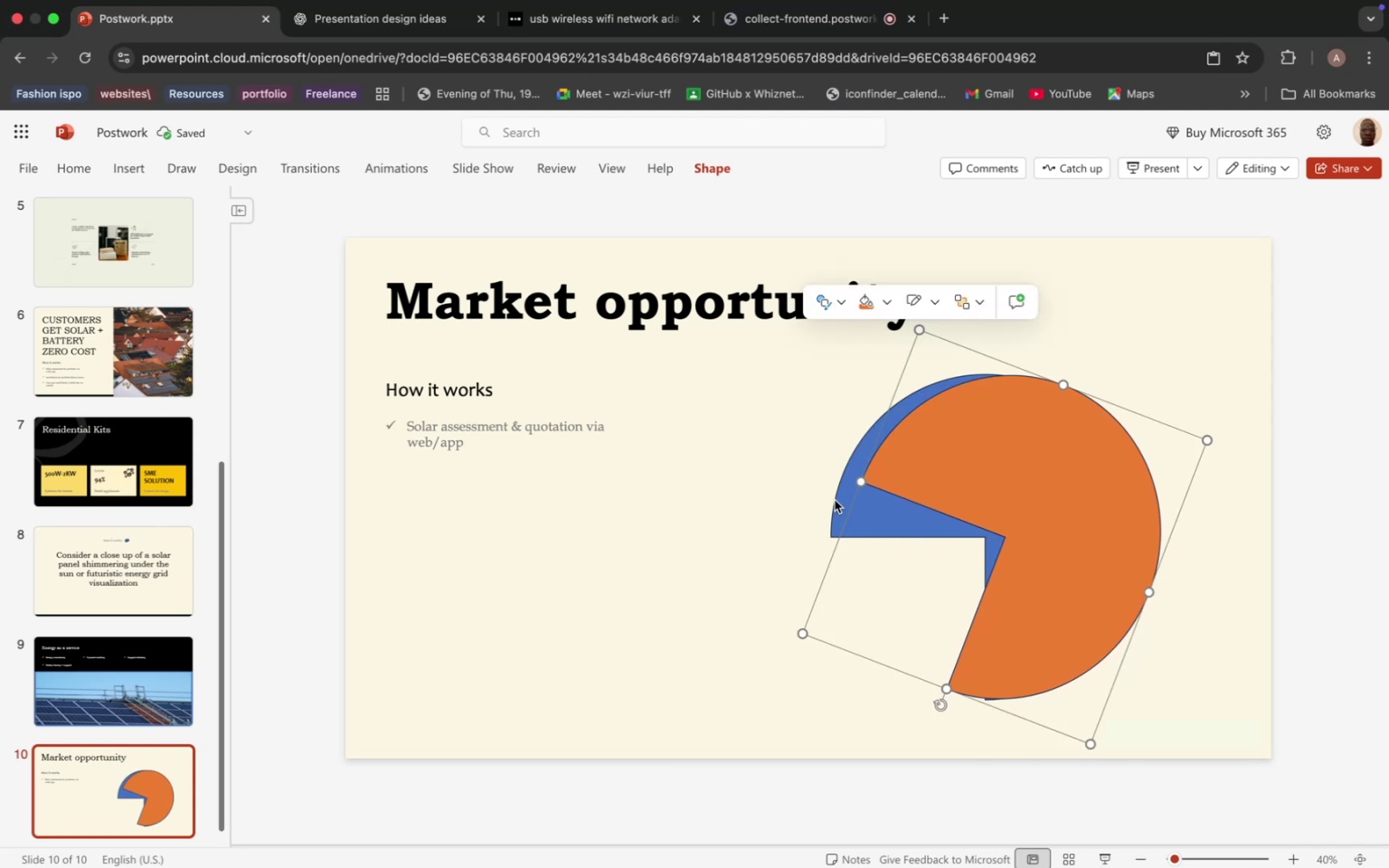 
left_click([835, 500])
 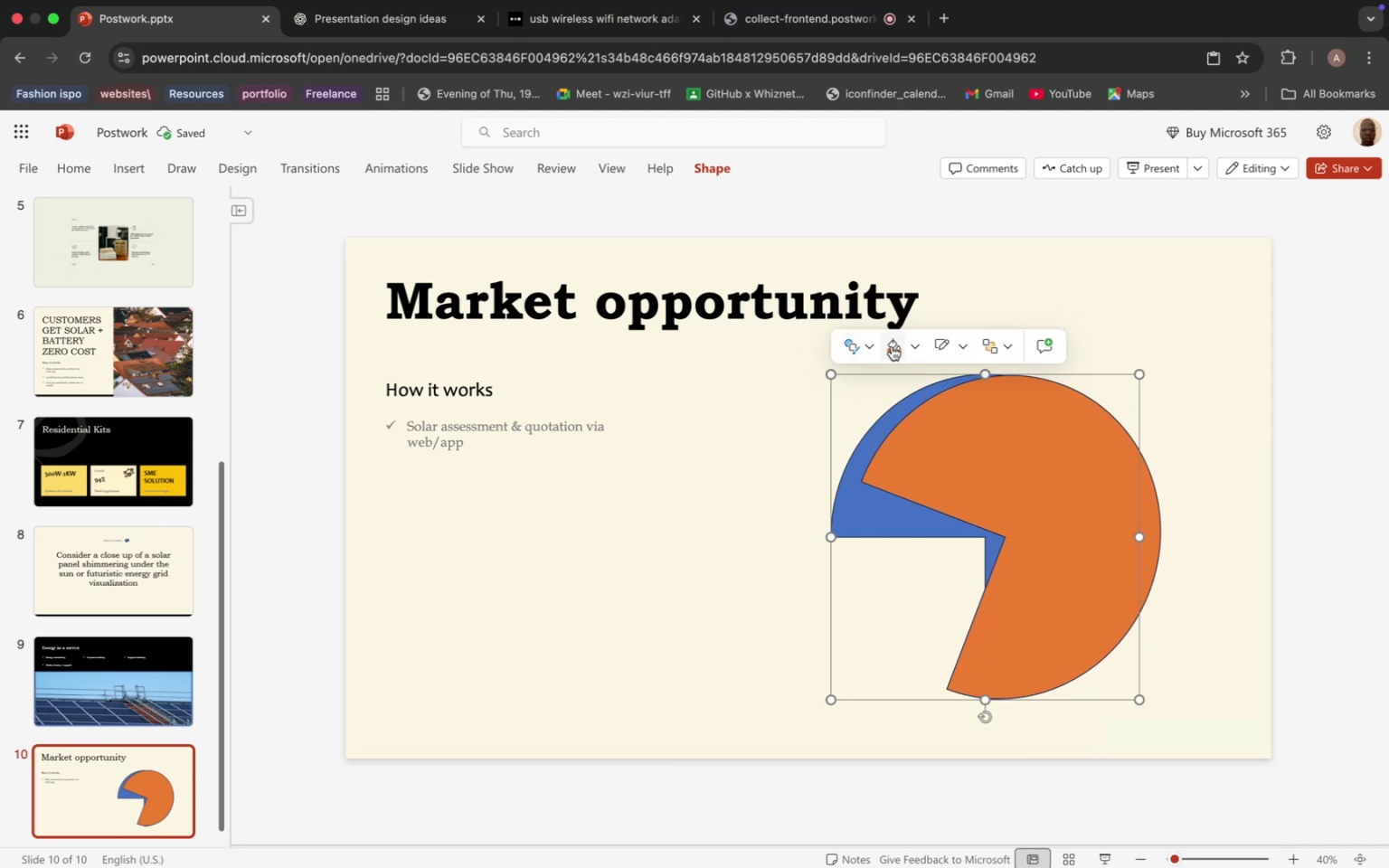 
left_click([893, 346])
 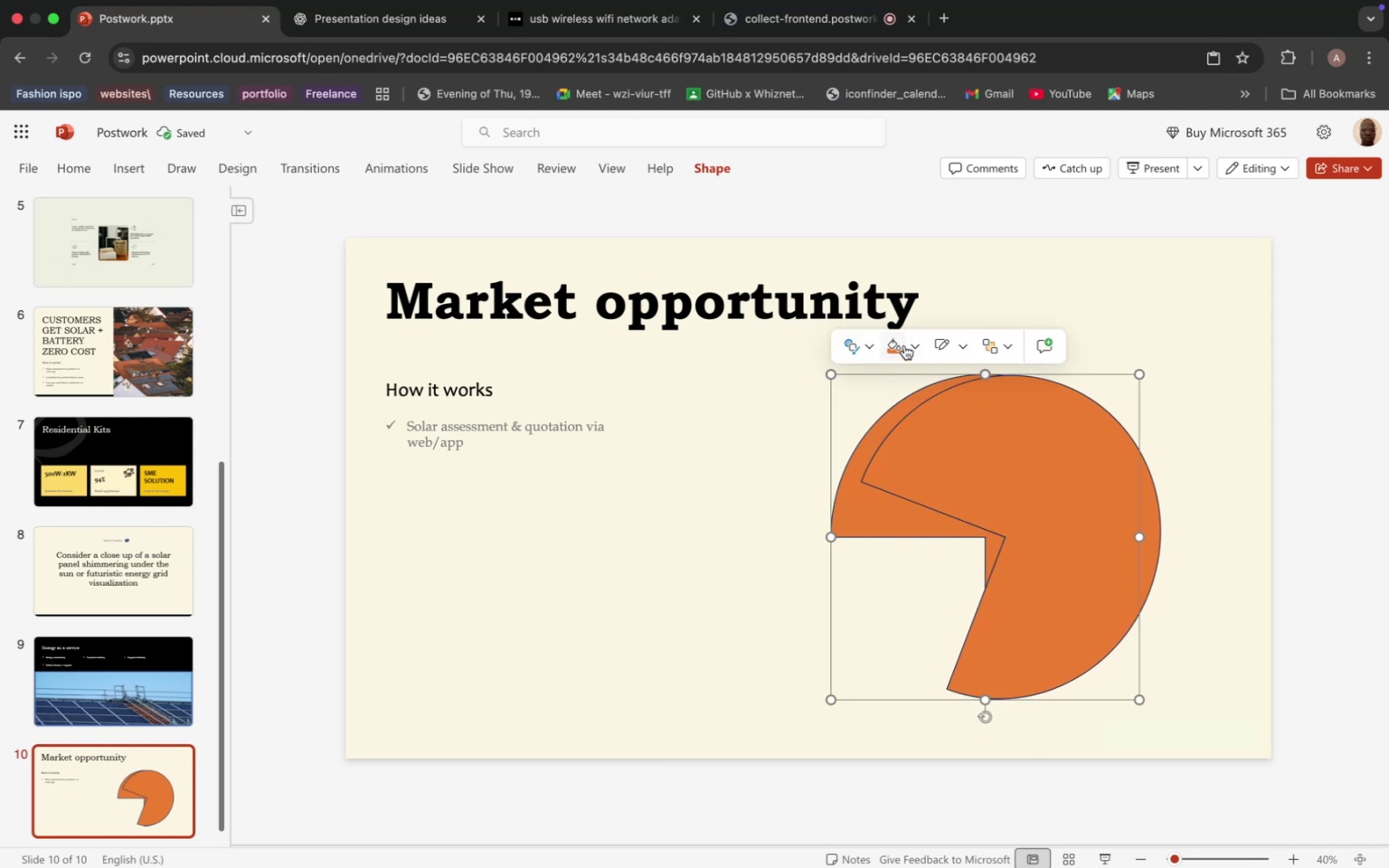 
left_click([904, 345])
 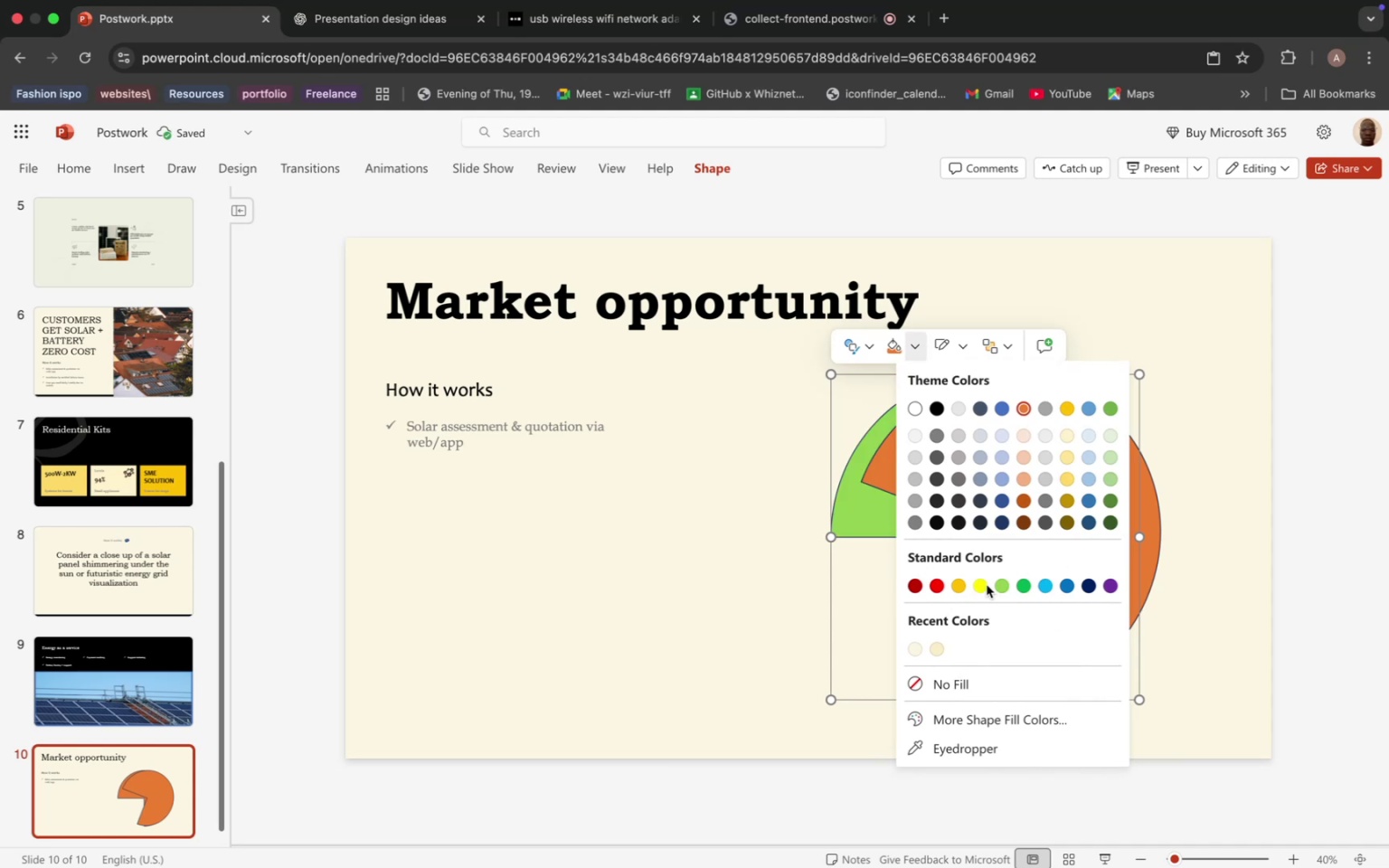 
wait(5.16)
 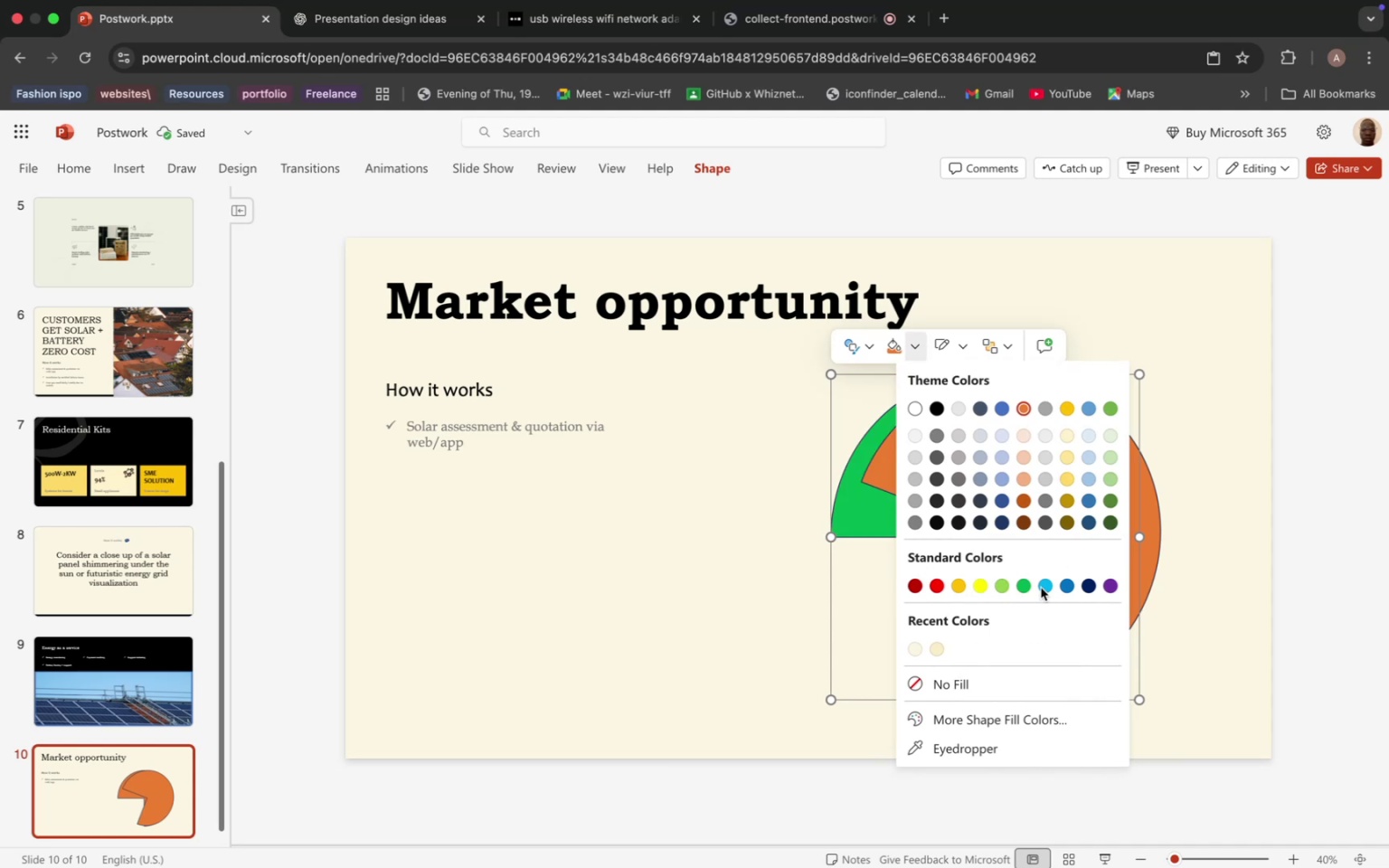 
left_click([980, 583])
 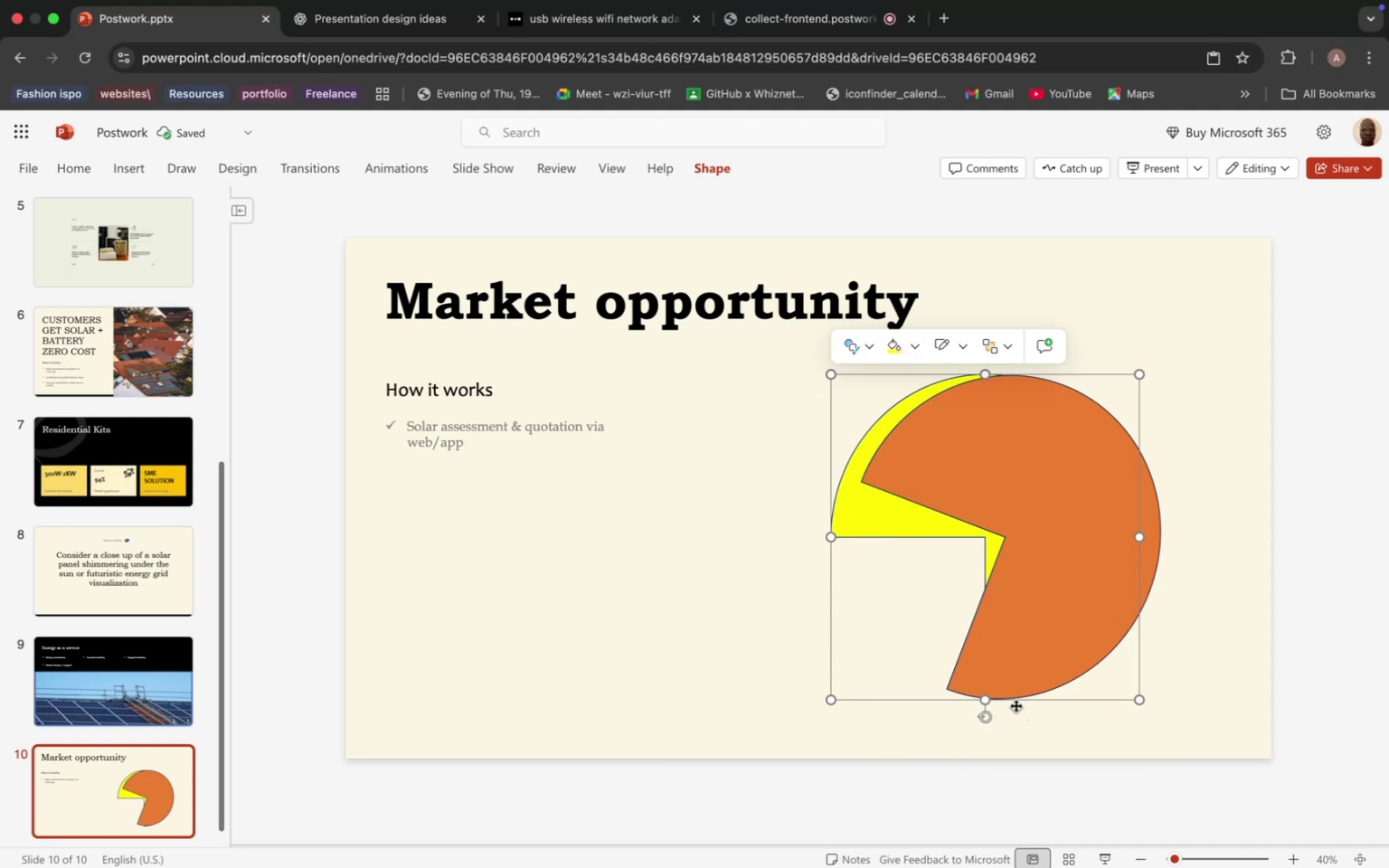 
left_click_drag(start_coordinate=[984, 719], to_coordinate=[914, 672])
 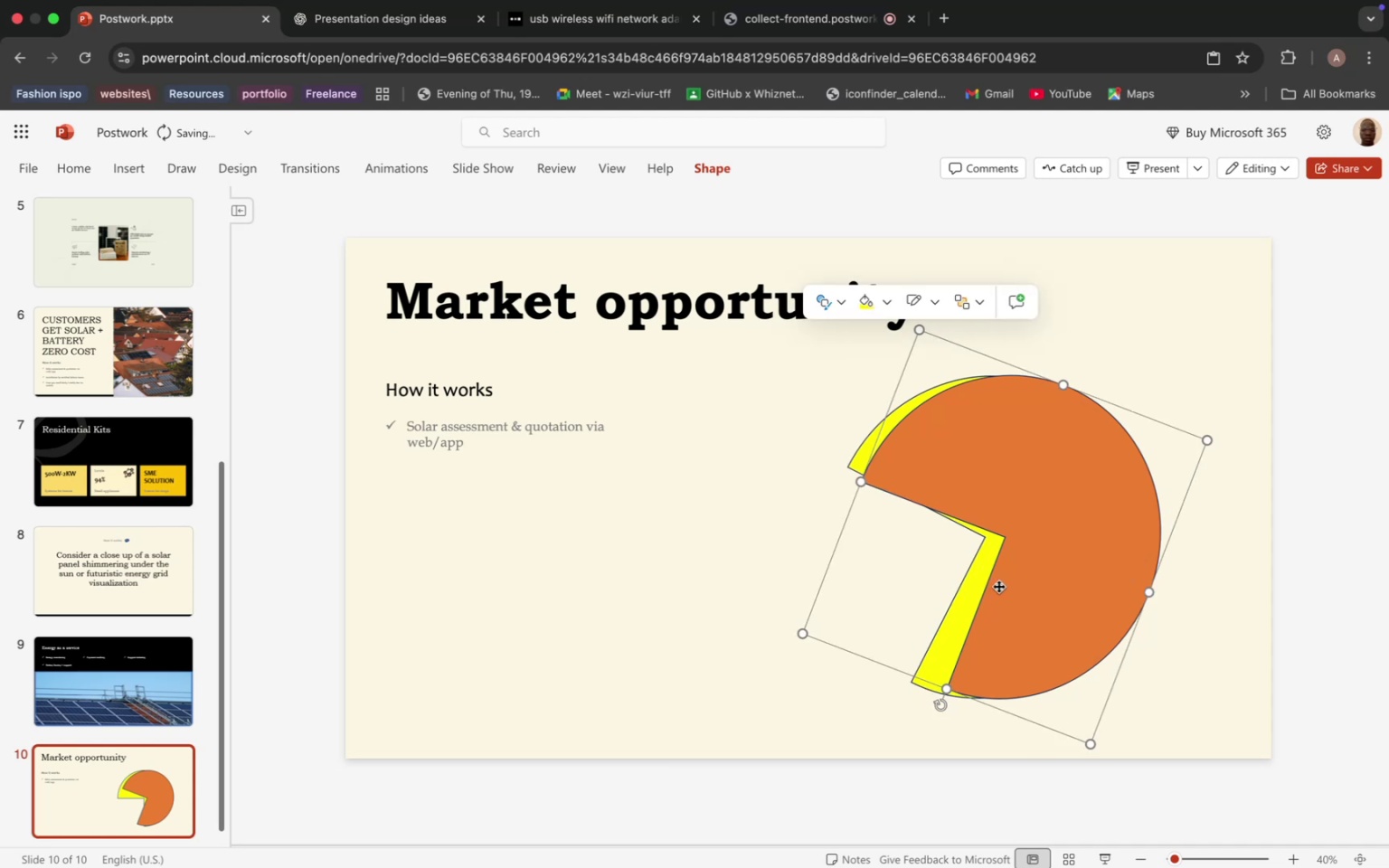 
left_click([998, 586])
 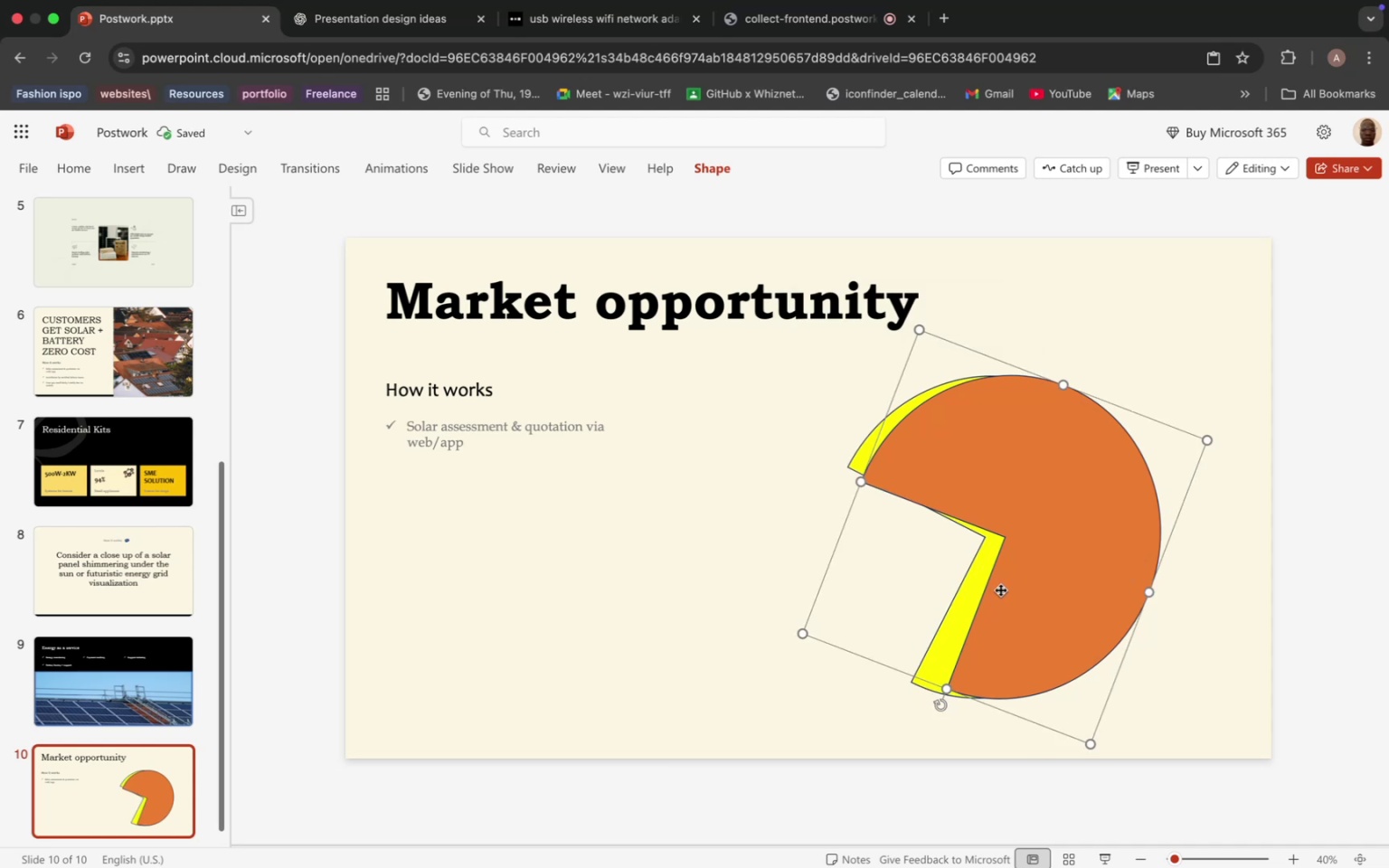 
left_click_drag(start_coordinate=[1000, 590], to_coordinate=[984, 586])
 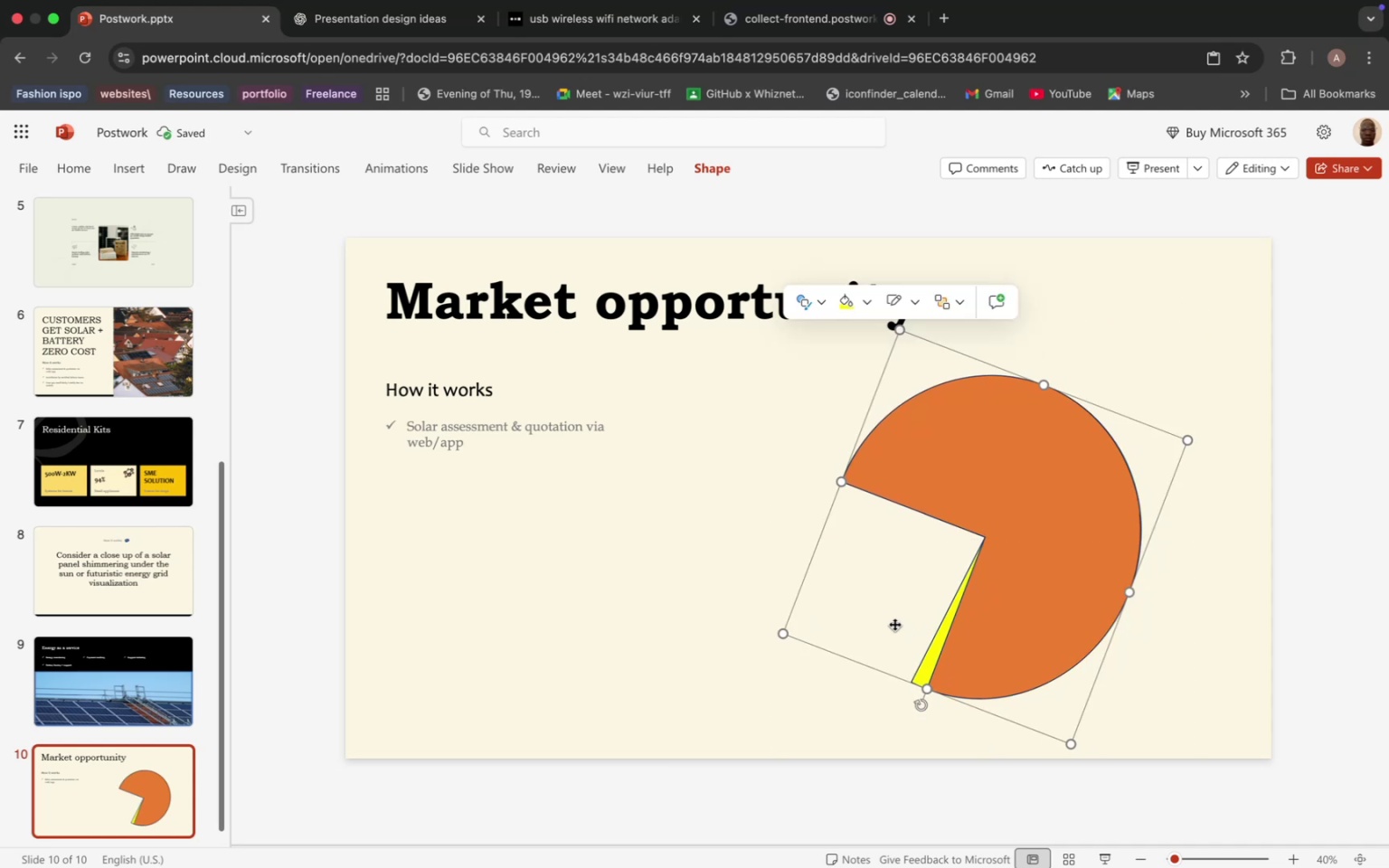 
left_click([894, 624])
 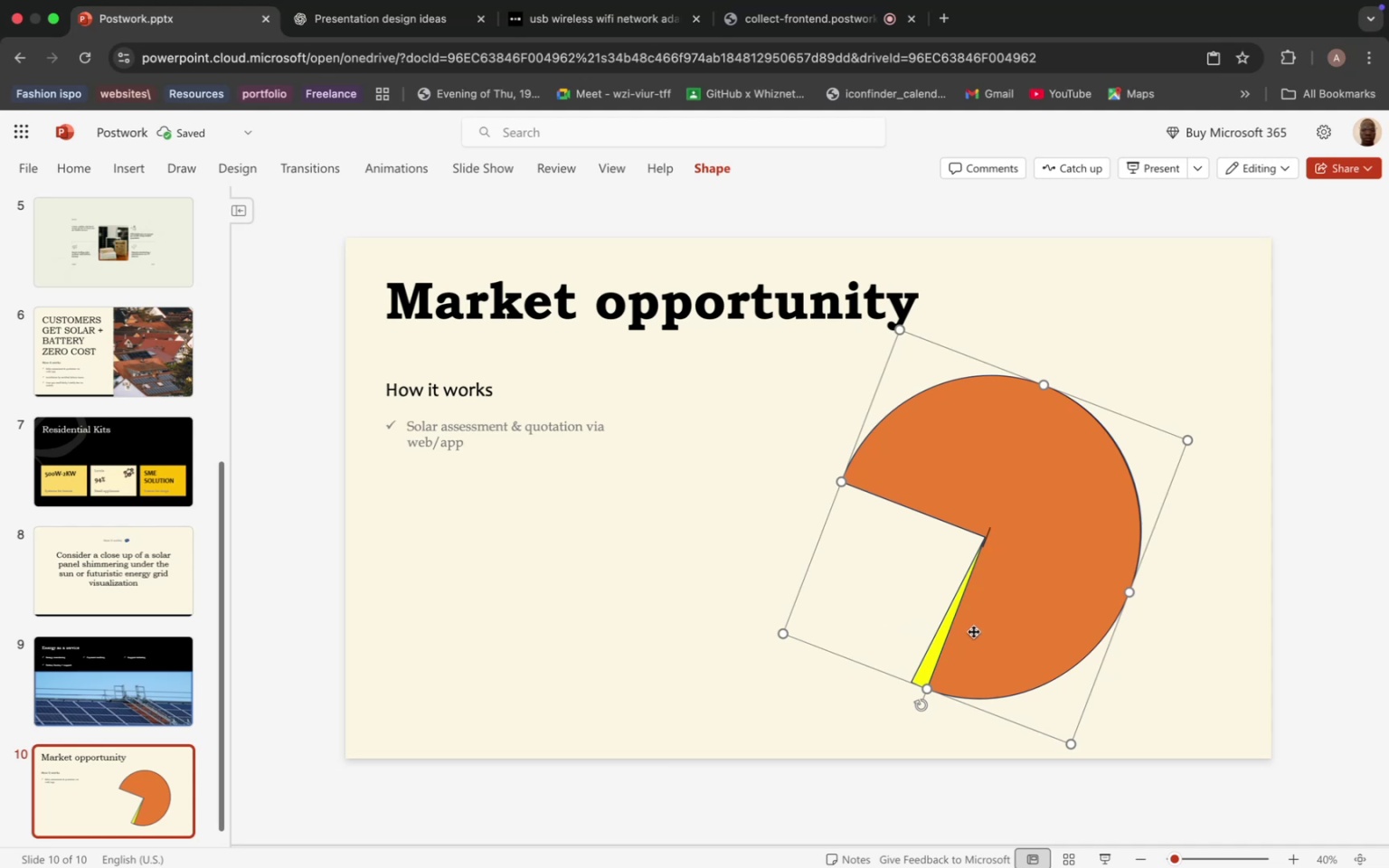 
left_click_drag(start_coordinate=[973, 631], to_coordinate=[1008, 631])
 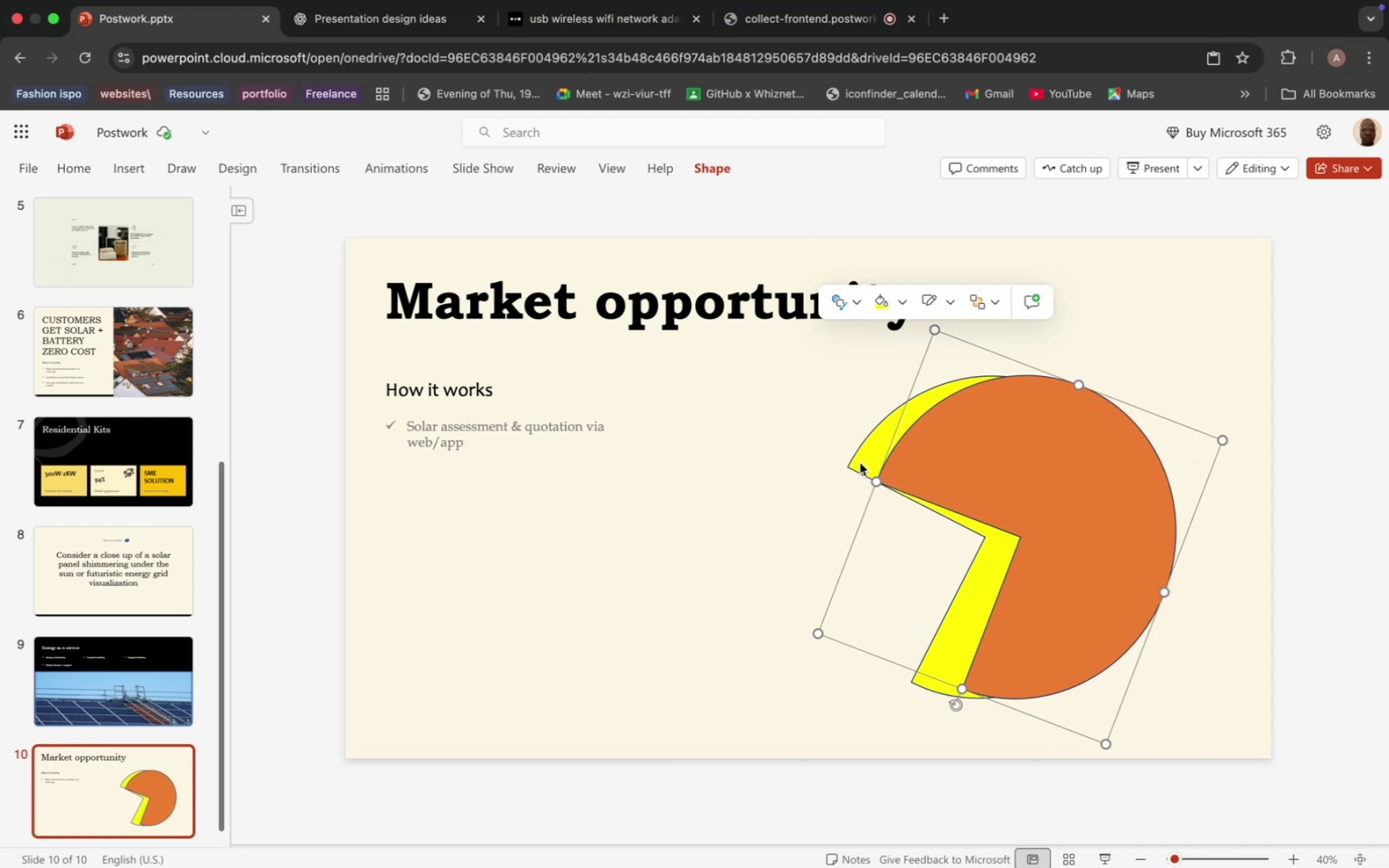 
left_click([858, 459])
 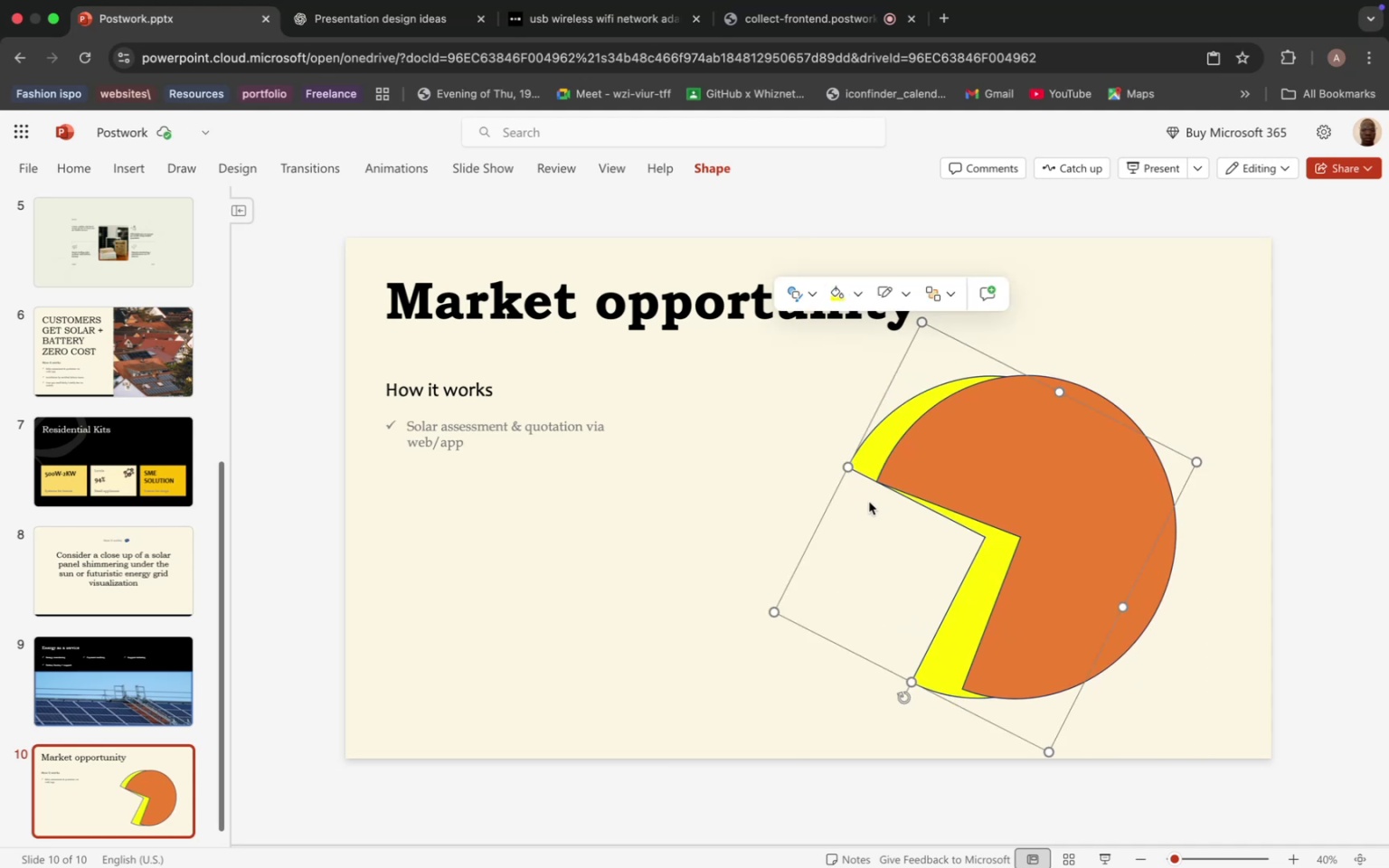 
hold_key(key=ControlLeft, duration=0.47)
 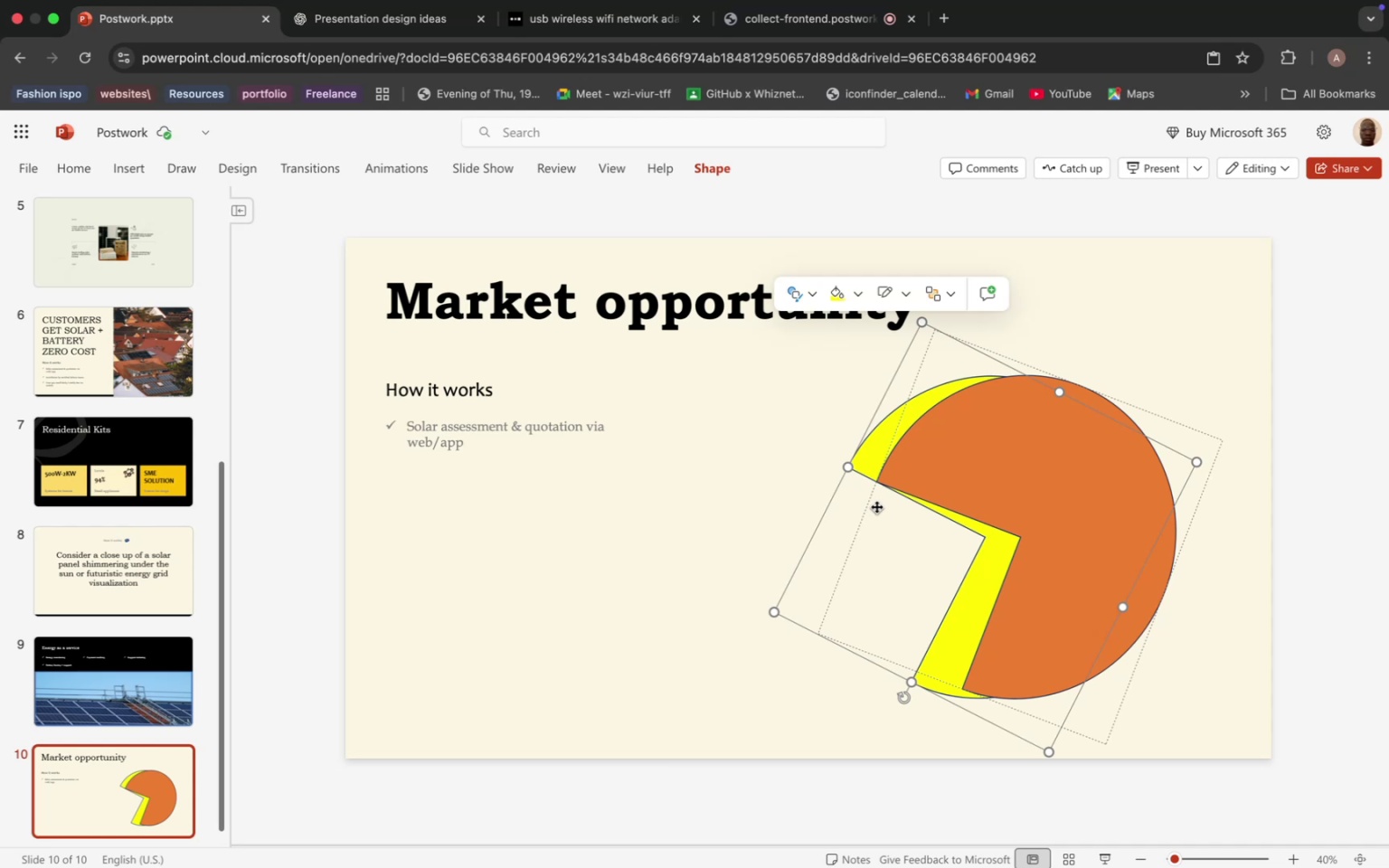 
hold_key(key=CommandLeft, duration=0.78)
 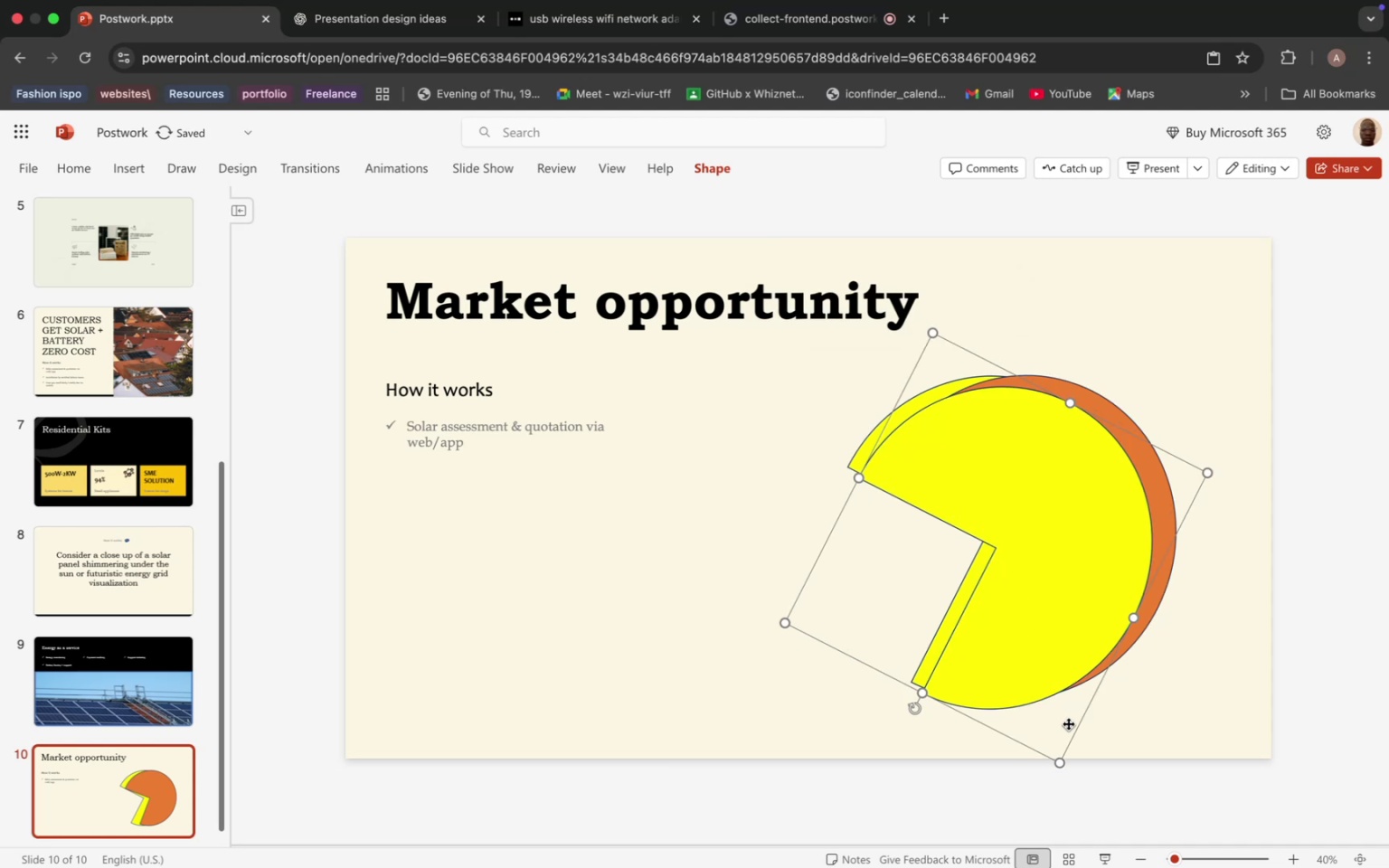 
hold_key(key=D, duration=0.38)
 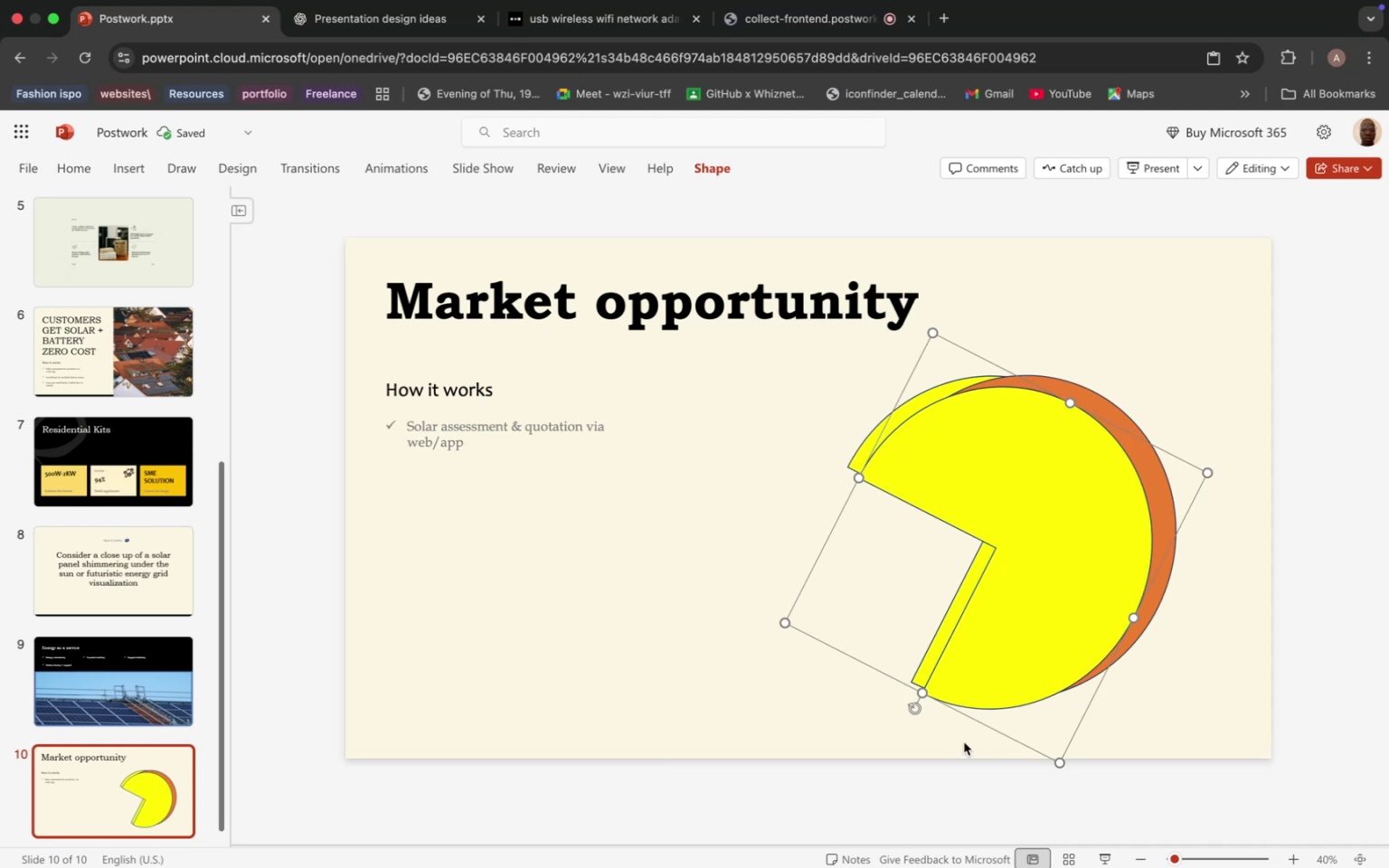 
left_click_drag(start_coordinate=[907, 706], to_coordinate=[834, 636])
 